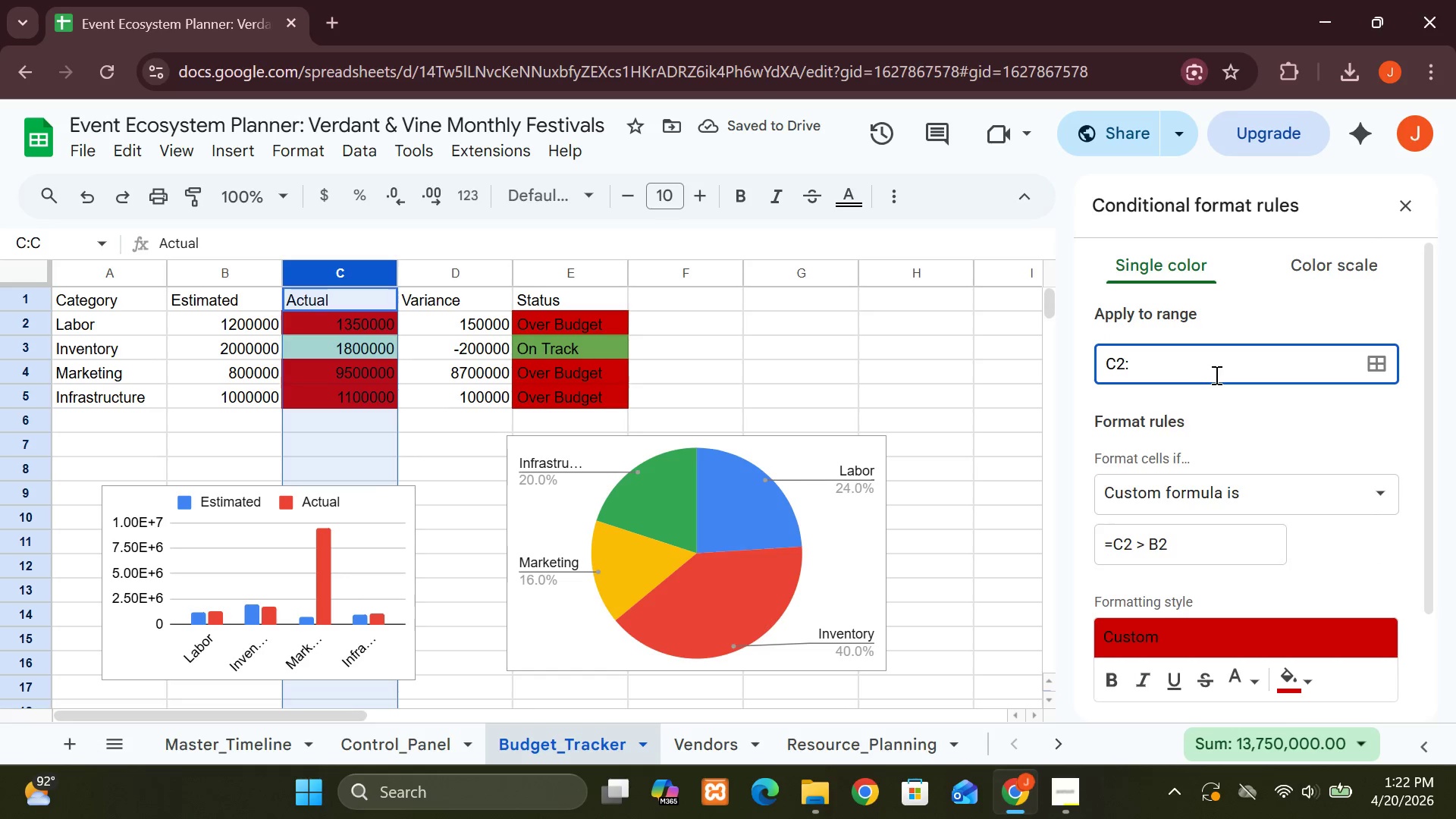 
key(Backspace)
 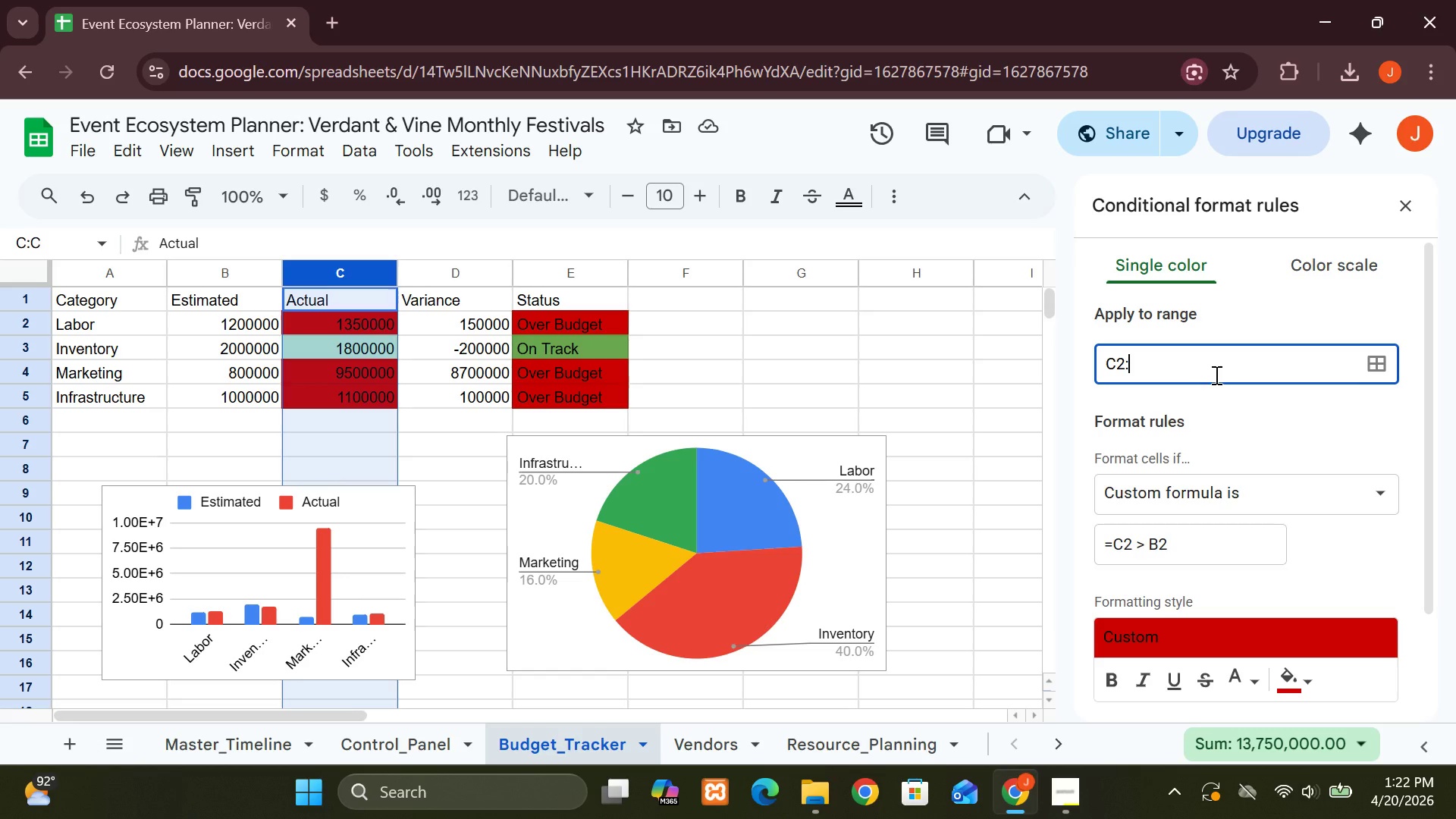 
type(C5)
 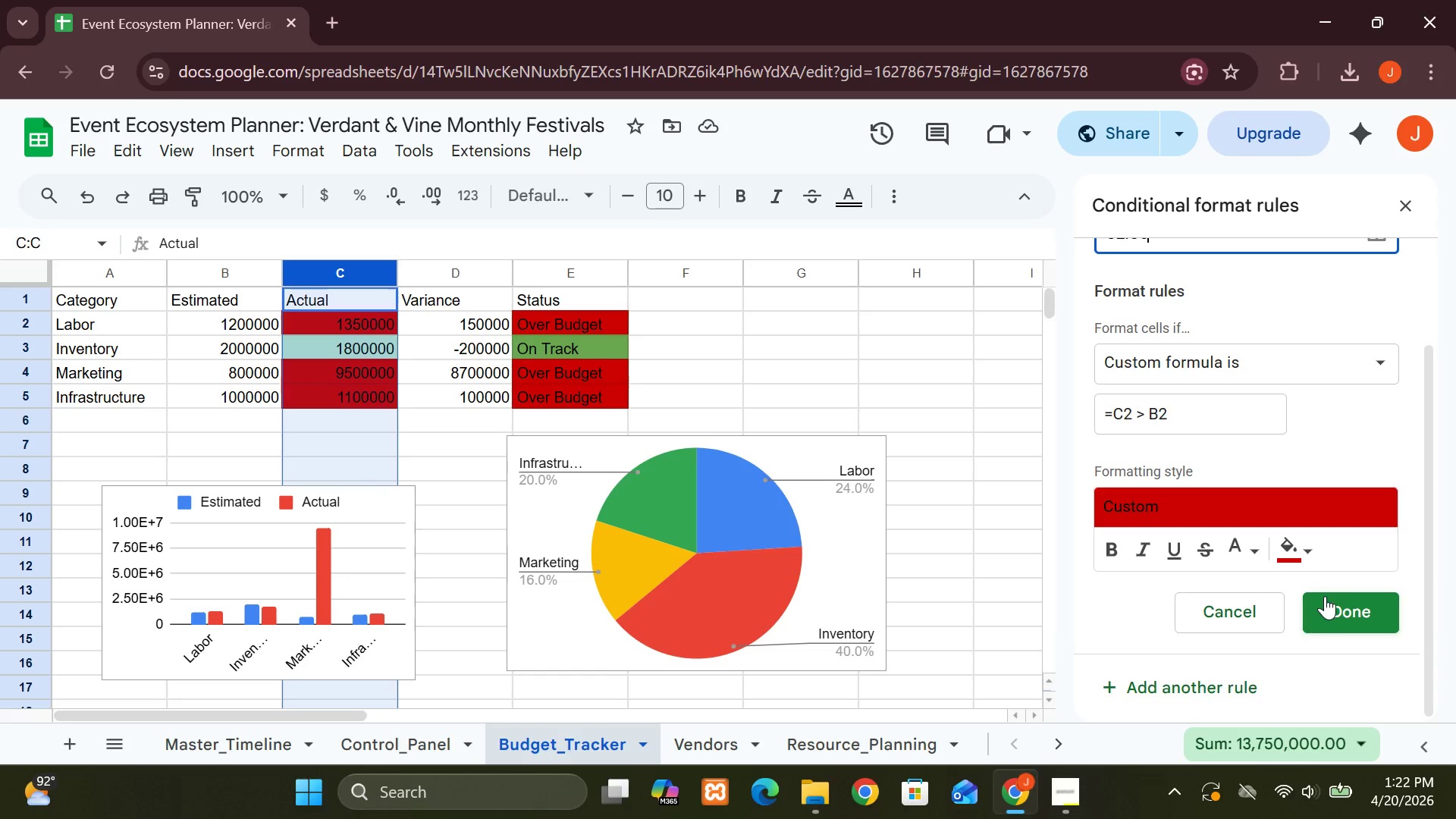 
left_click([1326, 608])
 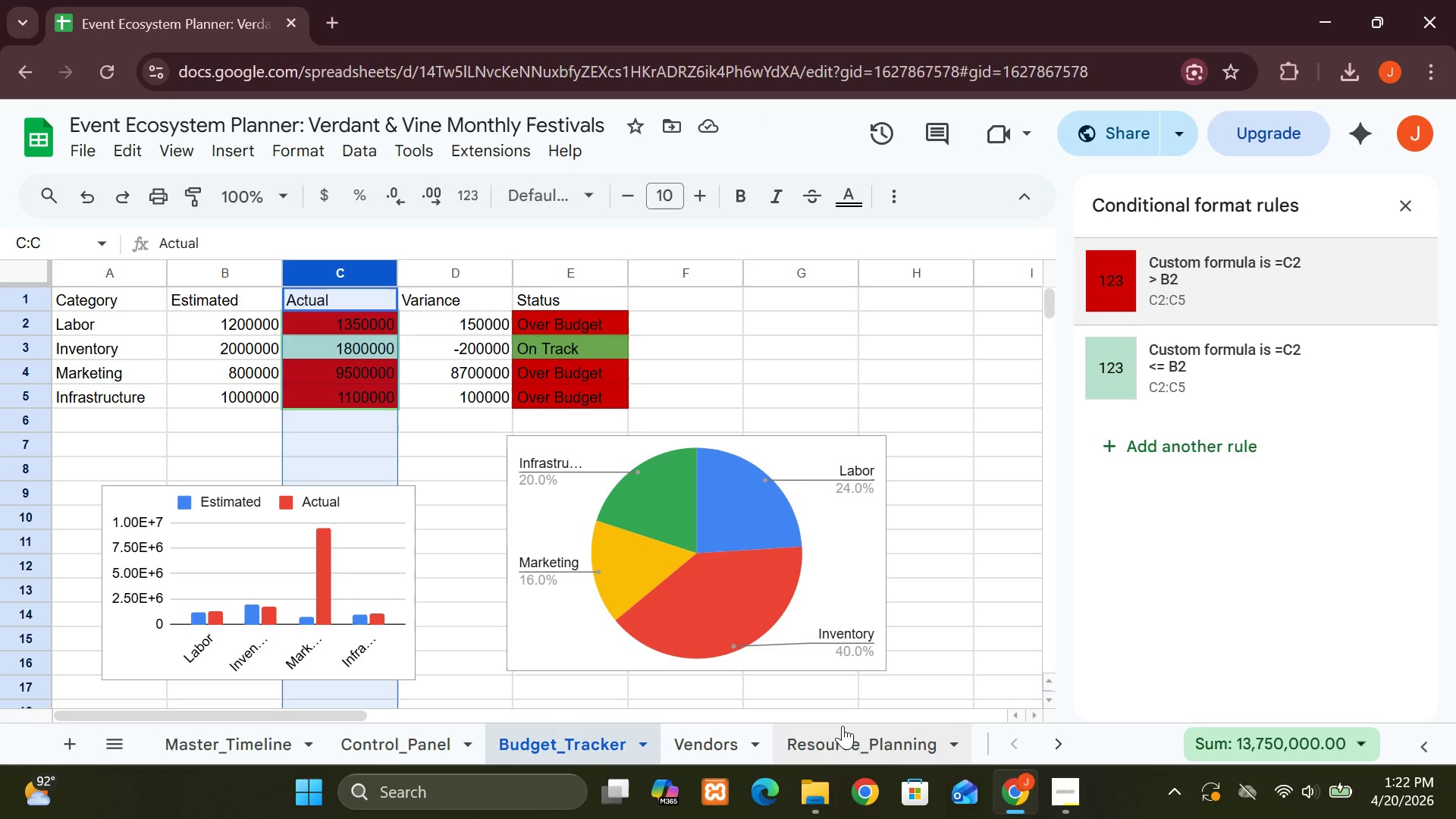 
wait(7.81)
 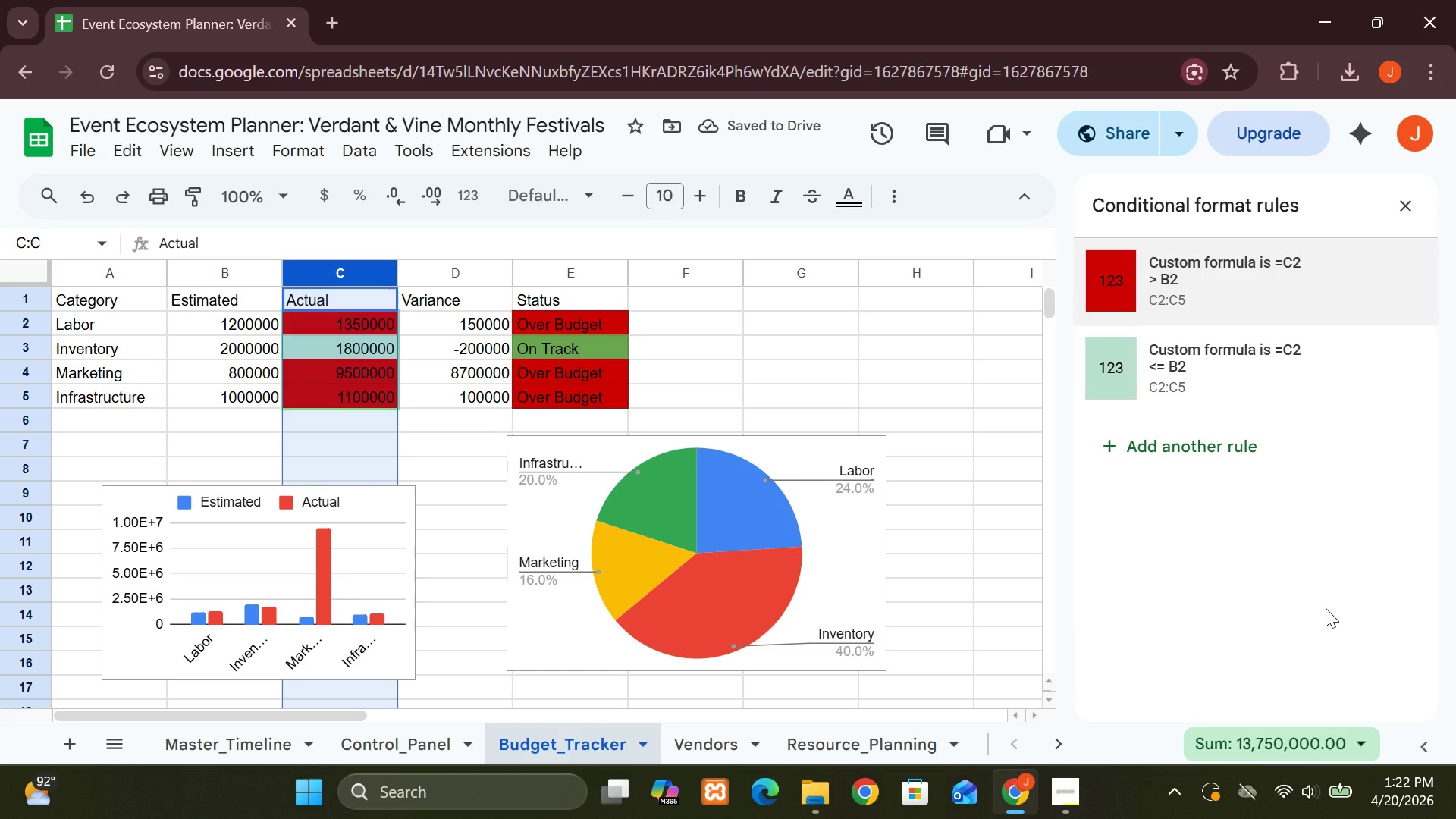 
left_click([278, 735])
 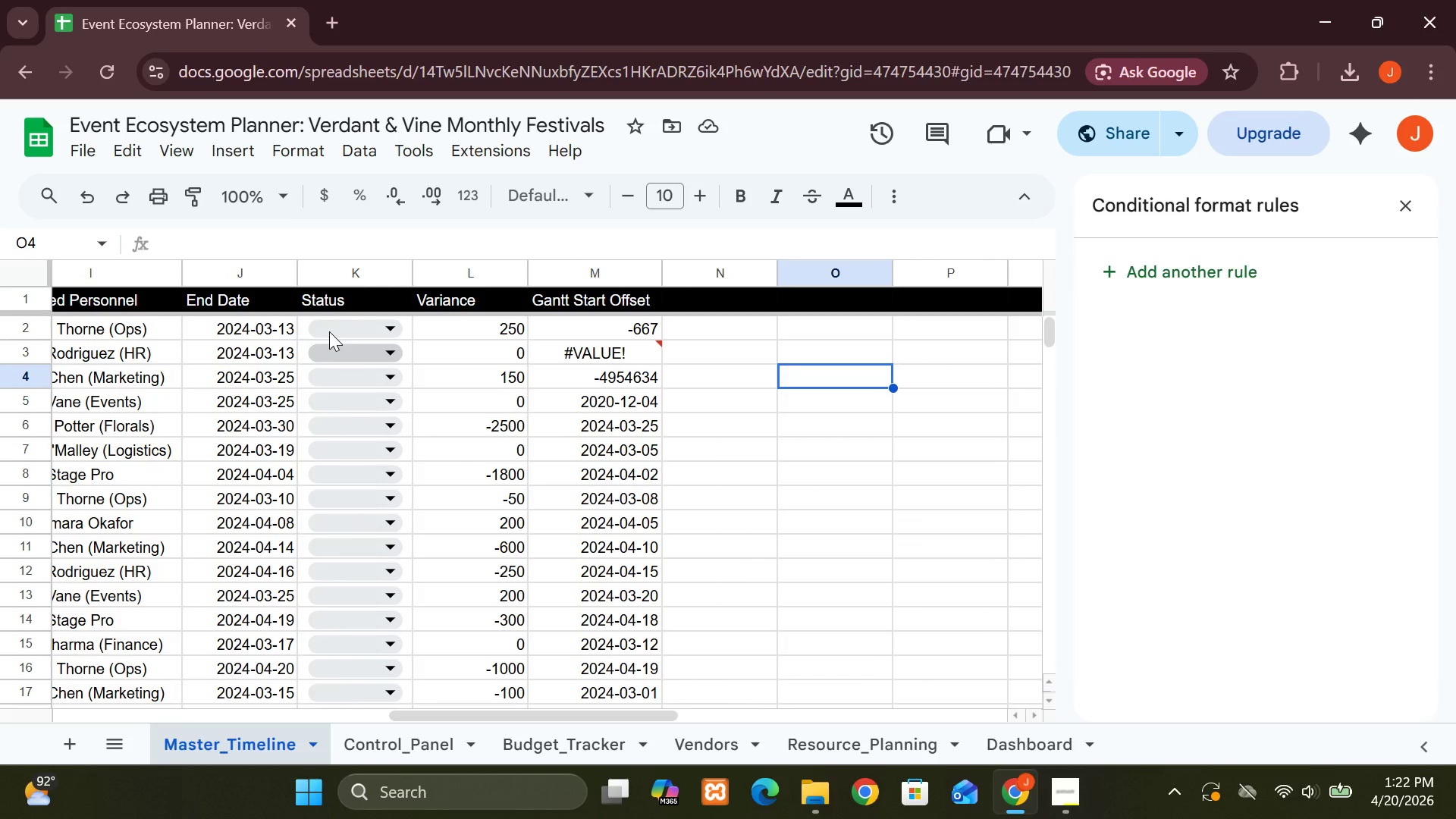 
wait(17.19)
 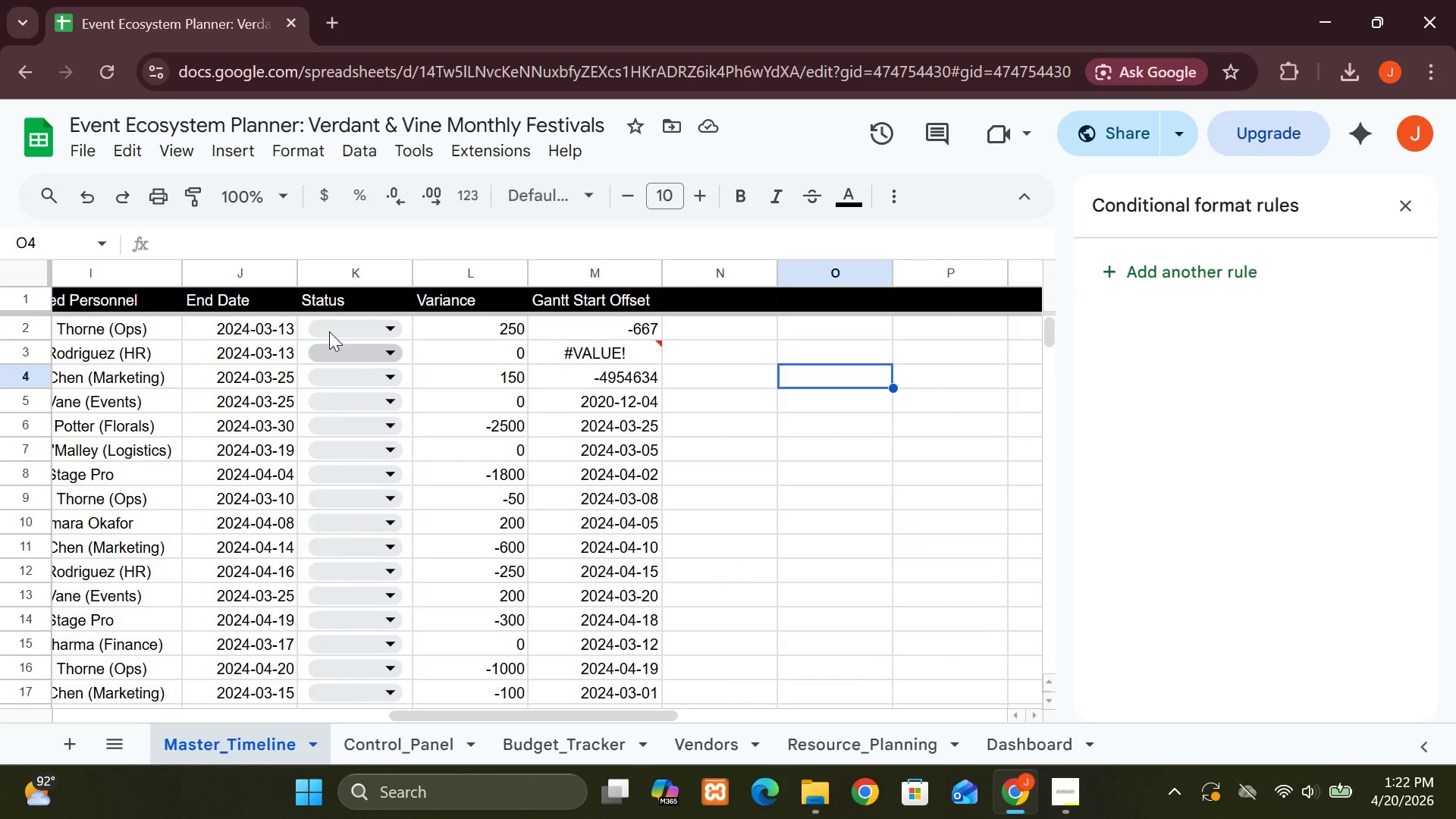 
left_click([316, 278])
 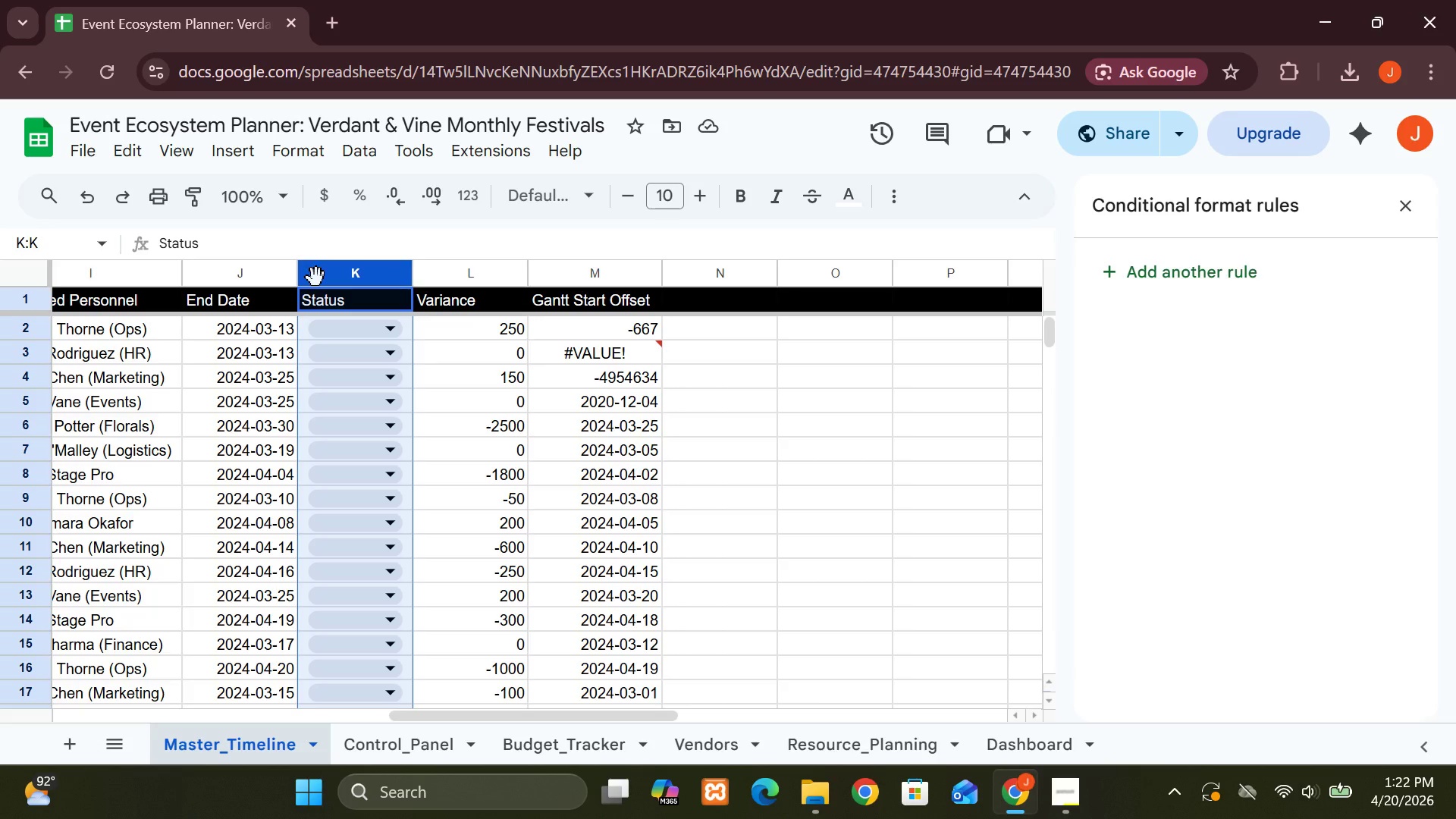 
left_click([290, 148])
 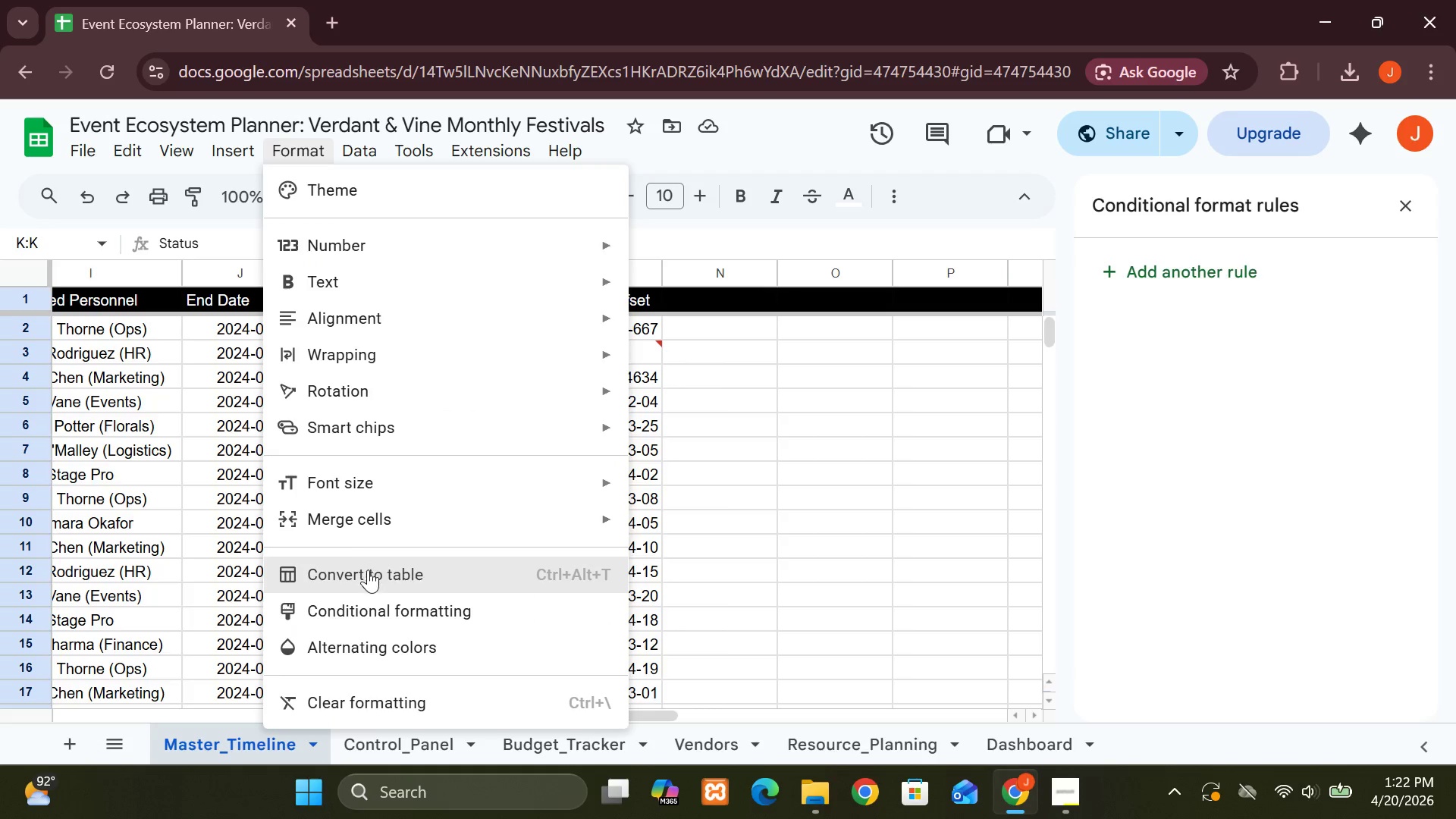 
left_click([368, 593])
 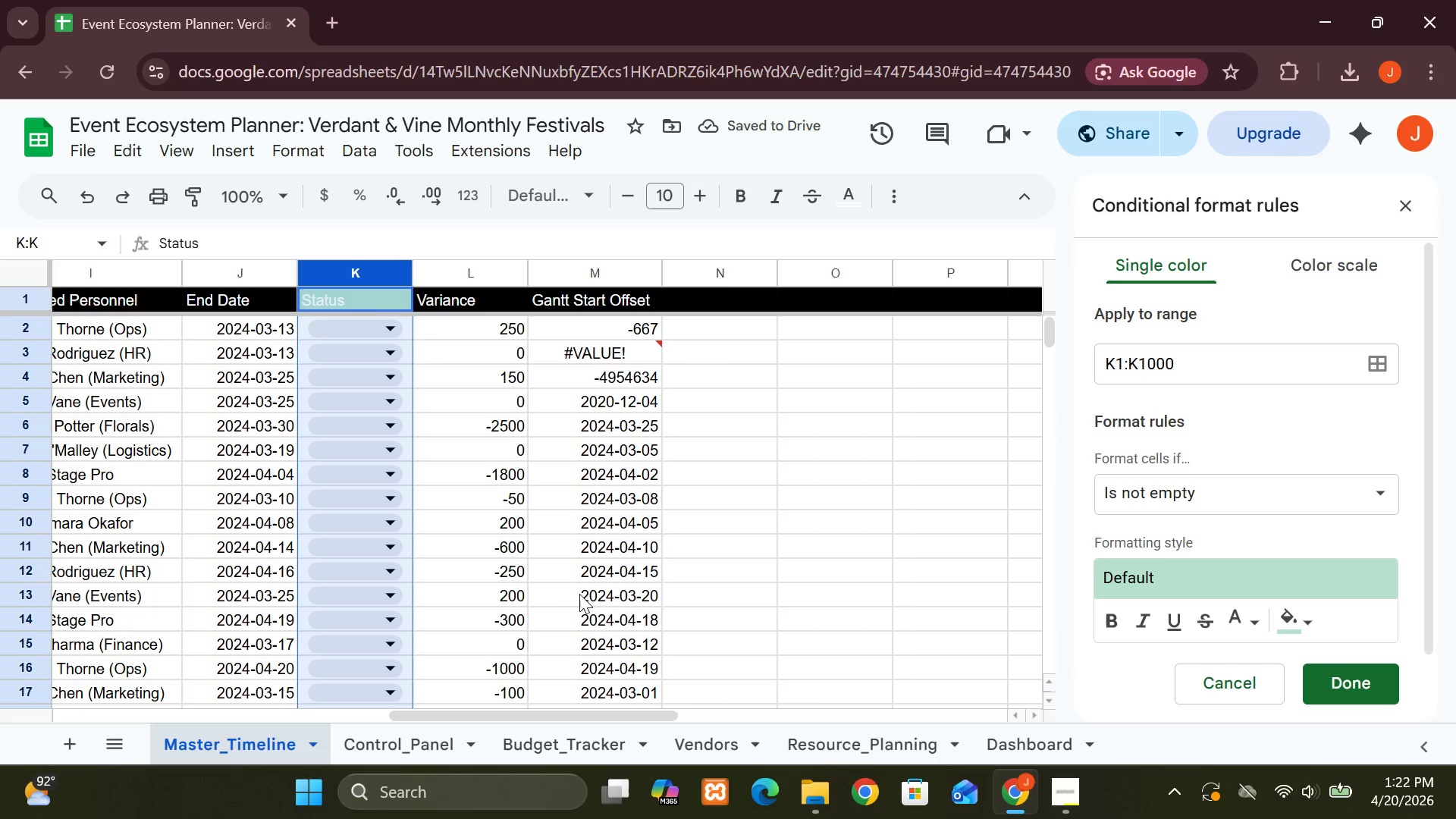 
wait(10.42)
 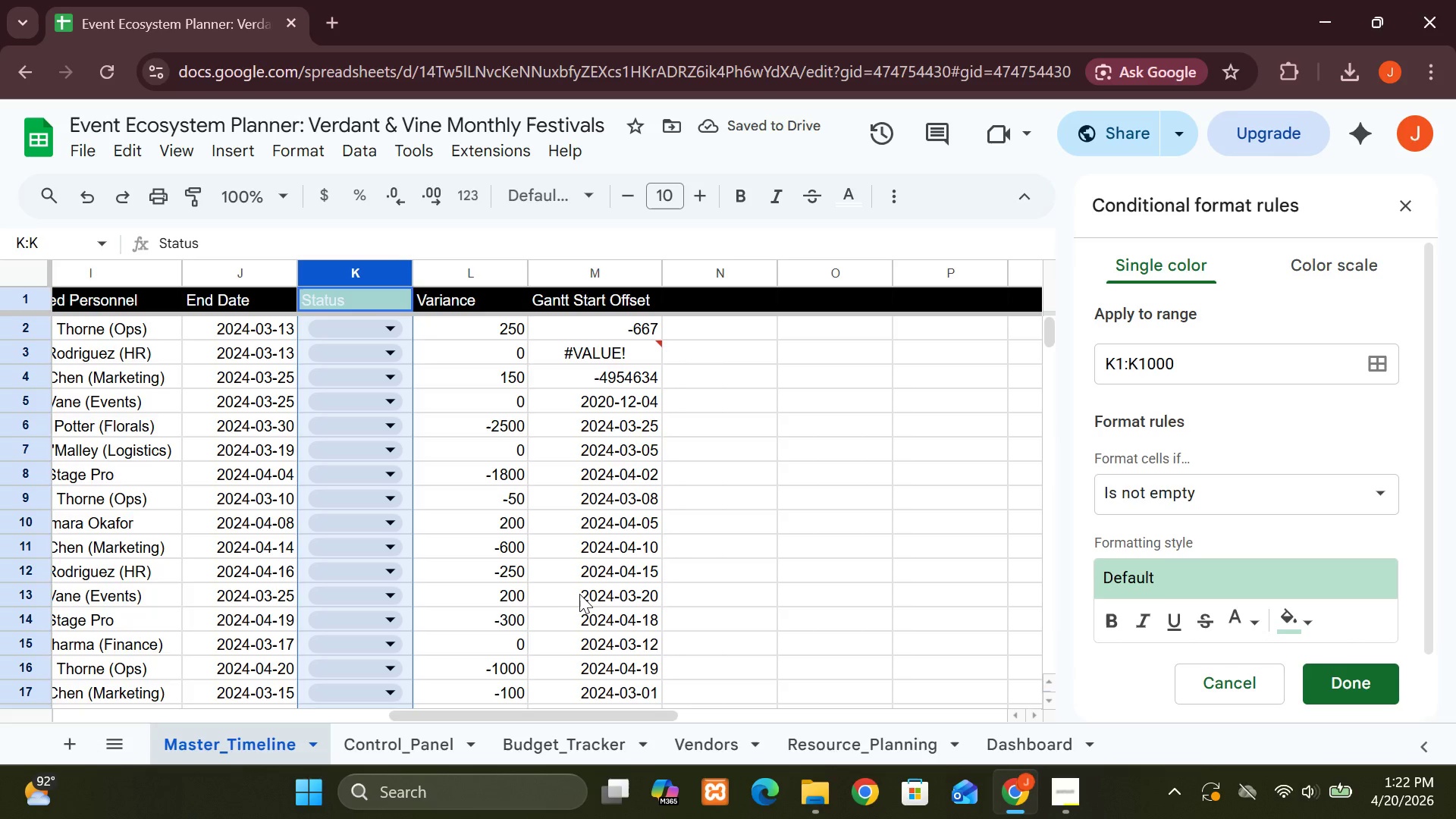 
left_click([1168, 497])
 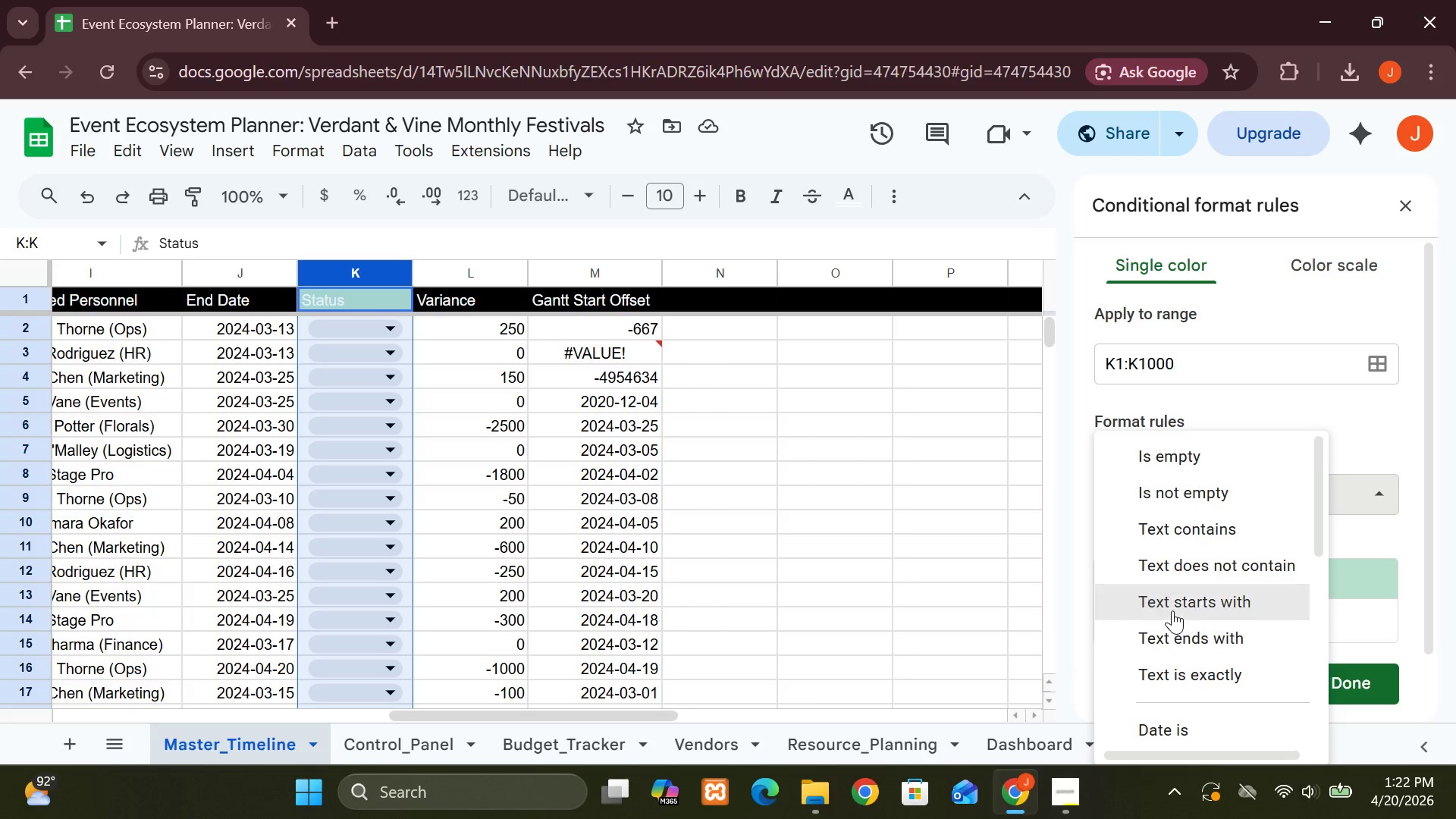 
wait(6.33)
 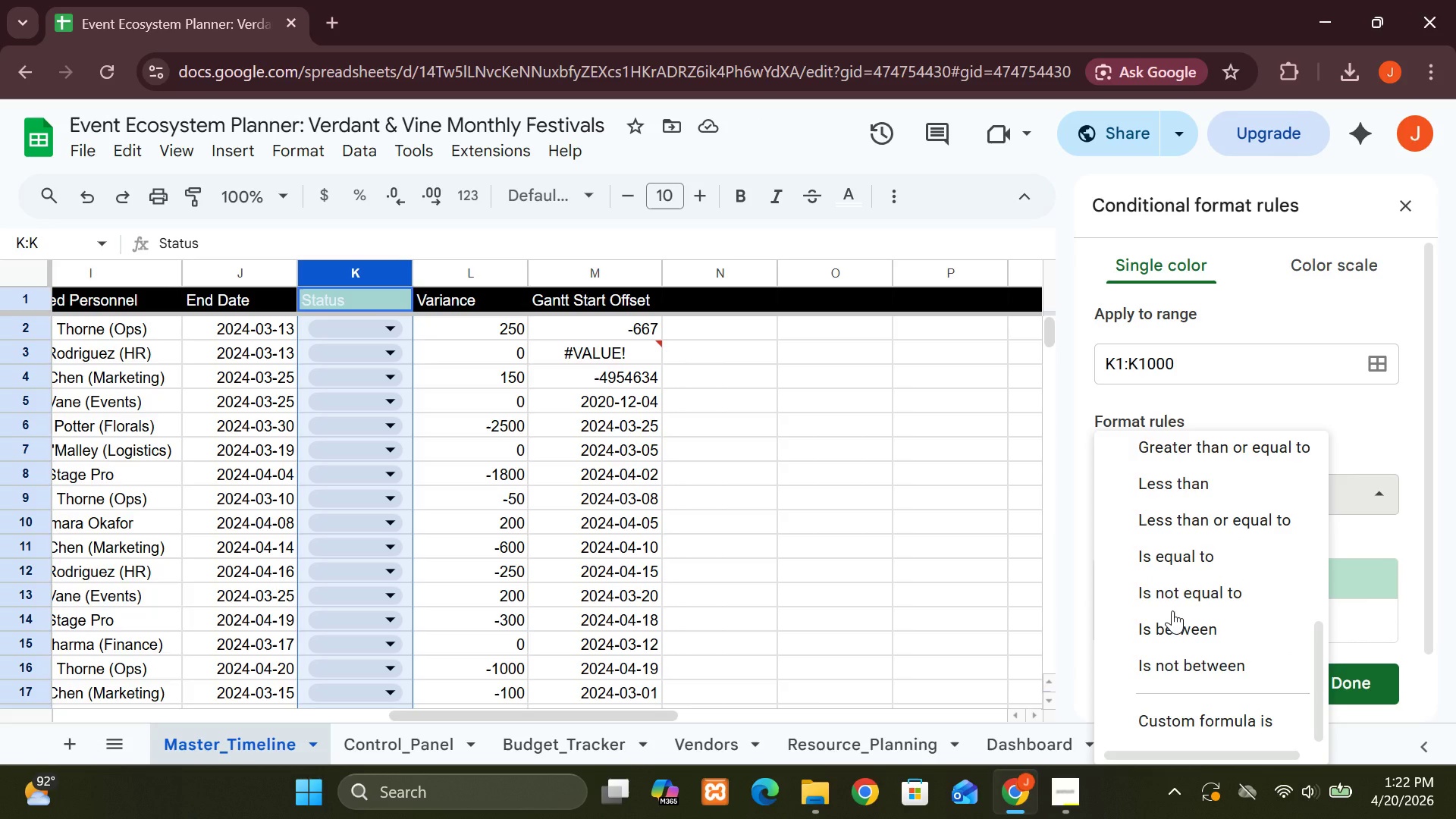 
left_click([1192, 717])
 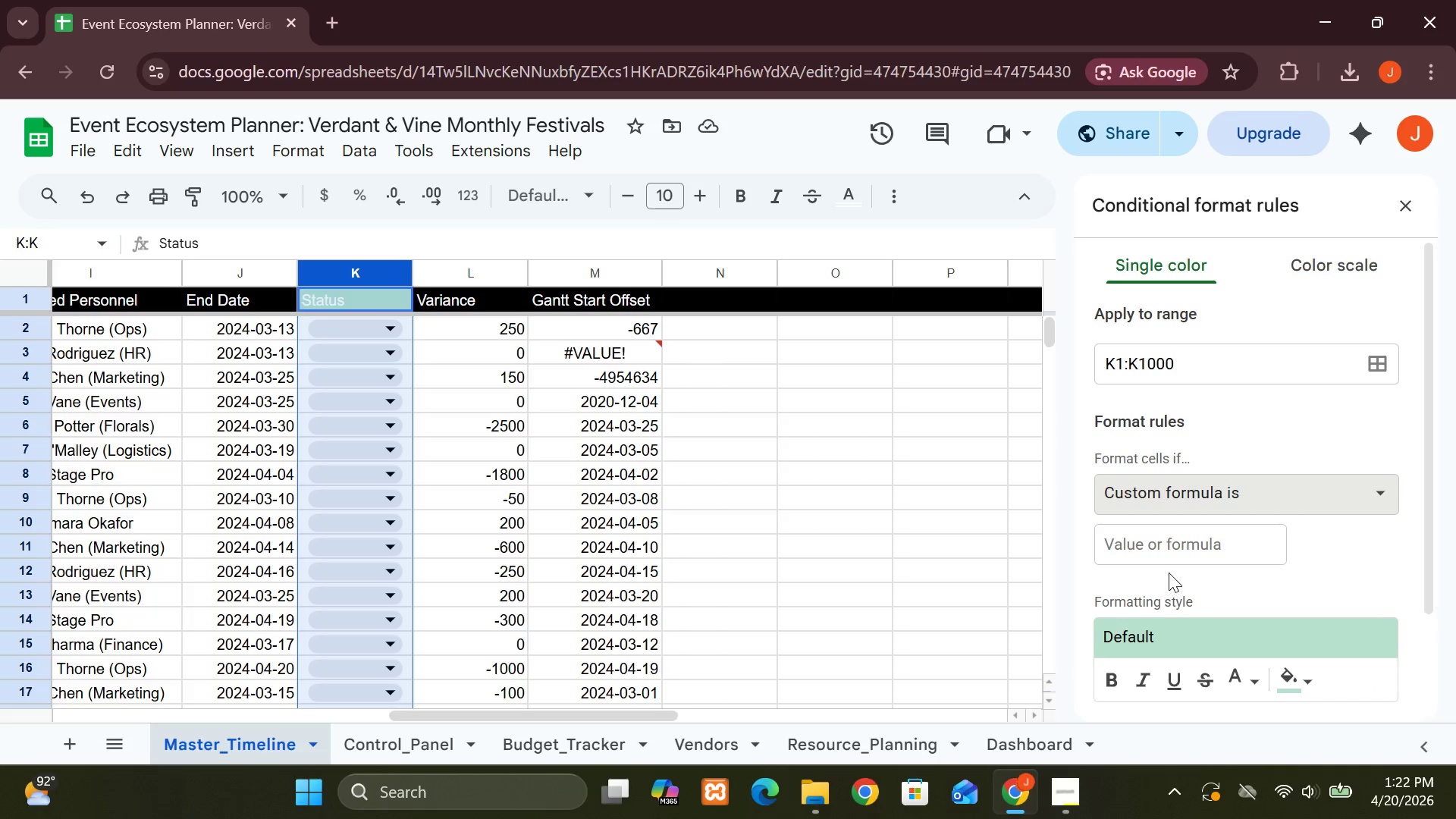 
left_click([1169, 569])
 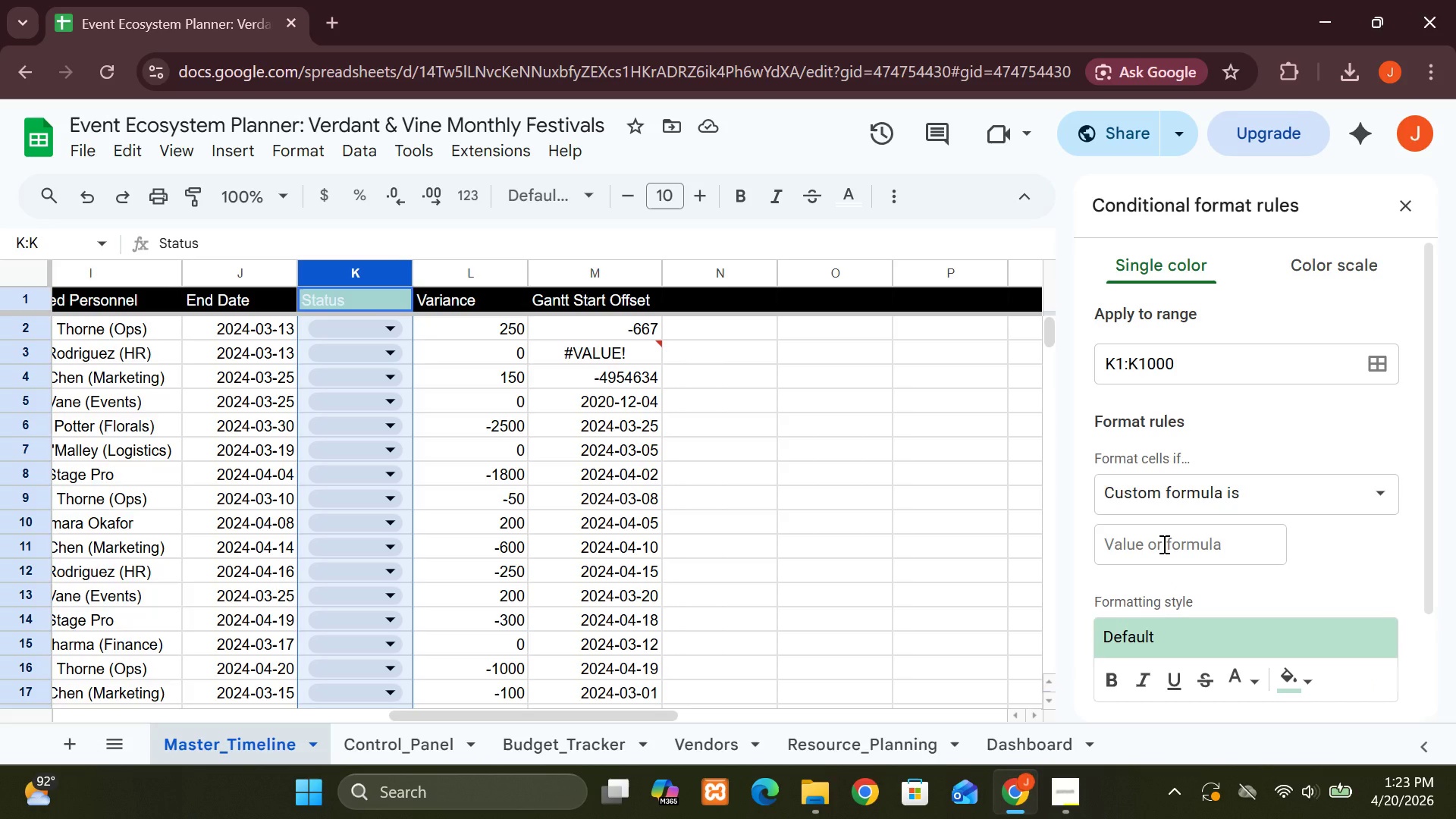 
left_click([1163, 544])
 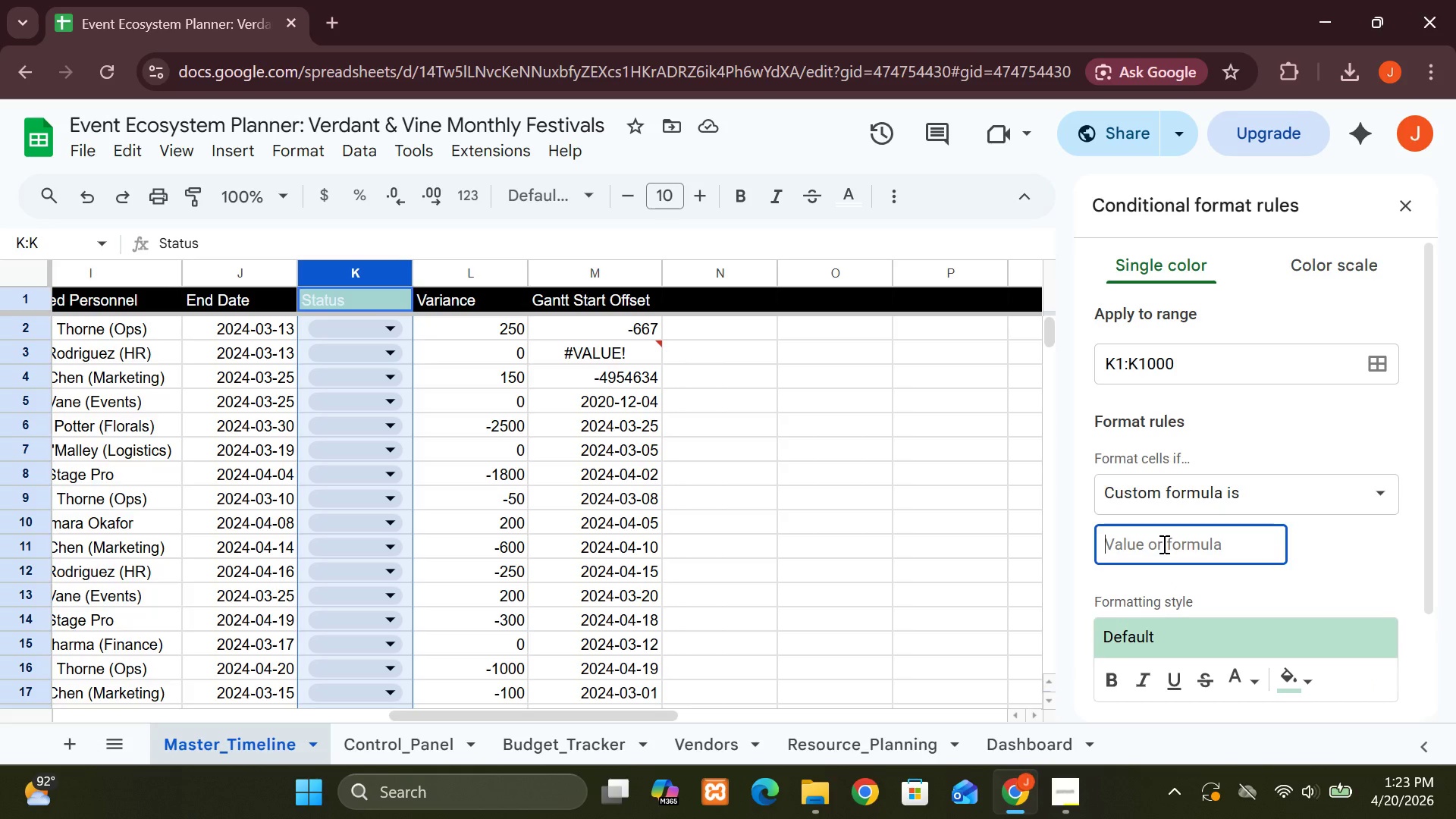 
key(Equal)
 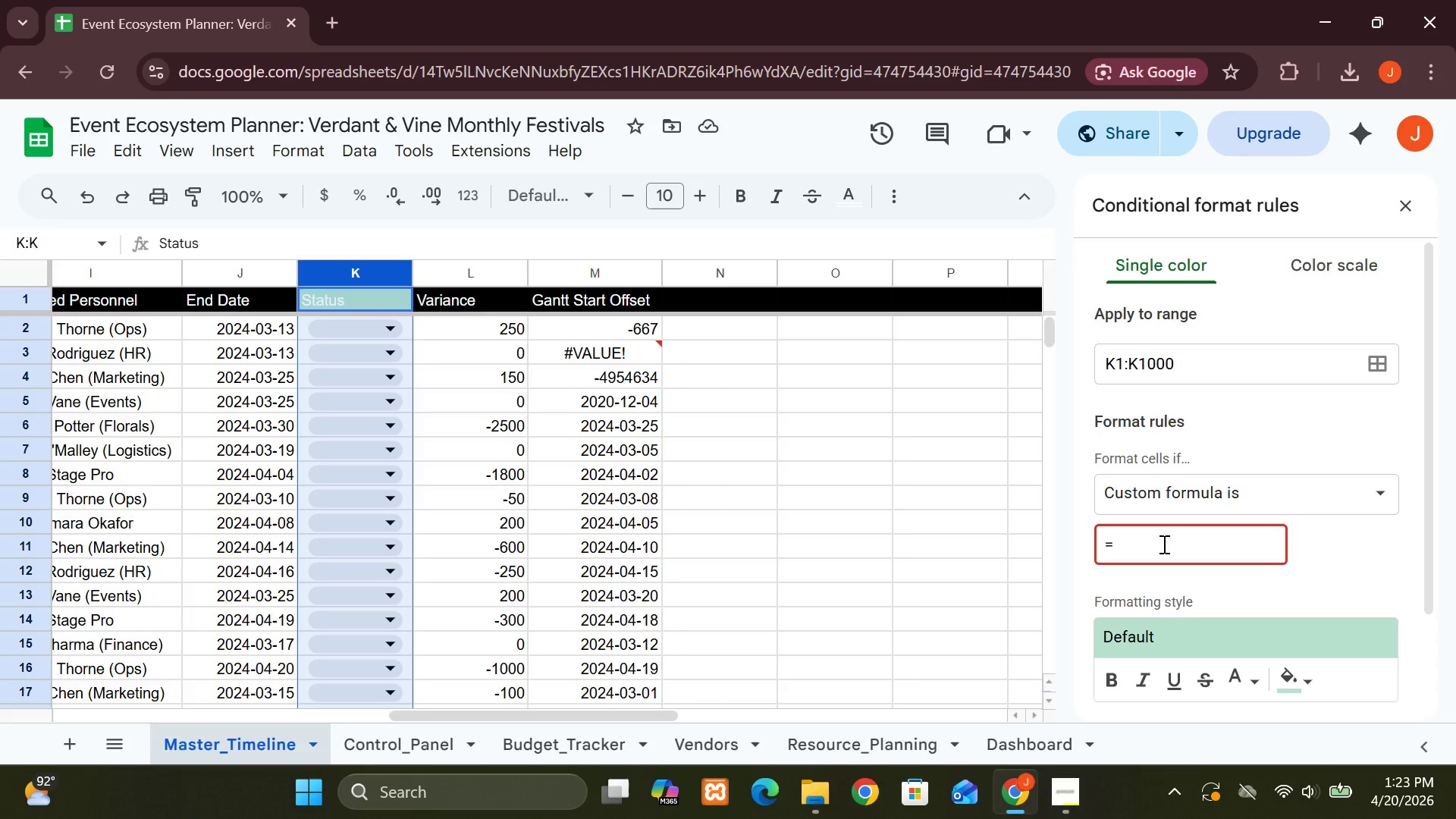 
key(Shift+K)
 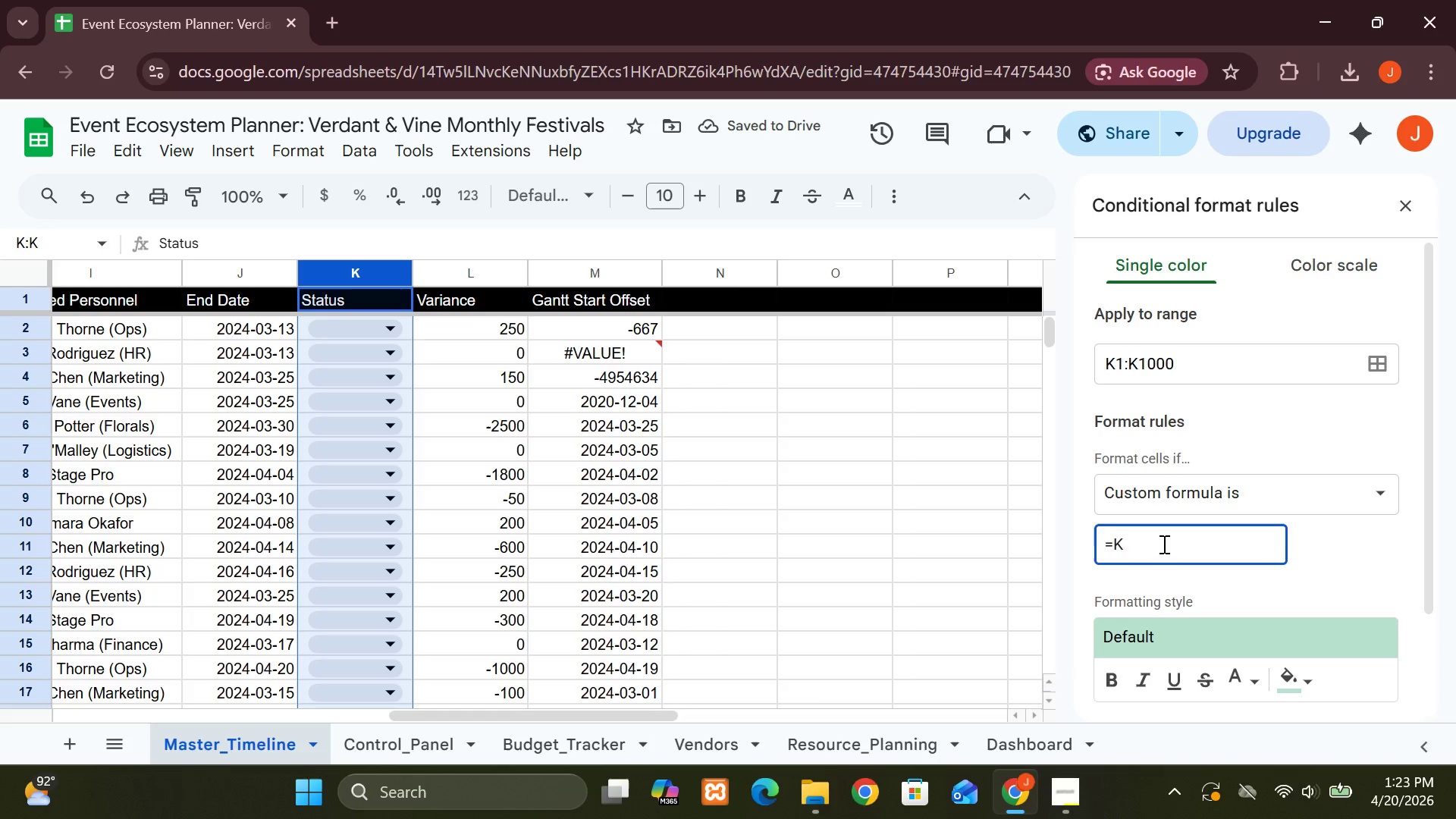 
key(2)
 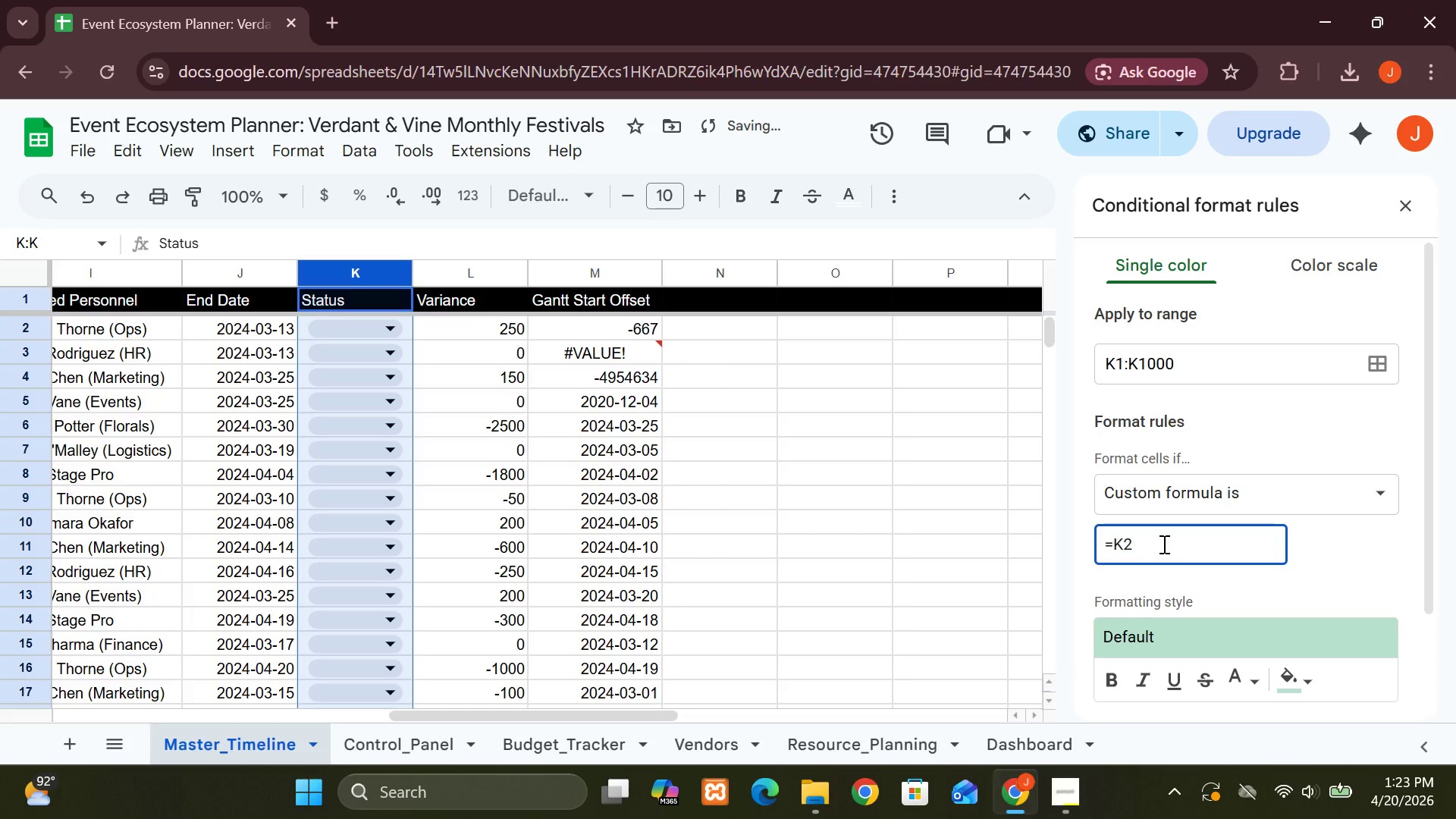 
key(Equal)
 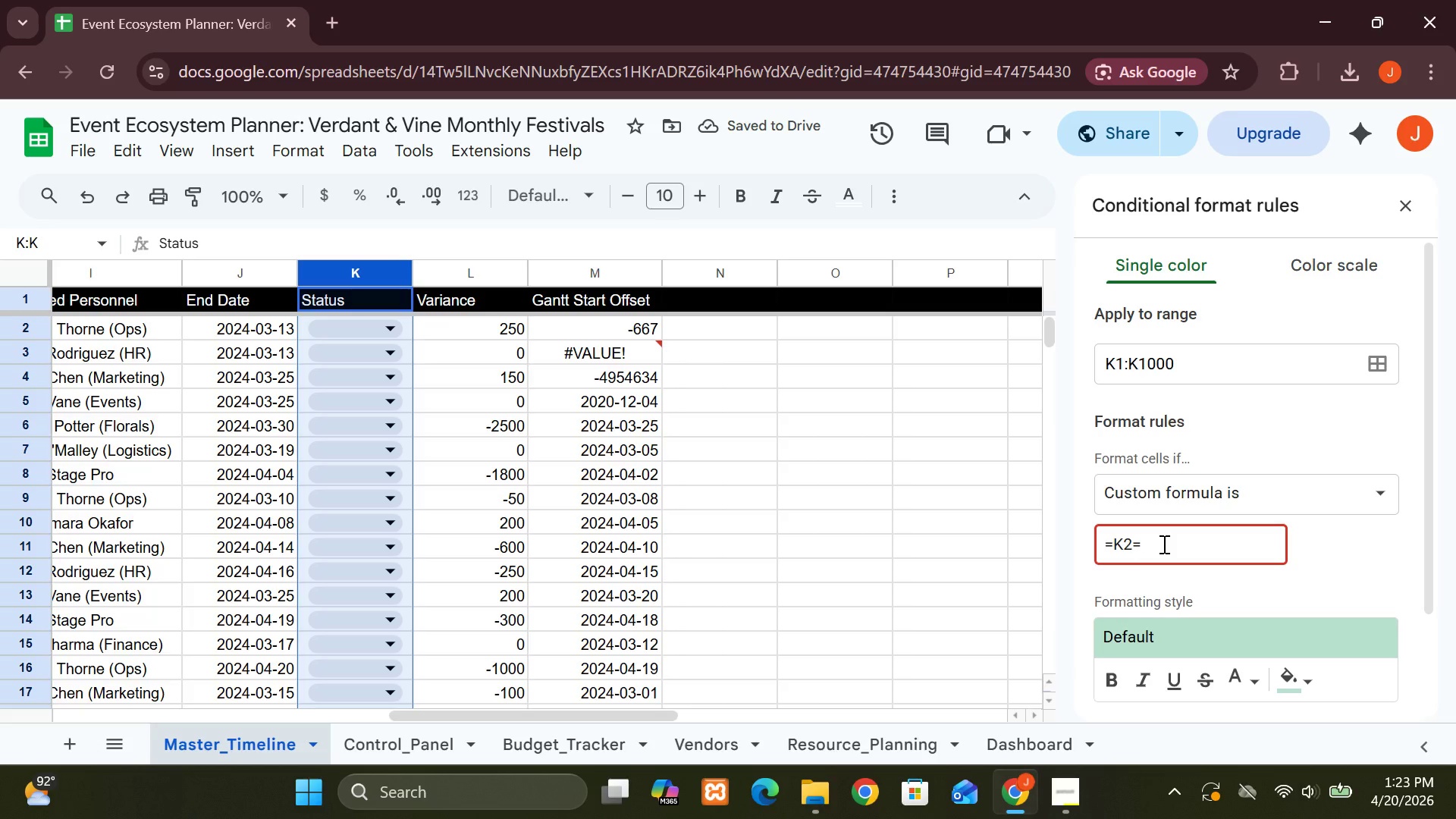 
key(Shift+Quote)
 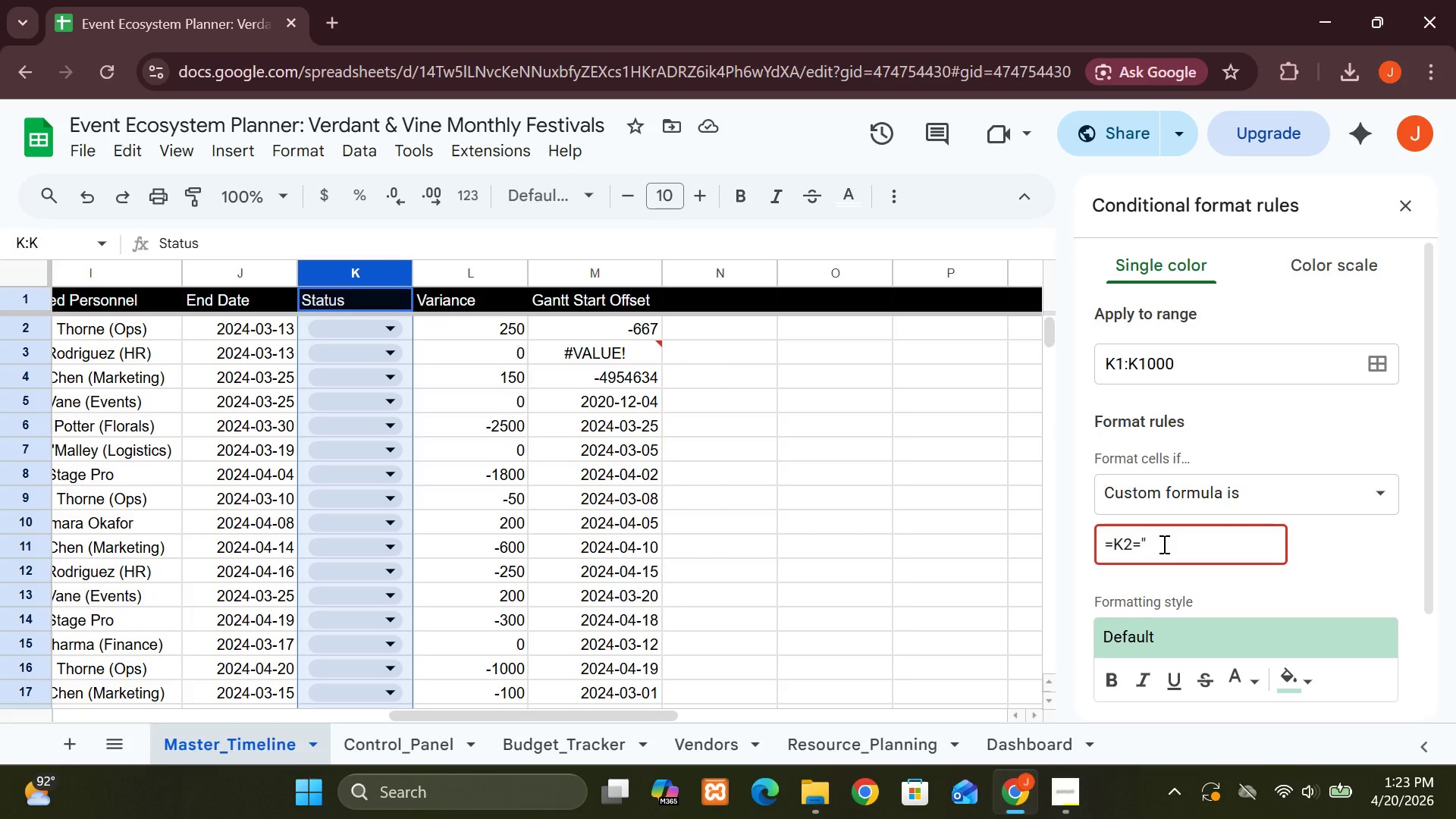 
type(Completed")
key(Backspace)
key(Backspace)
type(")
 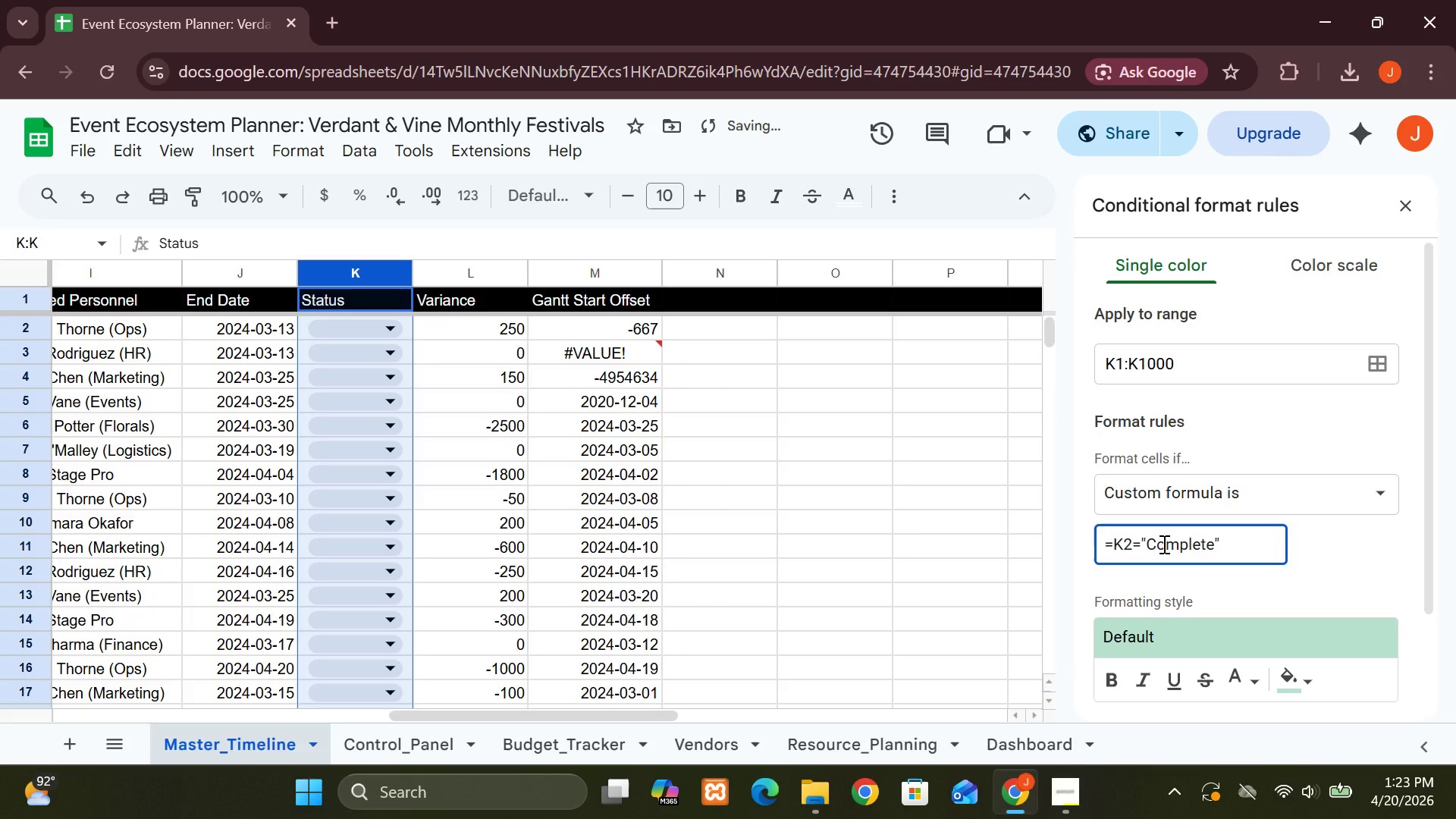 
mouse_move([1255, 612])
 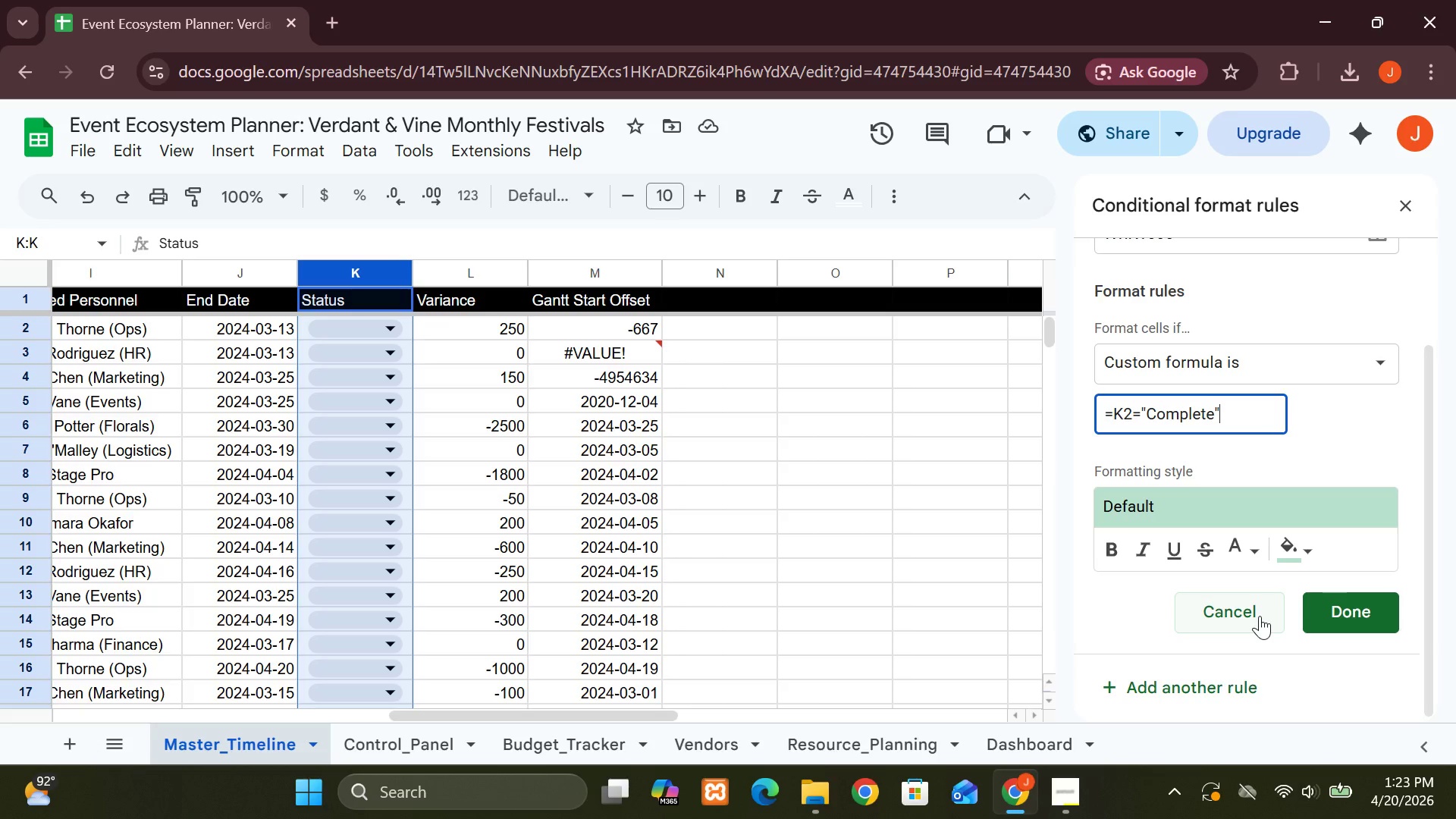 
wait(11.66)
 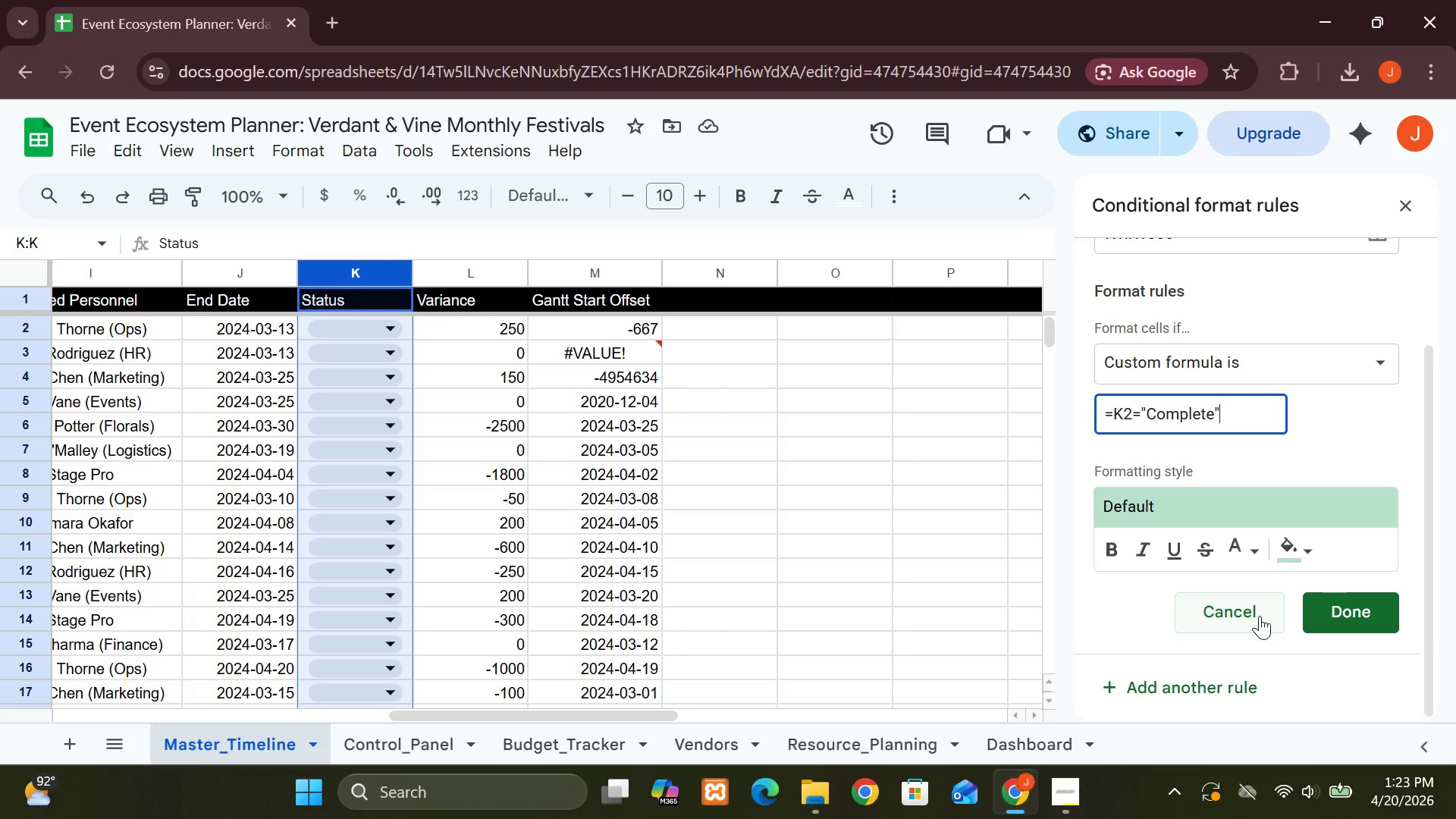 
left_click([1125, 364])
 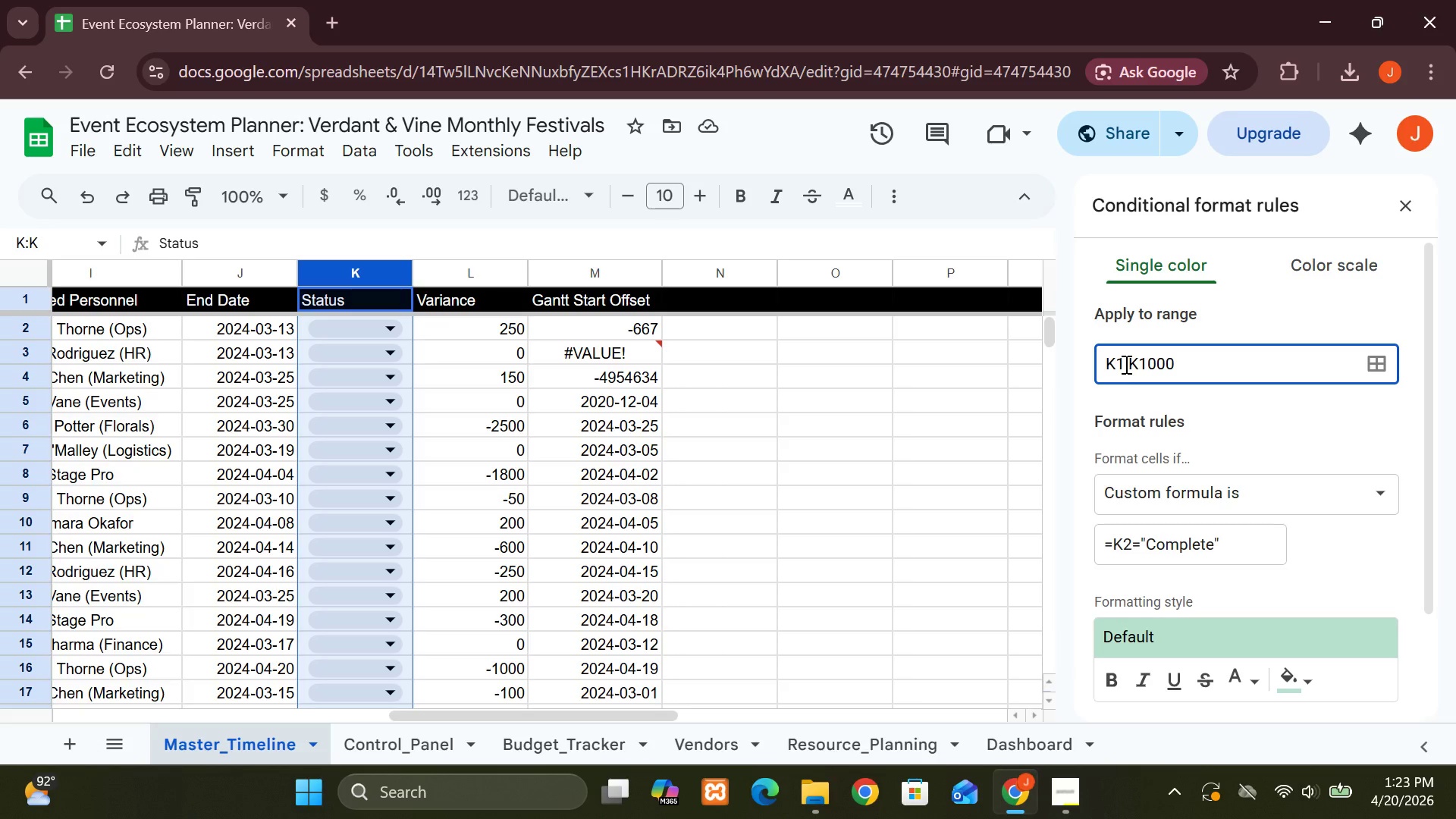 
key(Backspace)
 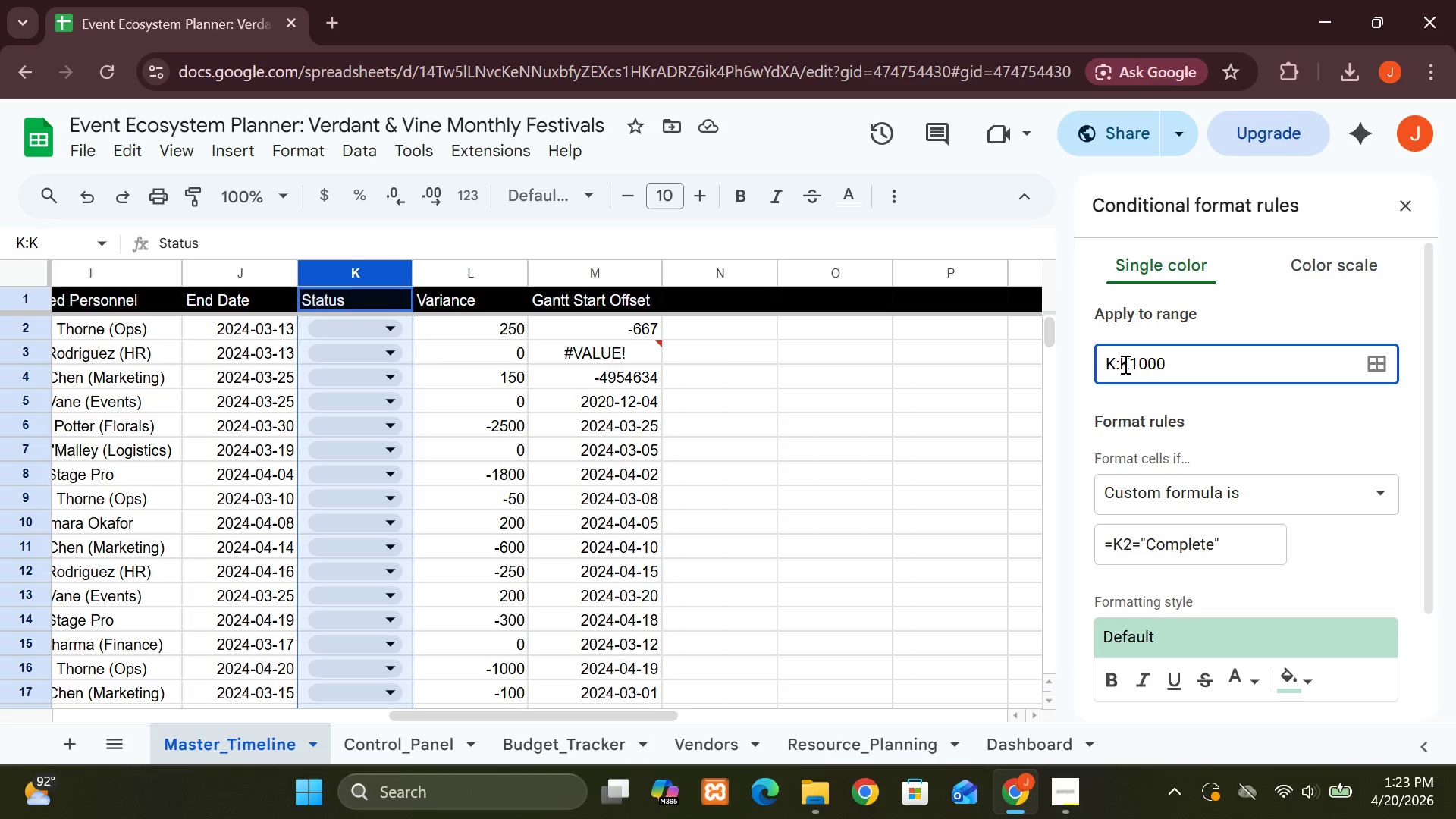 
key(2)
 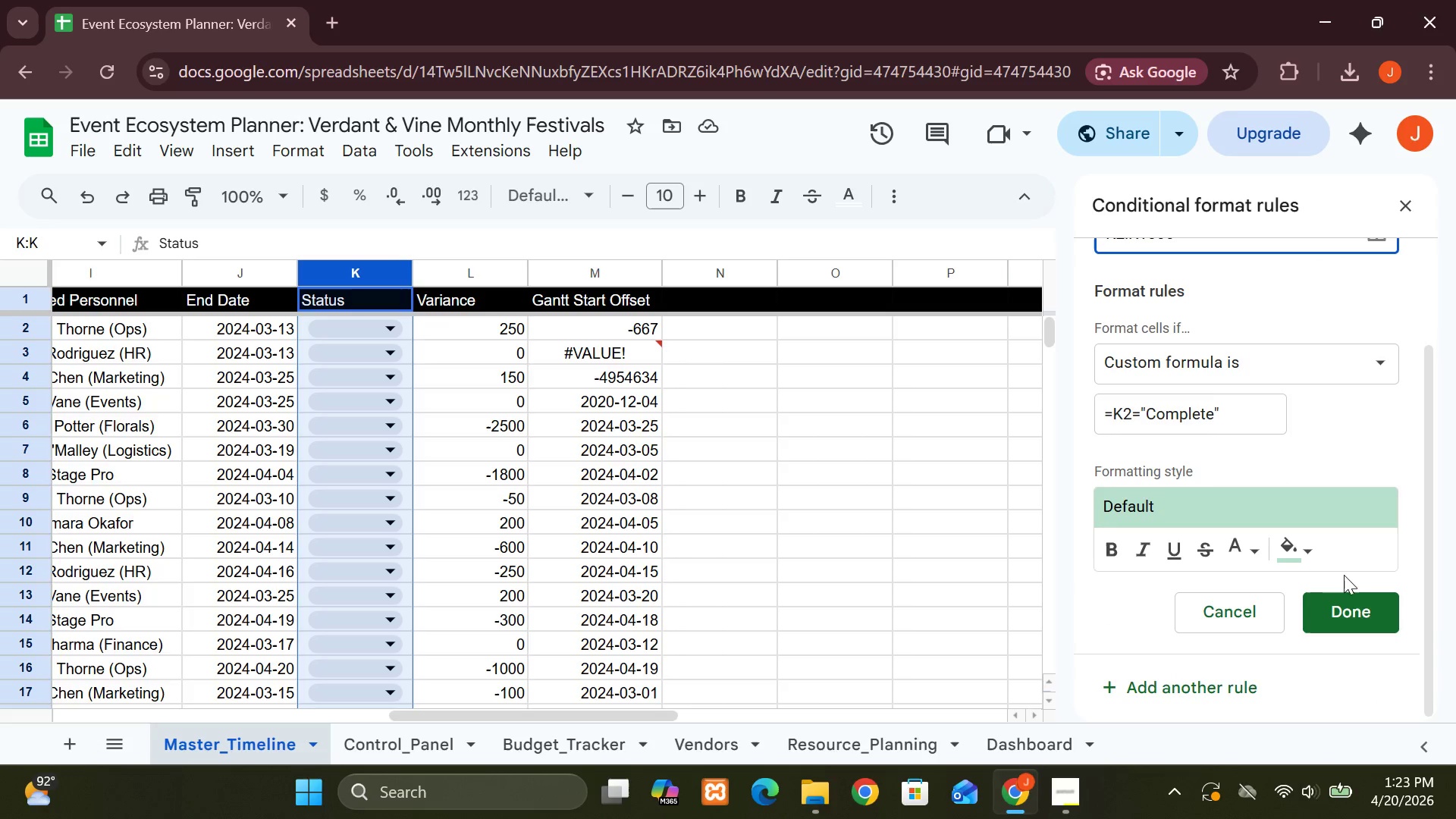 
left_click([1358, 607])
 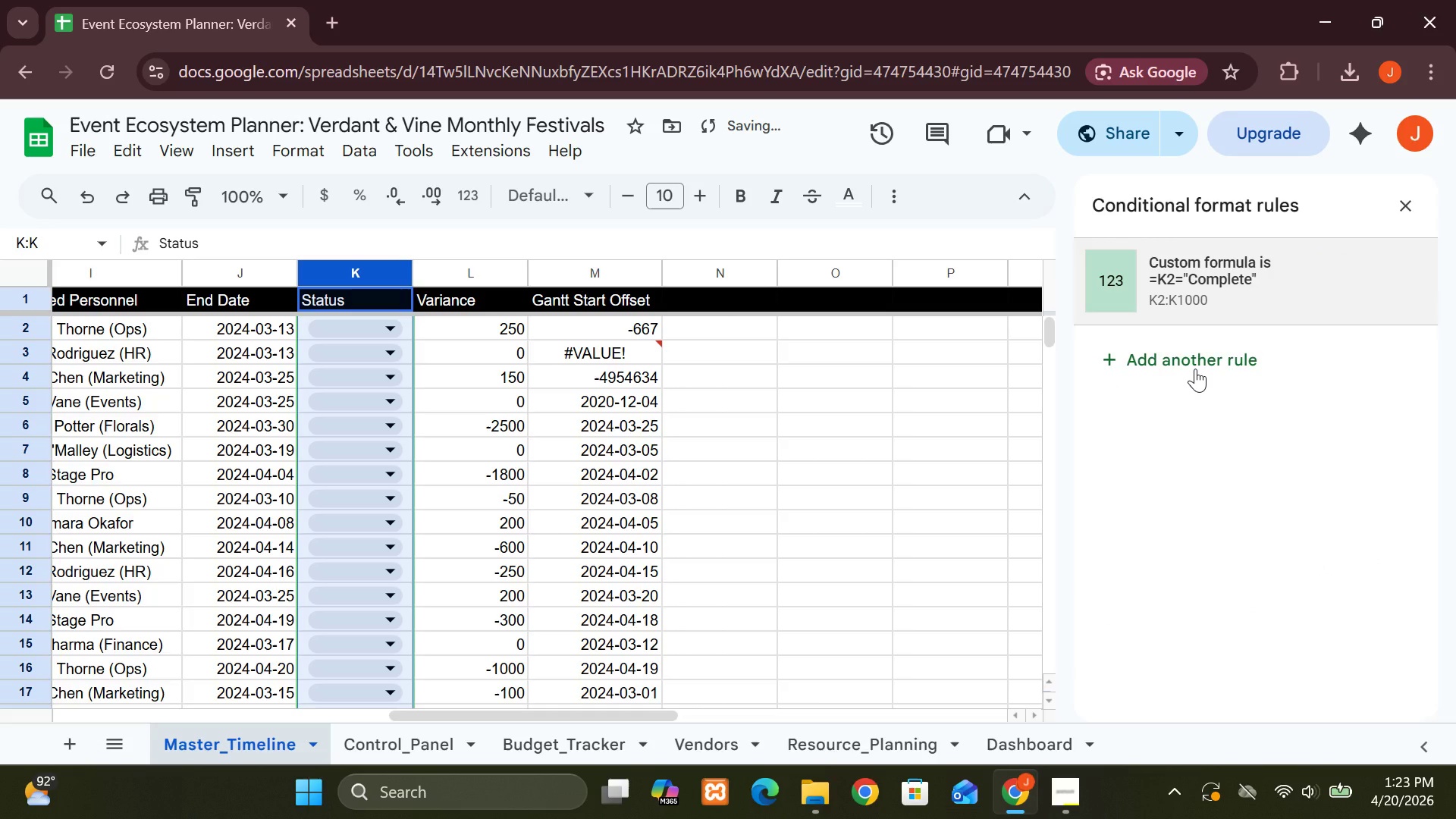 
left_click([1195, 369])
 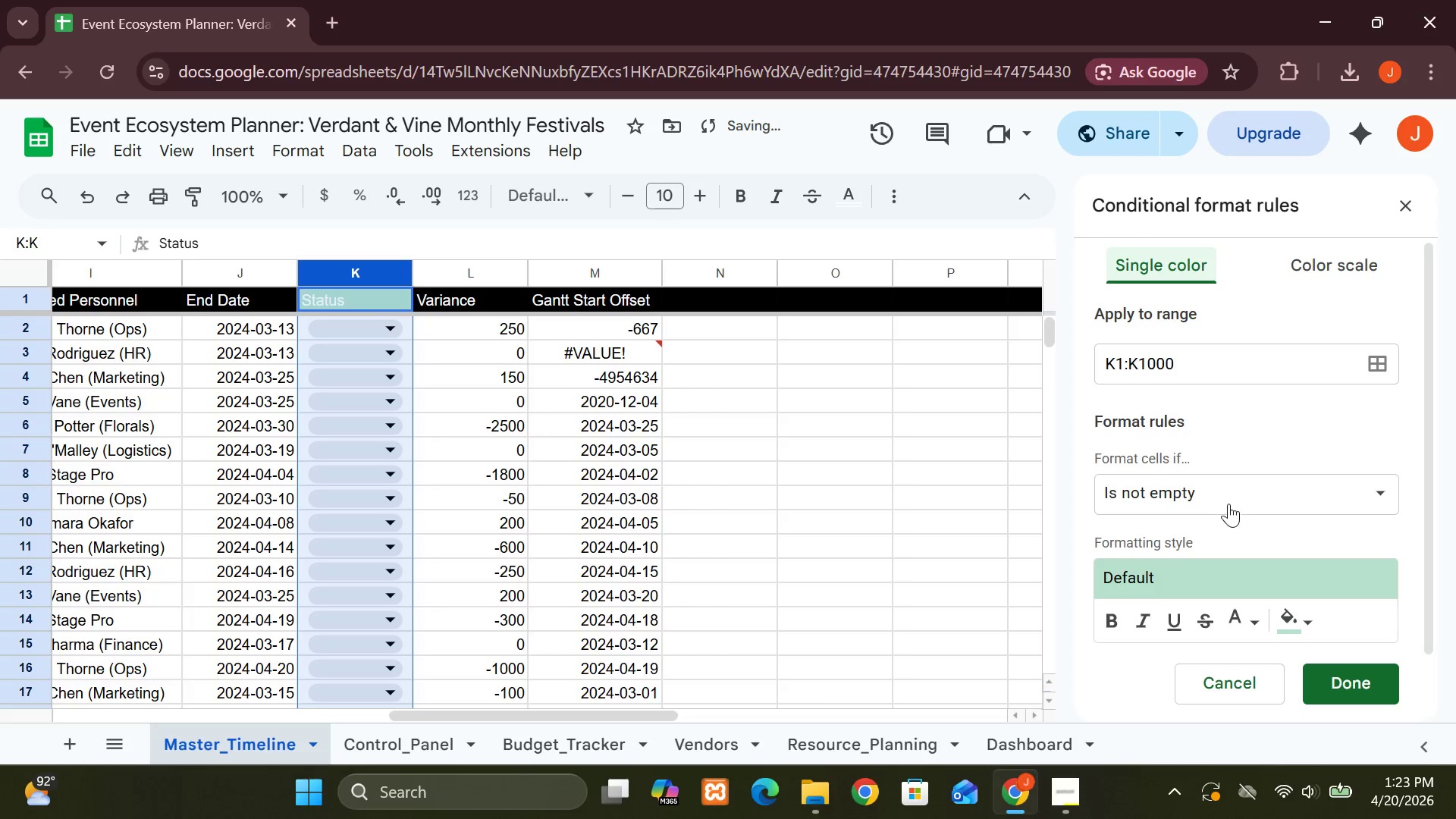 
left_click([1223, 491])
 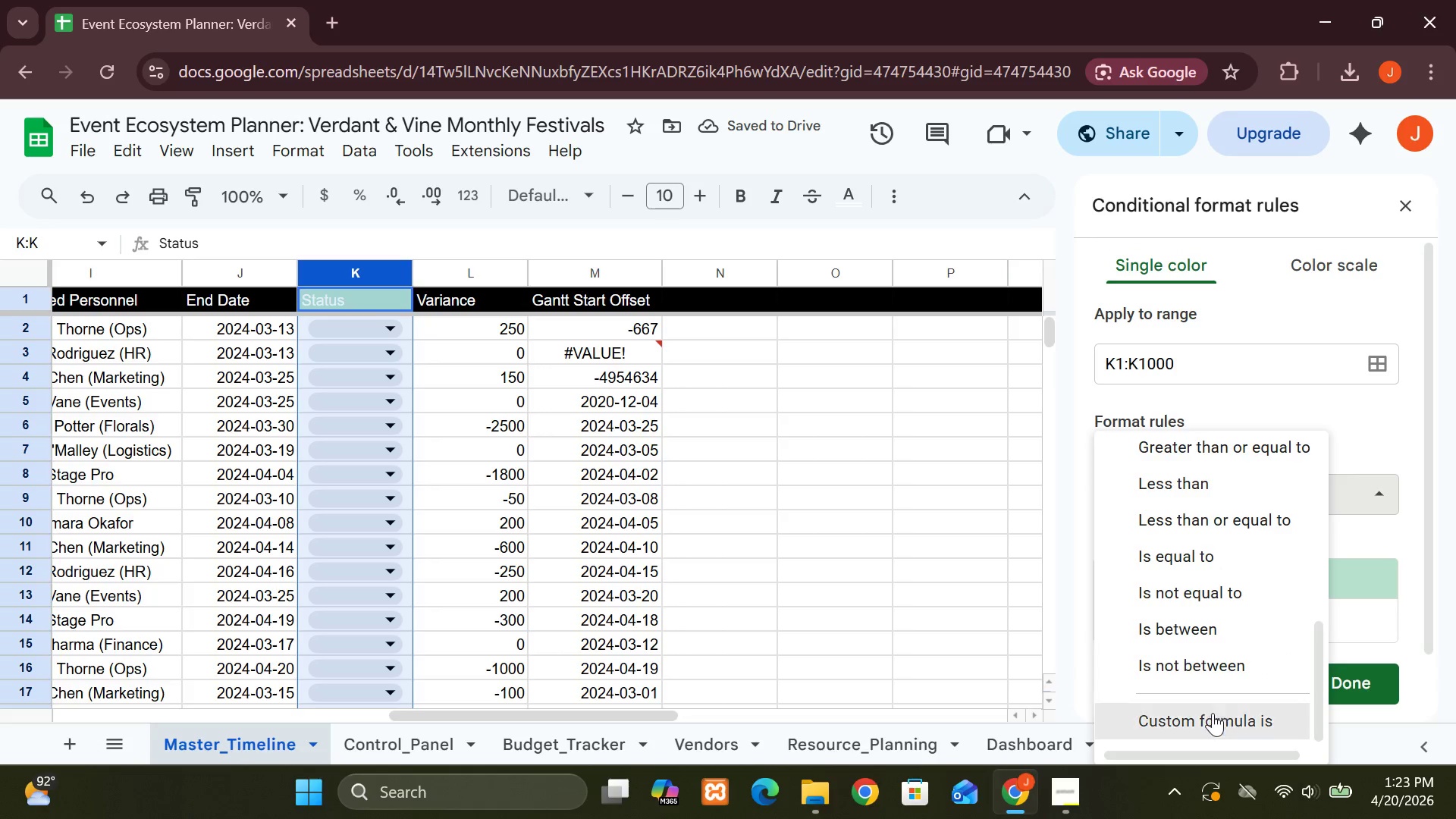 
left_click([1212, 730])
 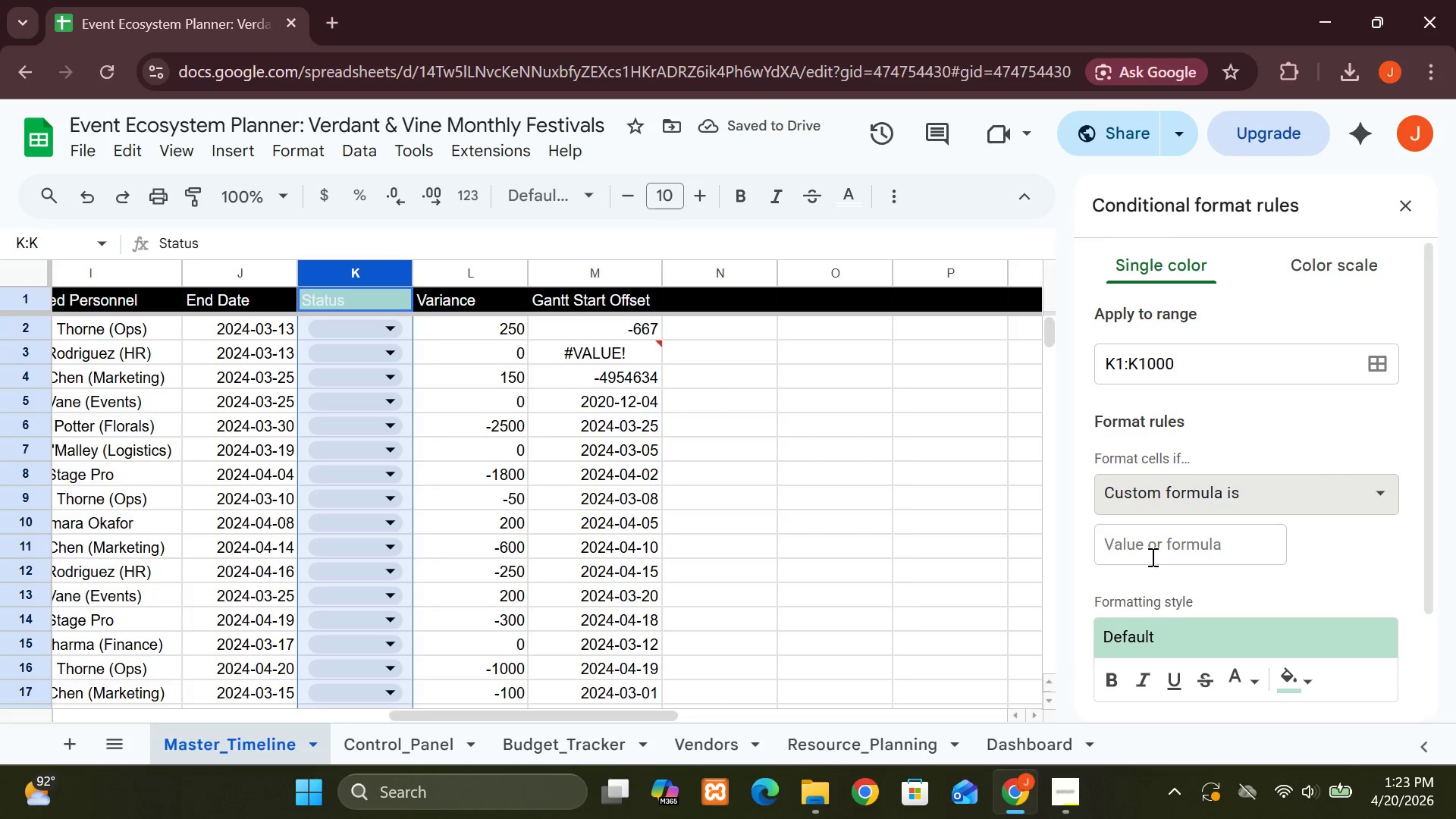 
left_click([1151, 553])
 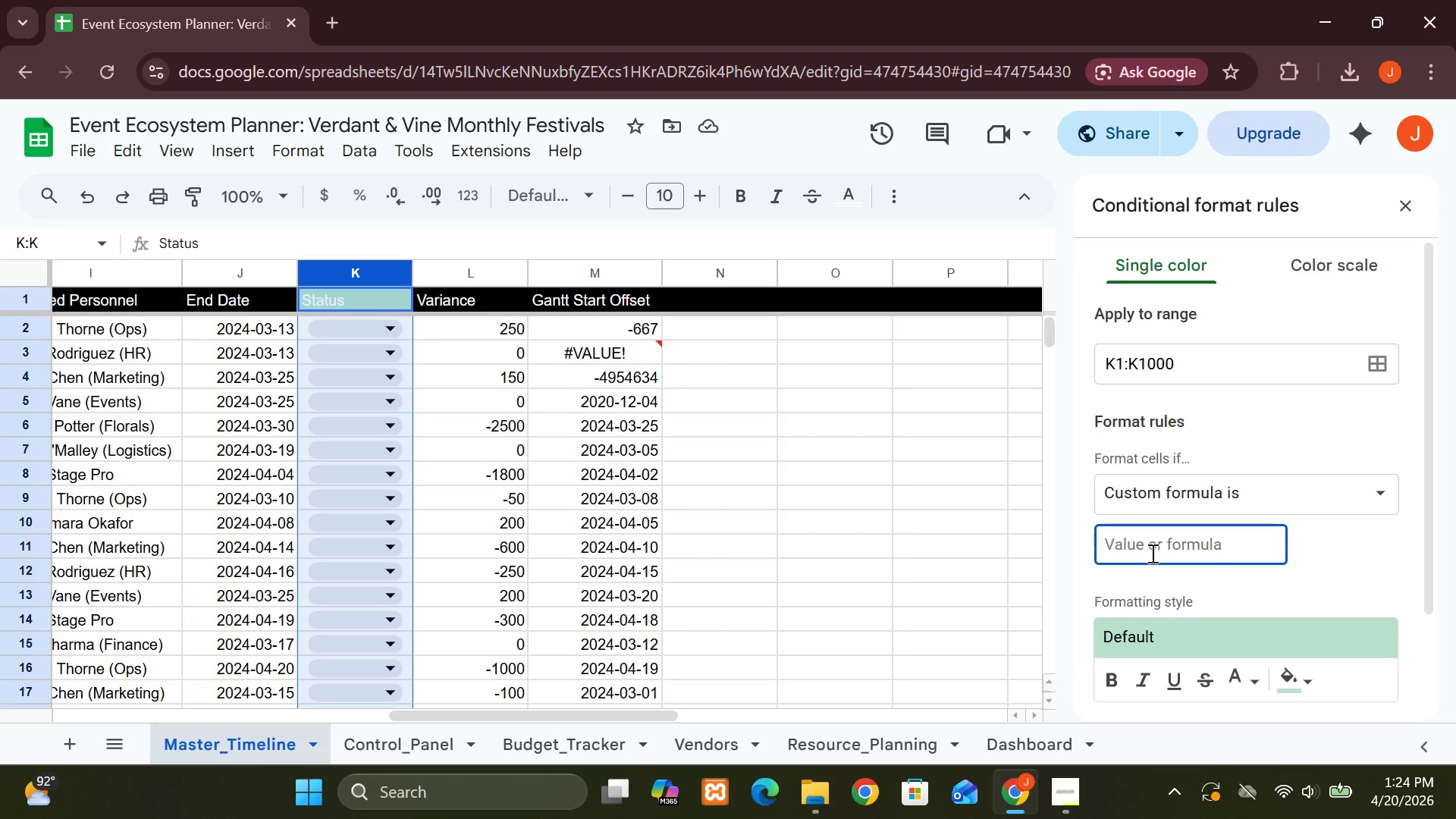 
key(Equal)
 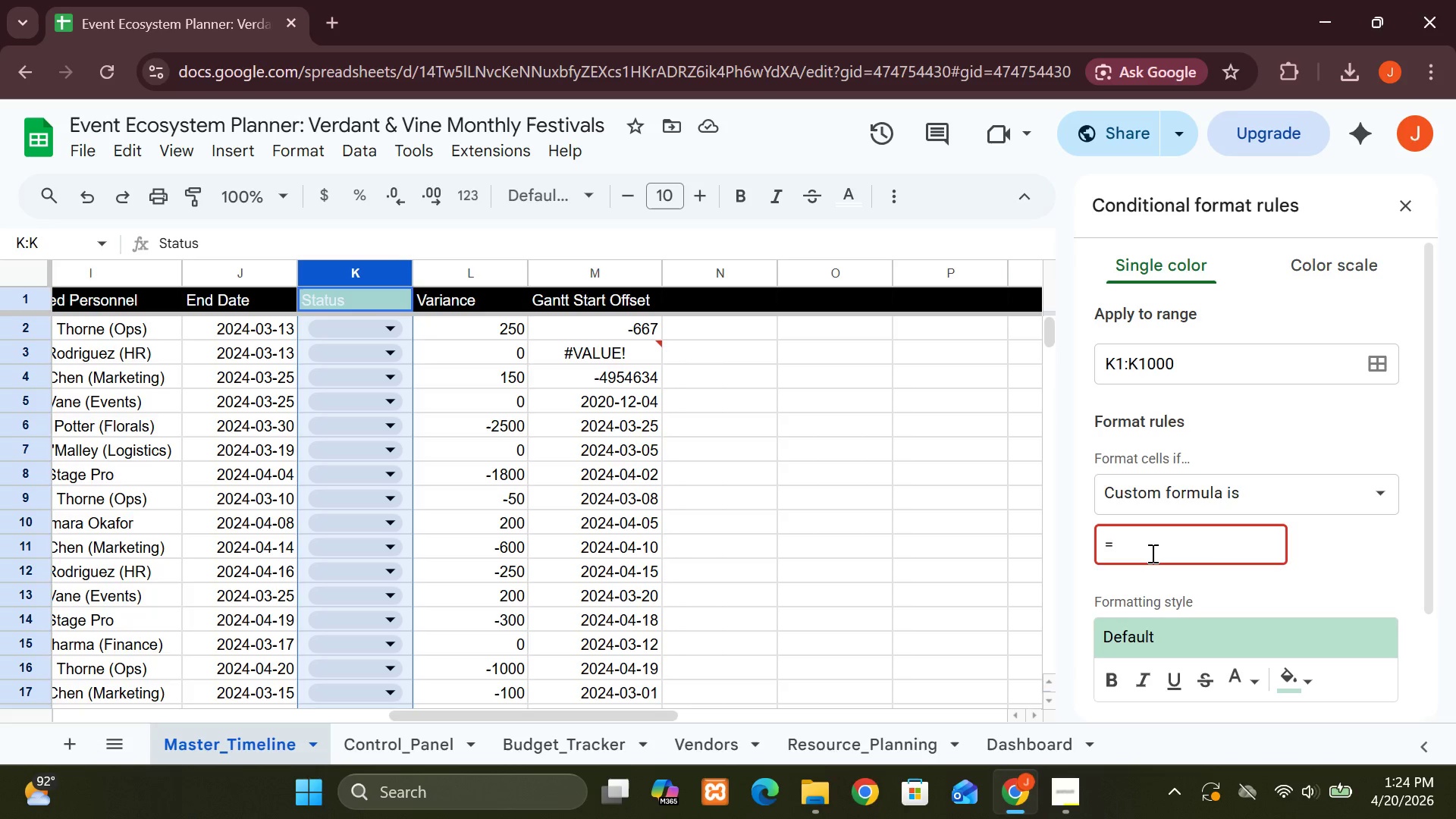 
hold_key(key=ShiftLeft, duration=1.5)
 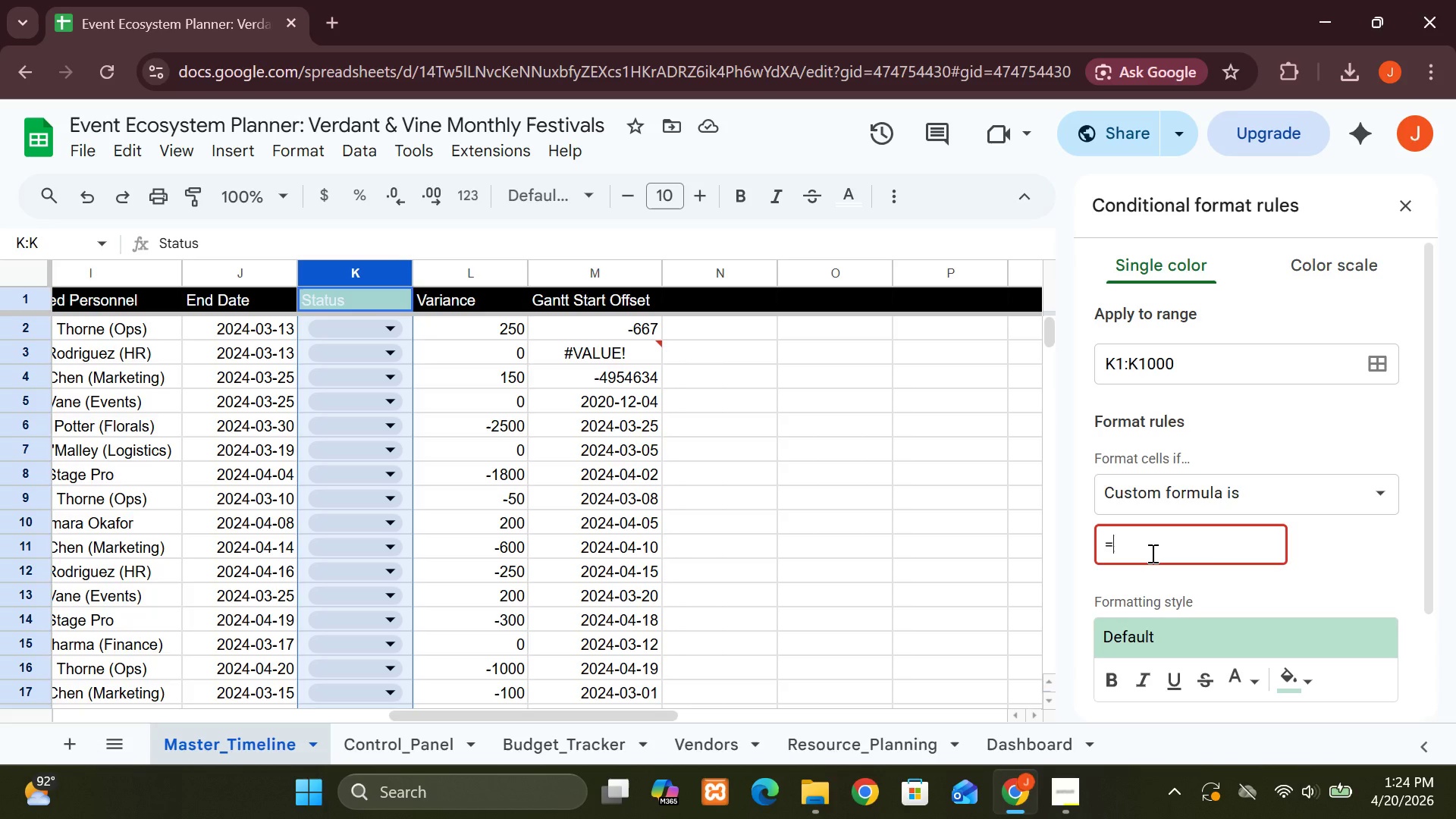 
hold_key(key=ShiftLeft, duration=1.5)
 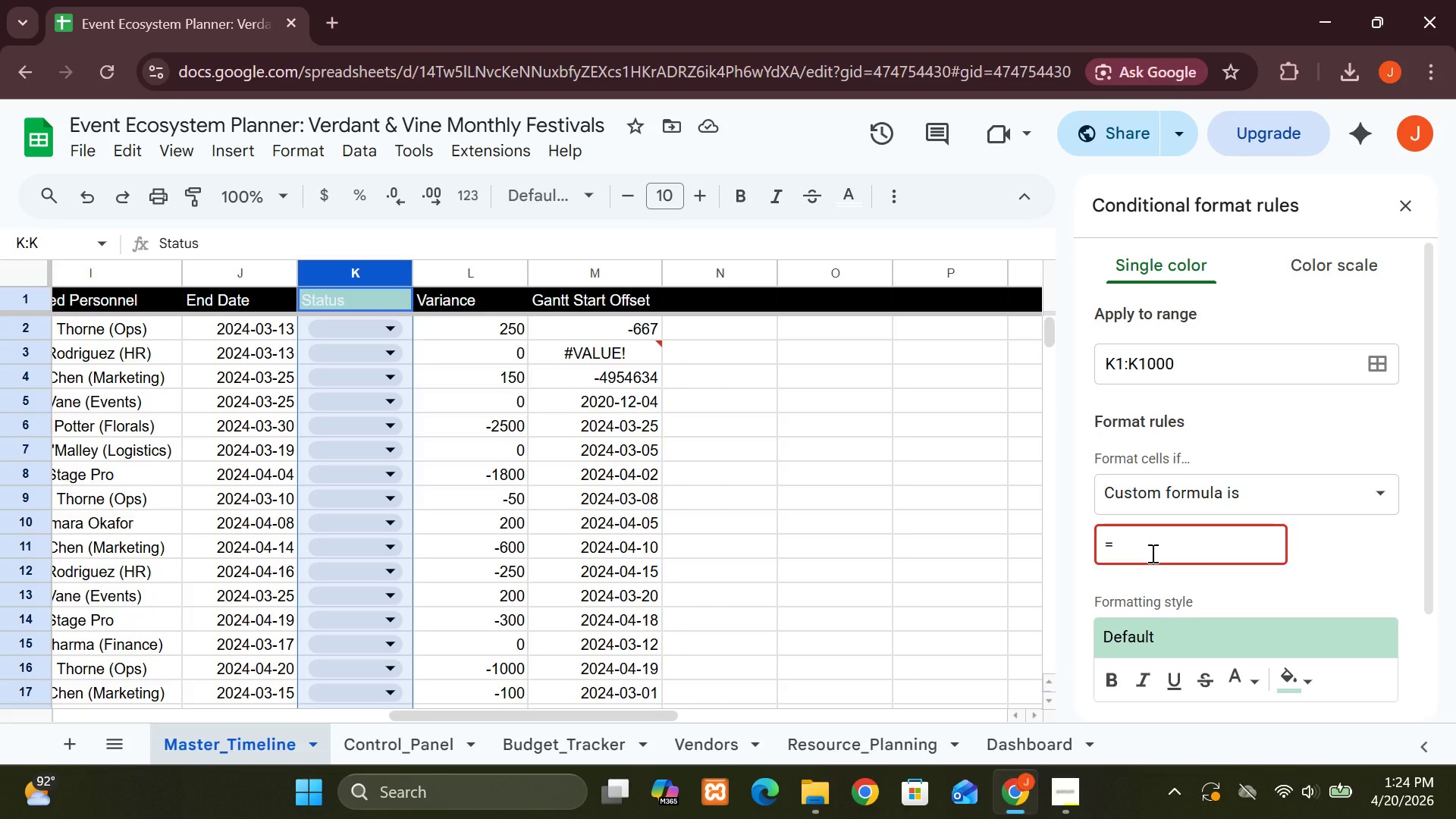 
type(K2=")
 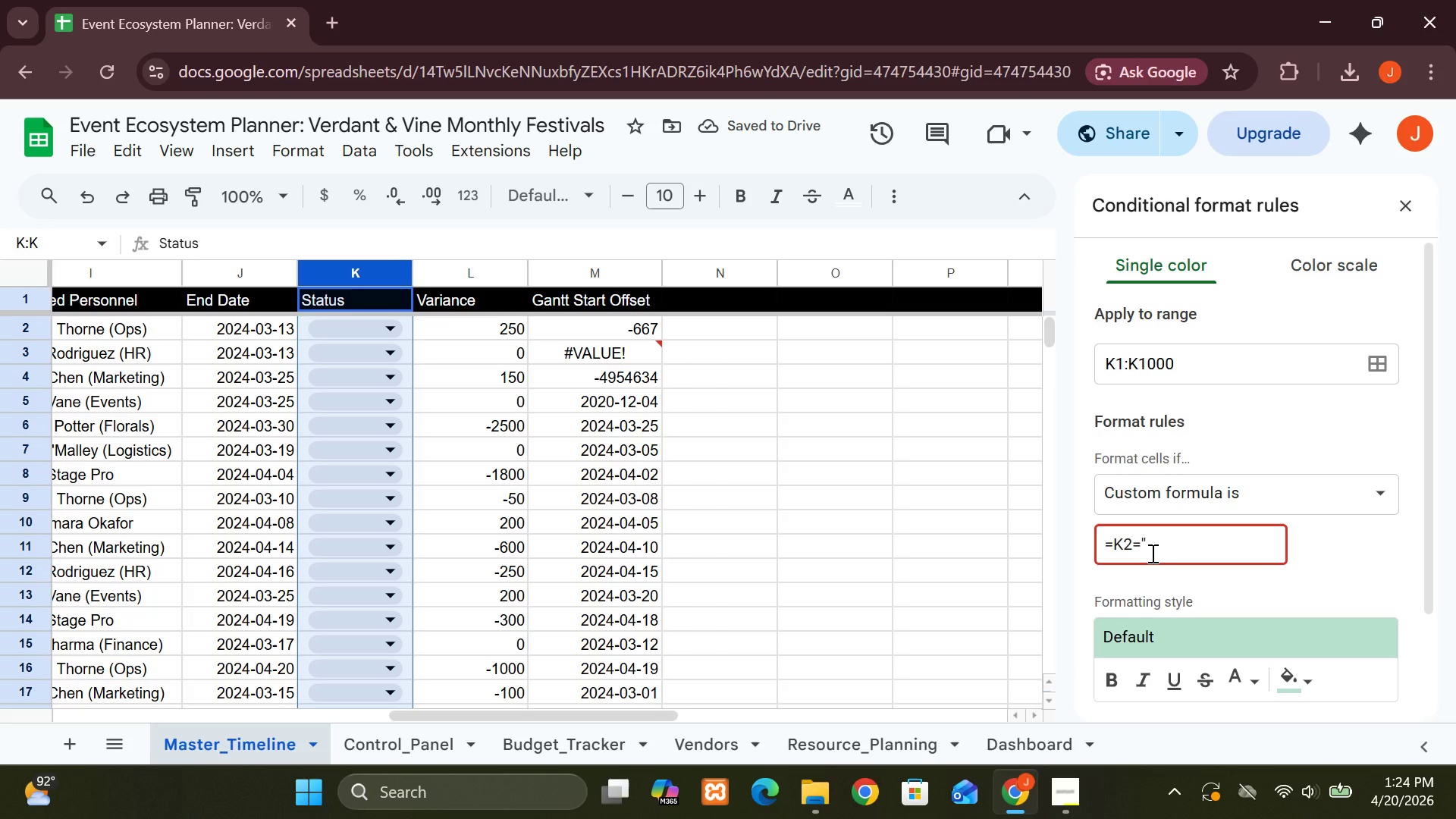 
wait(5.41)
 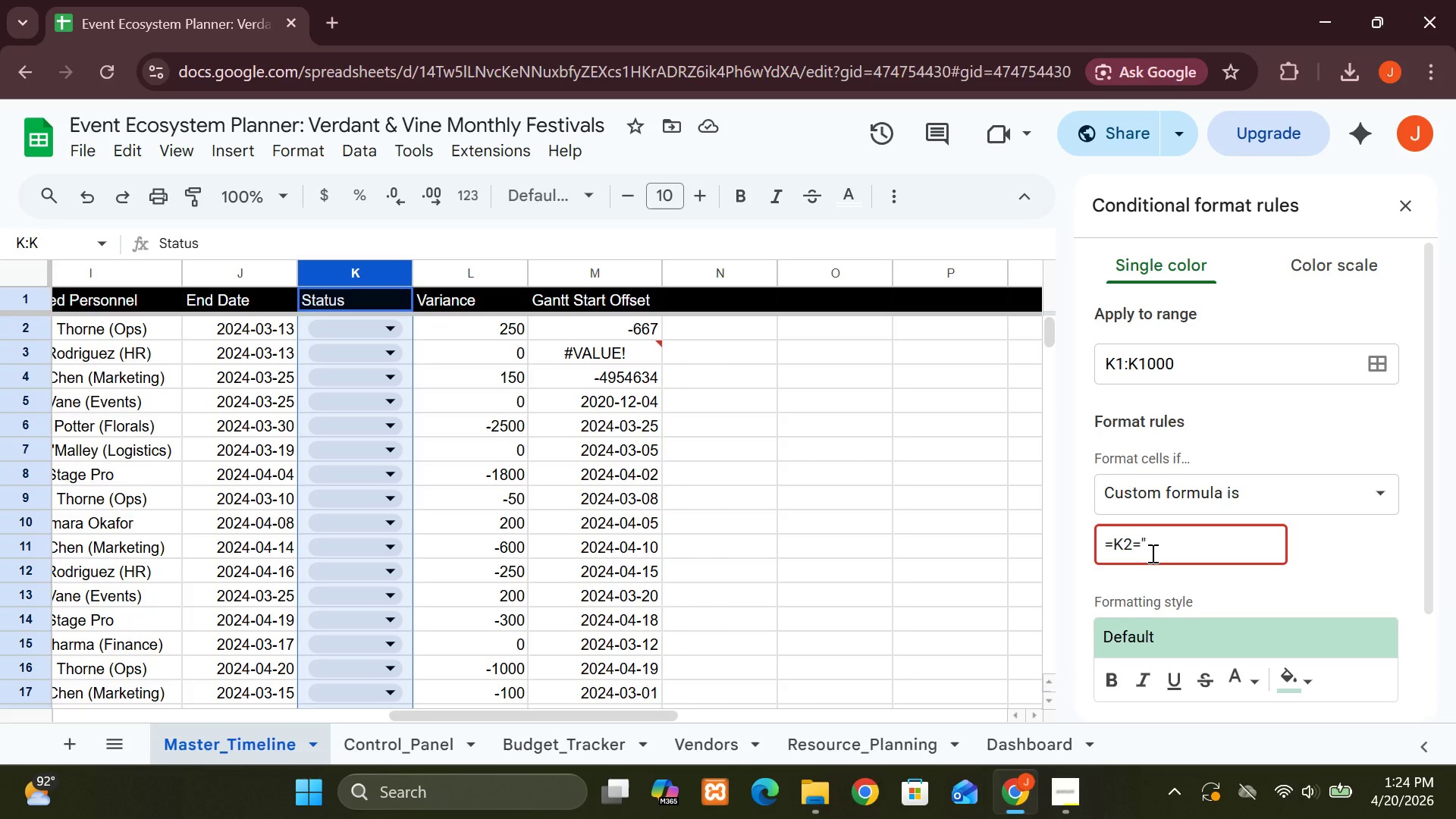 
type(Bo)
key(Backspace)
type(locked")
 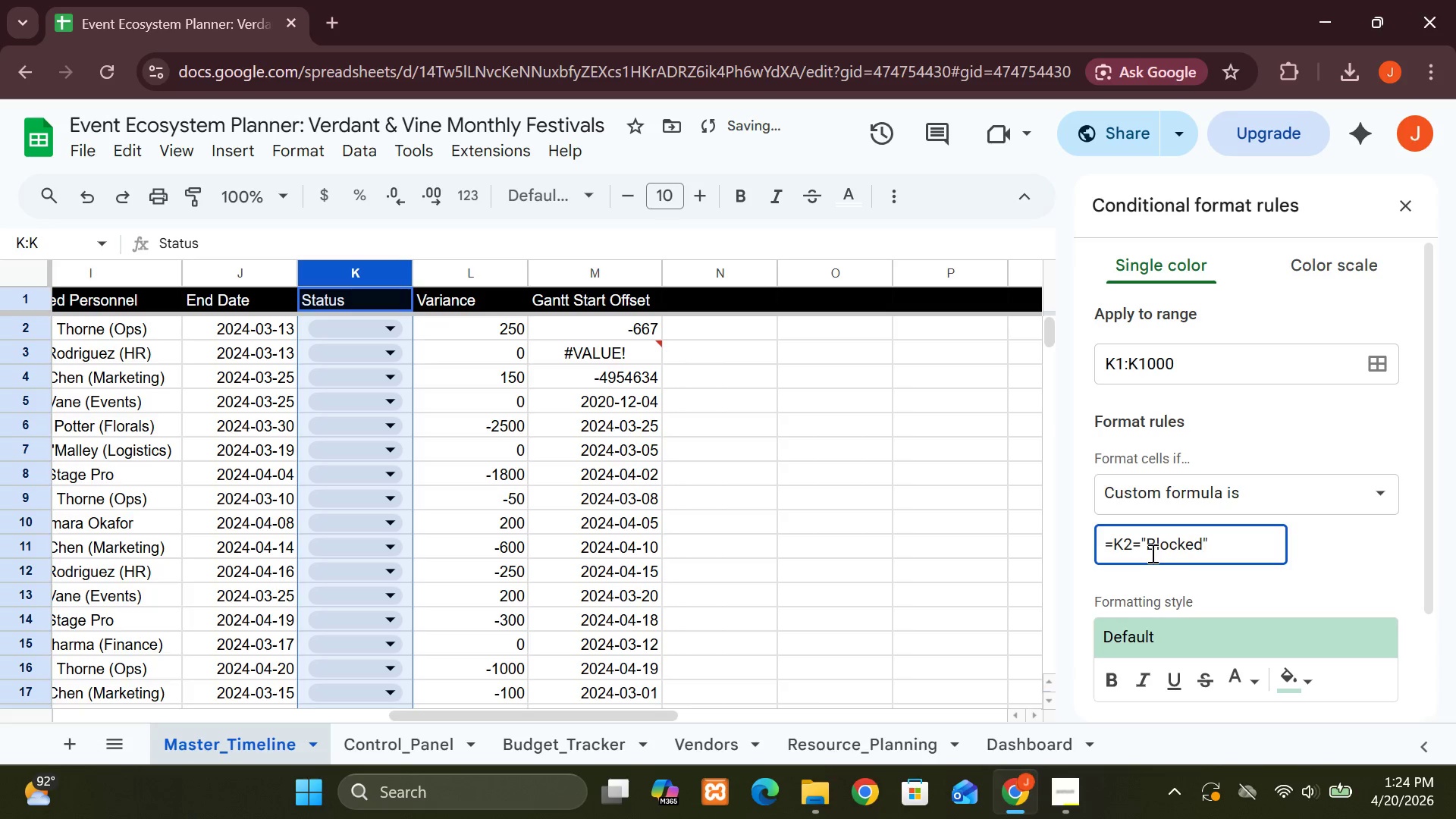 
left_click([1301, 670])
 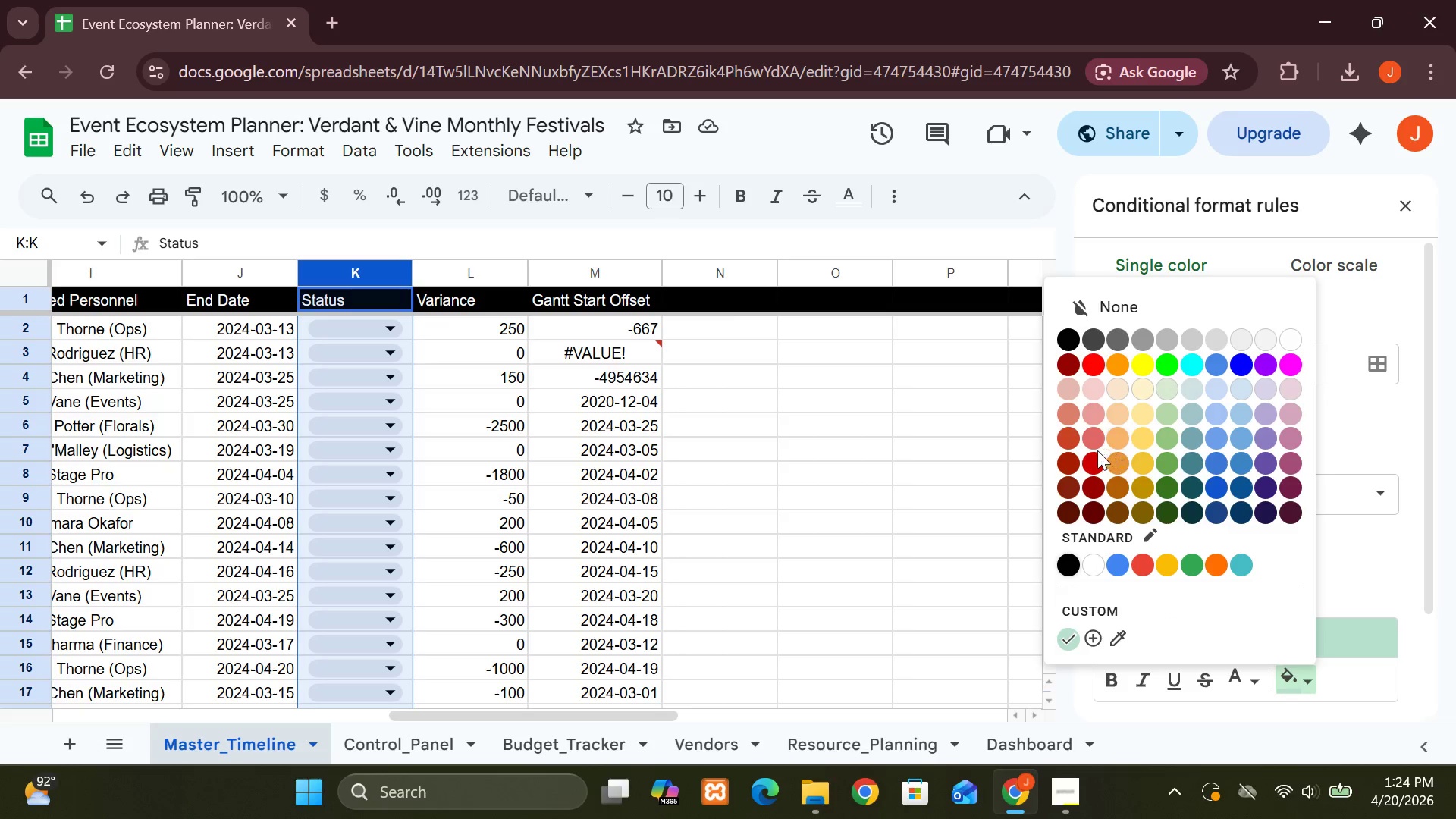 
left_click([1094, 454])
 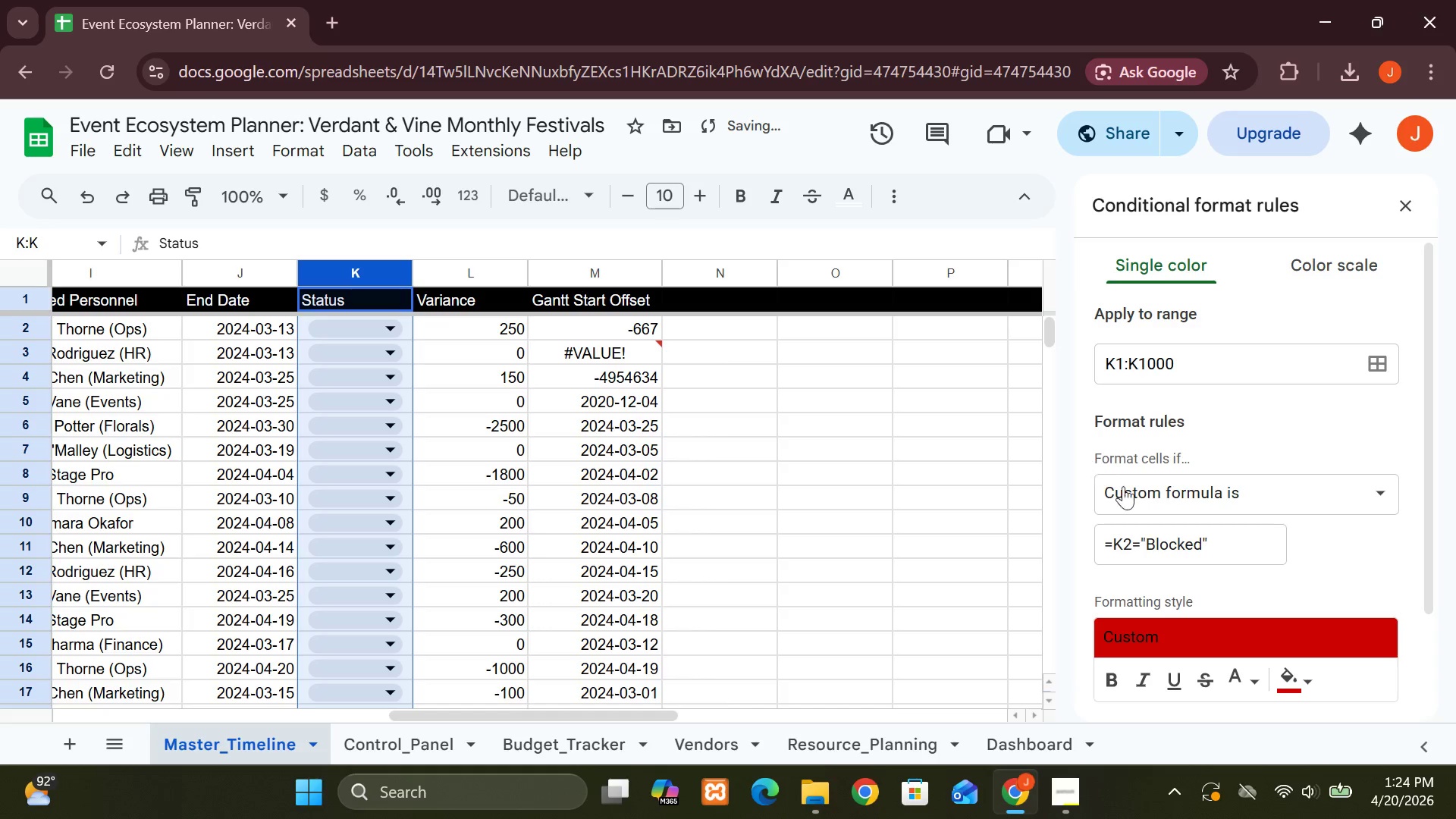 
mouse_move([1225, 529])
 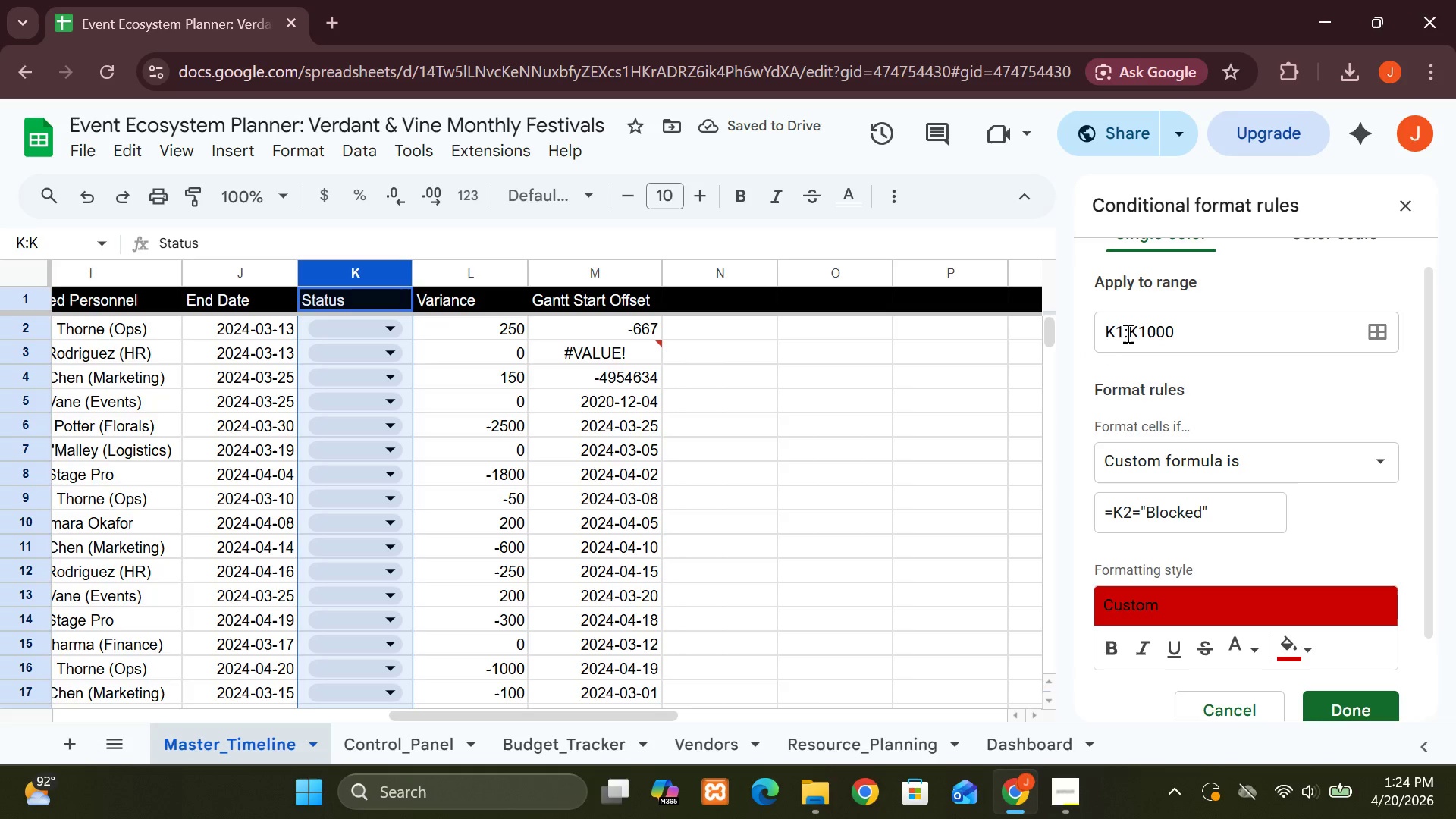 
left_click([1125, 330])
 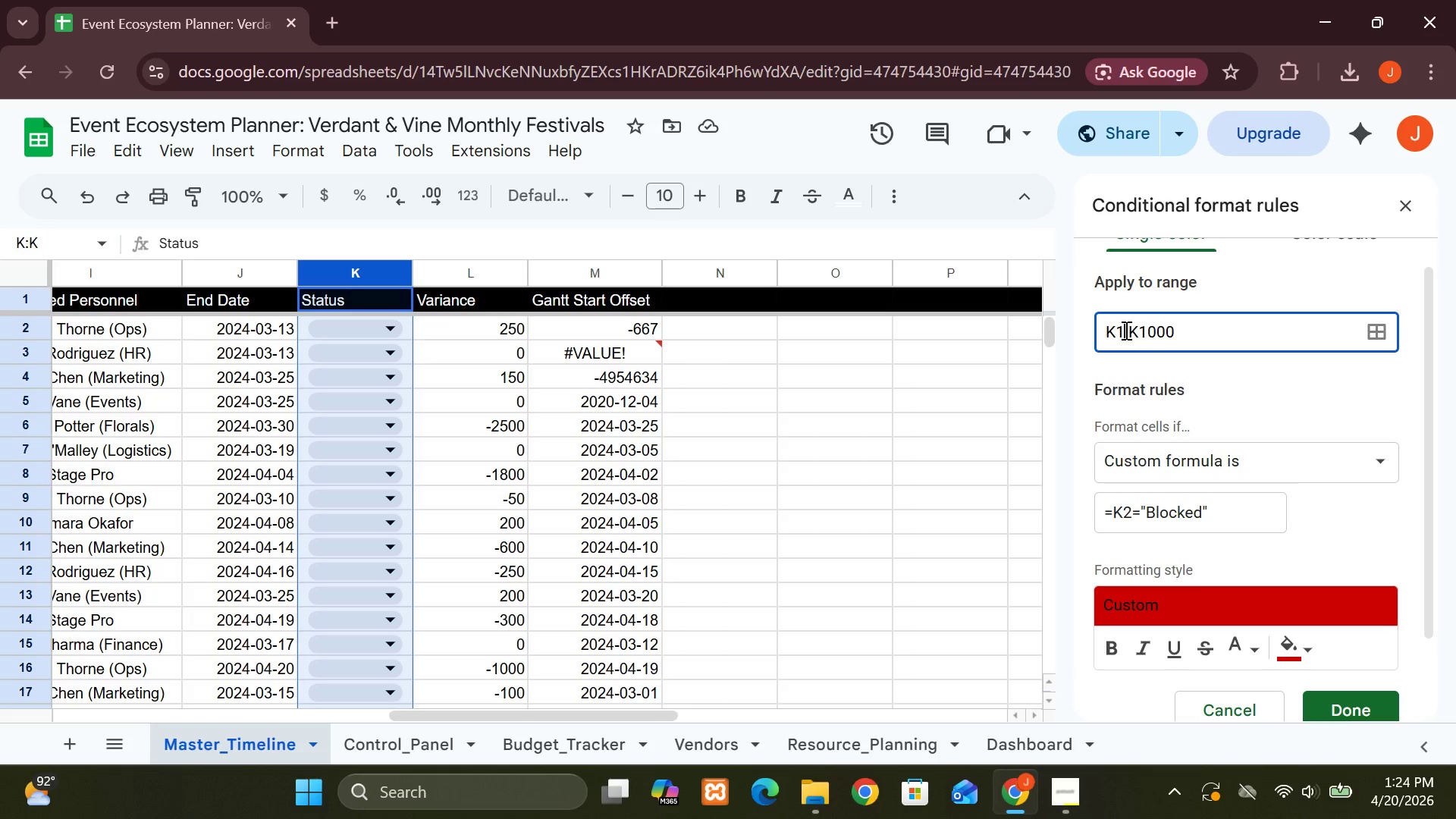 
key(Backspace)
 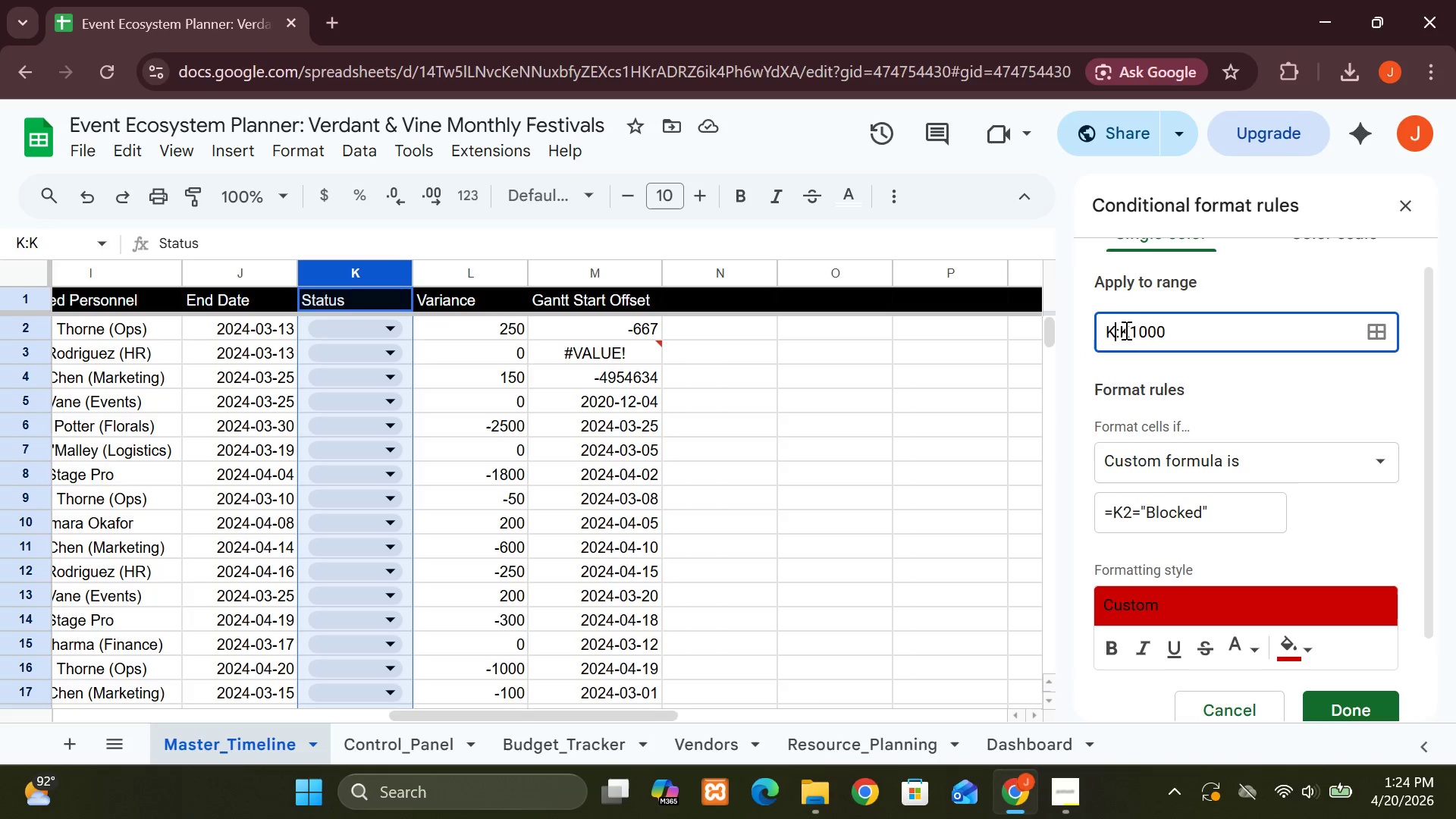 
key(2)
 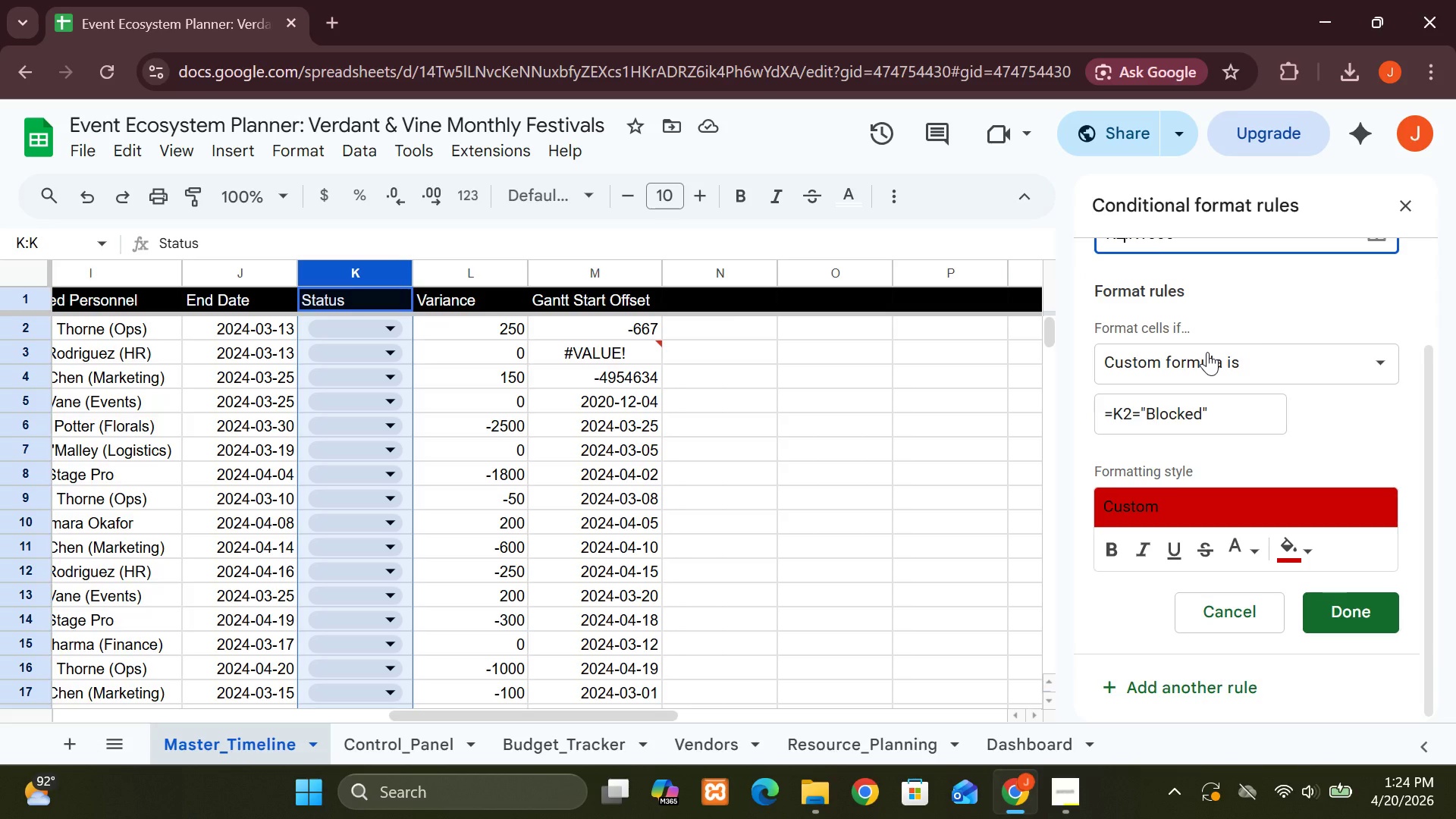 
wait(8.5)
 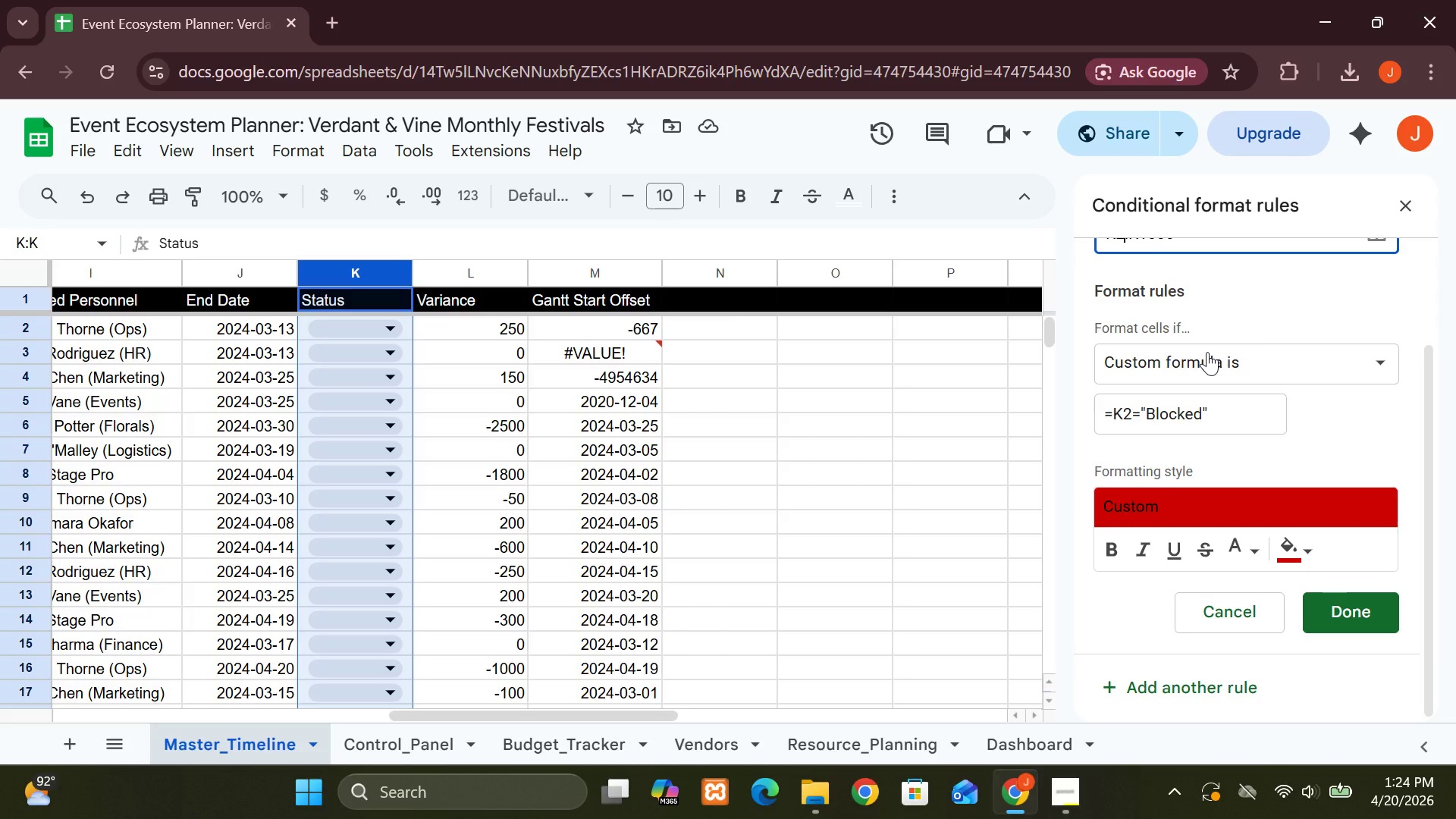 
left_click([1325, 608])
 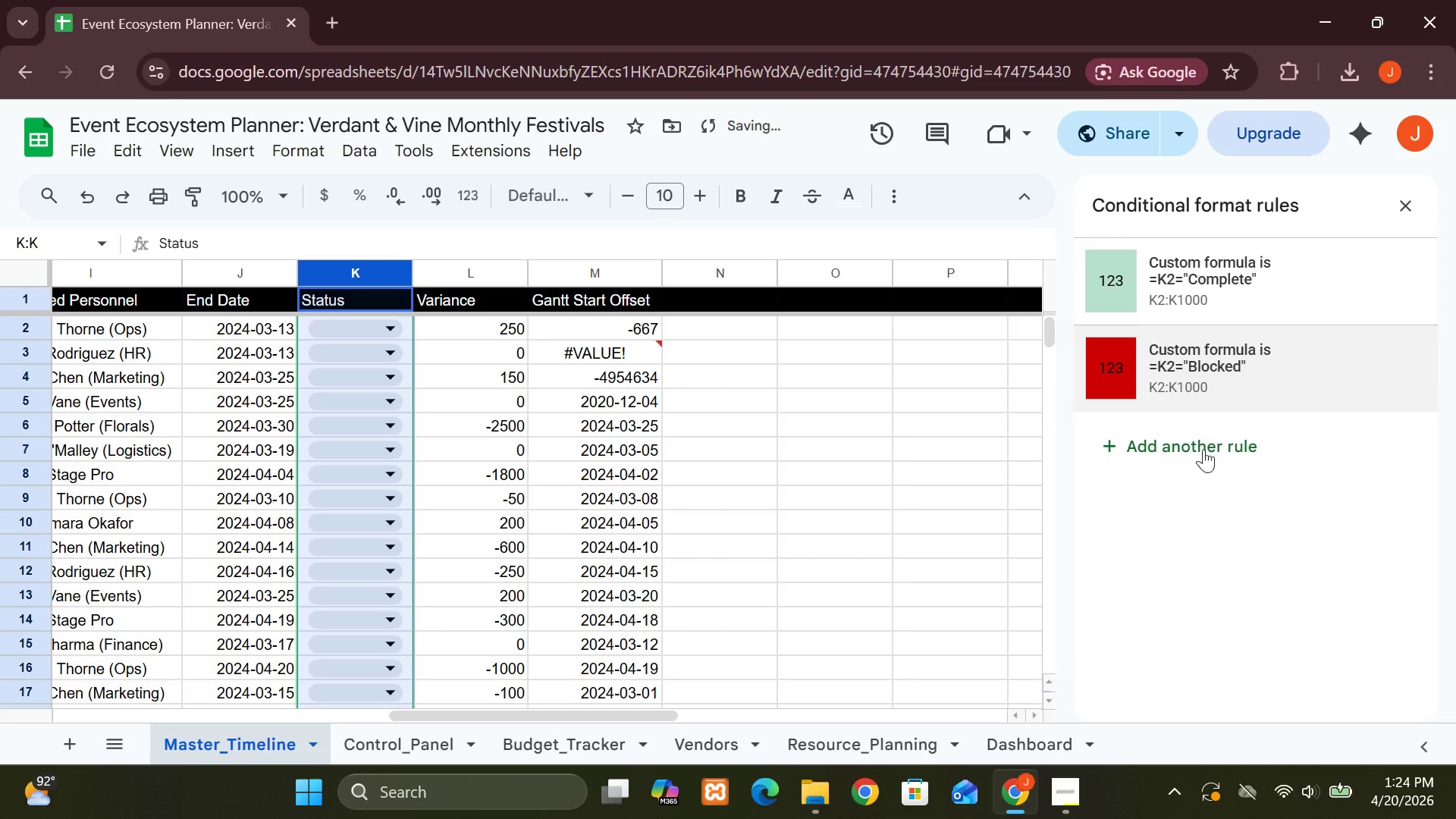 
left_click([1200, 433])
 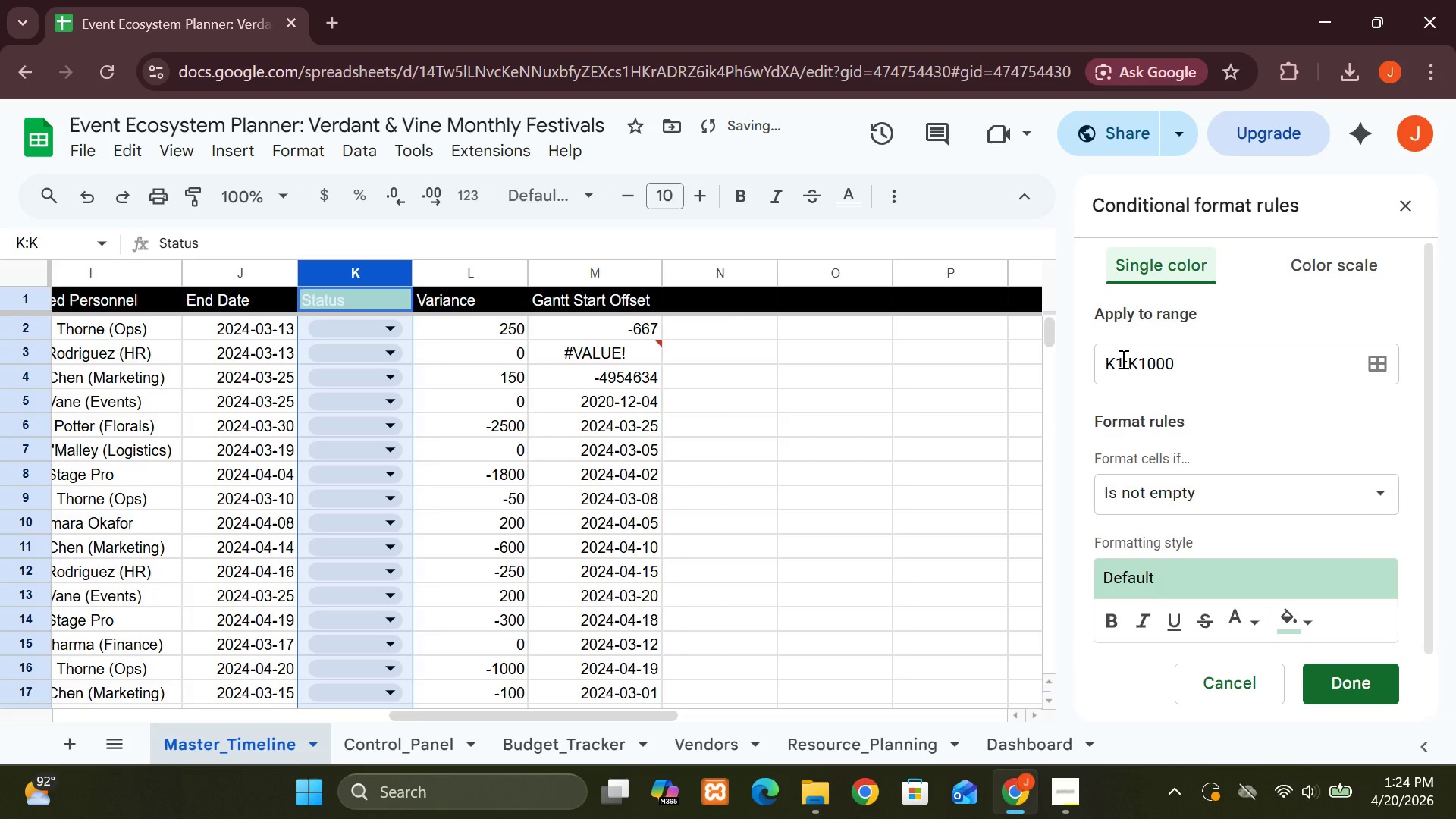 
left_click([1122, 359])
 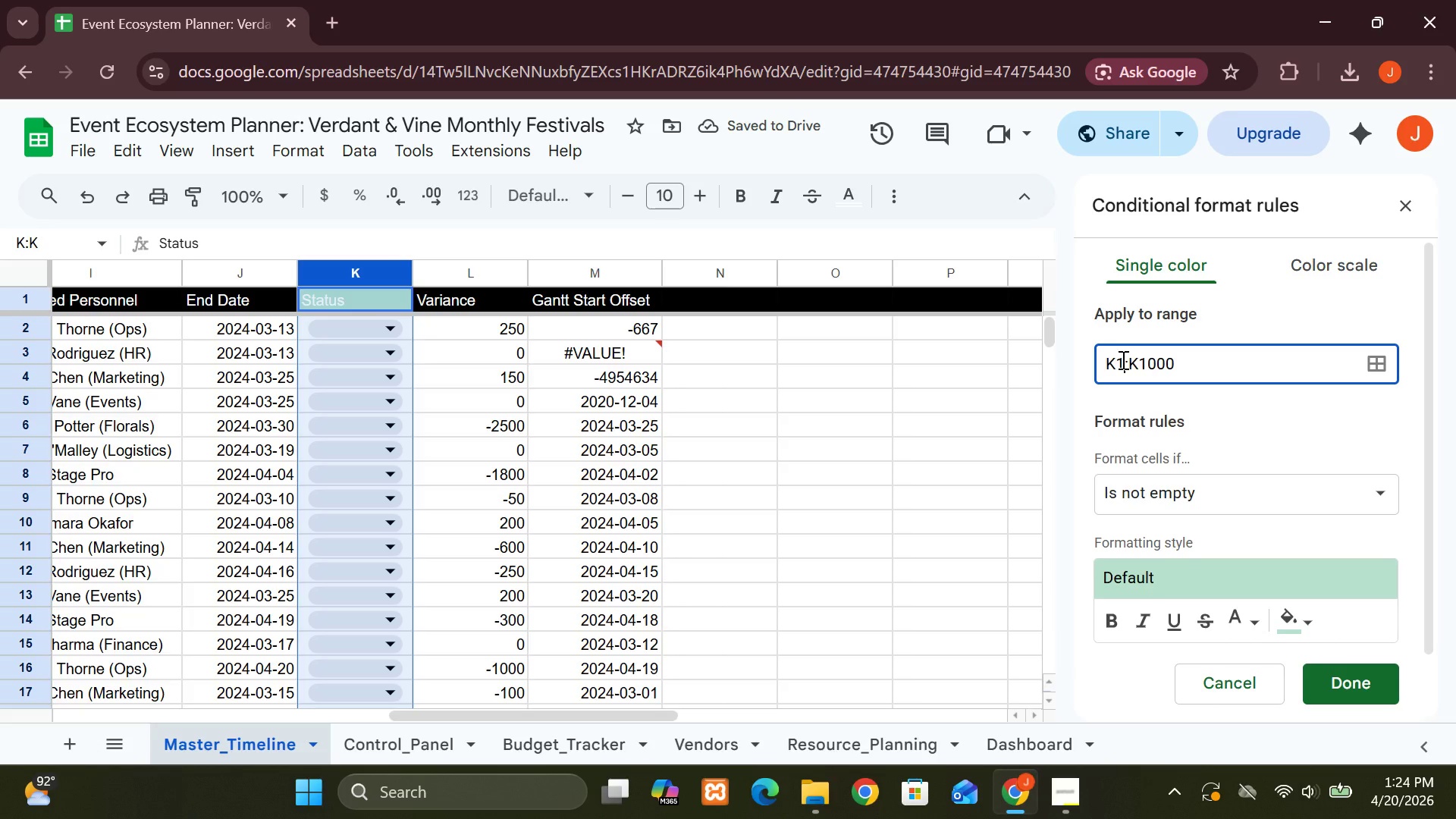 
key(Backspace)
 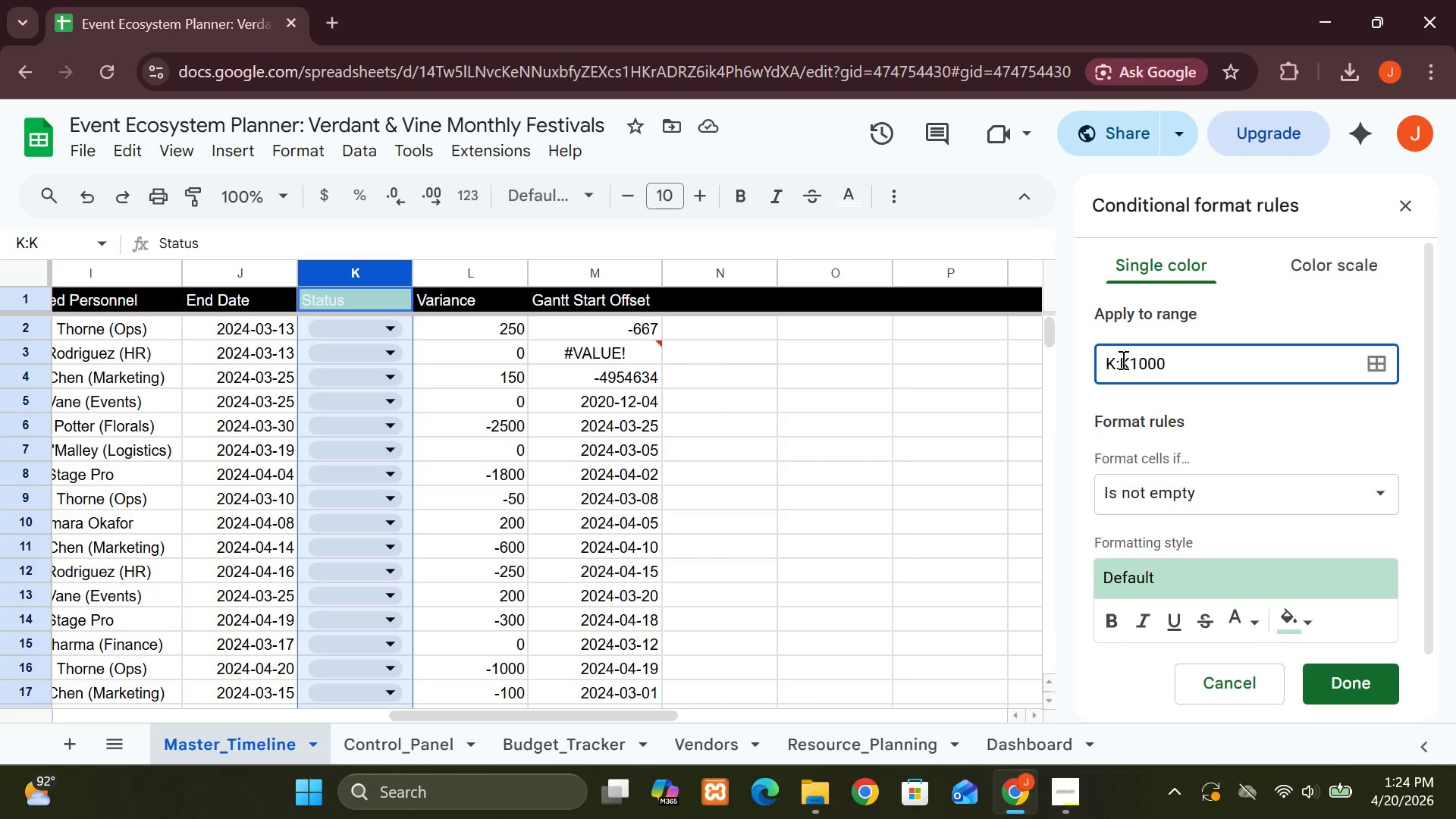 
key(2)
 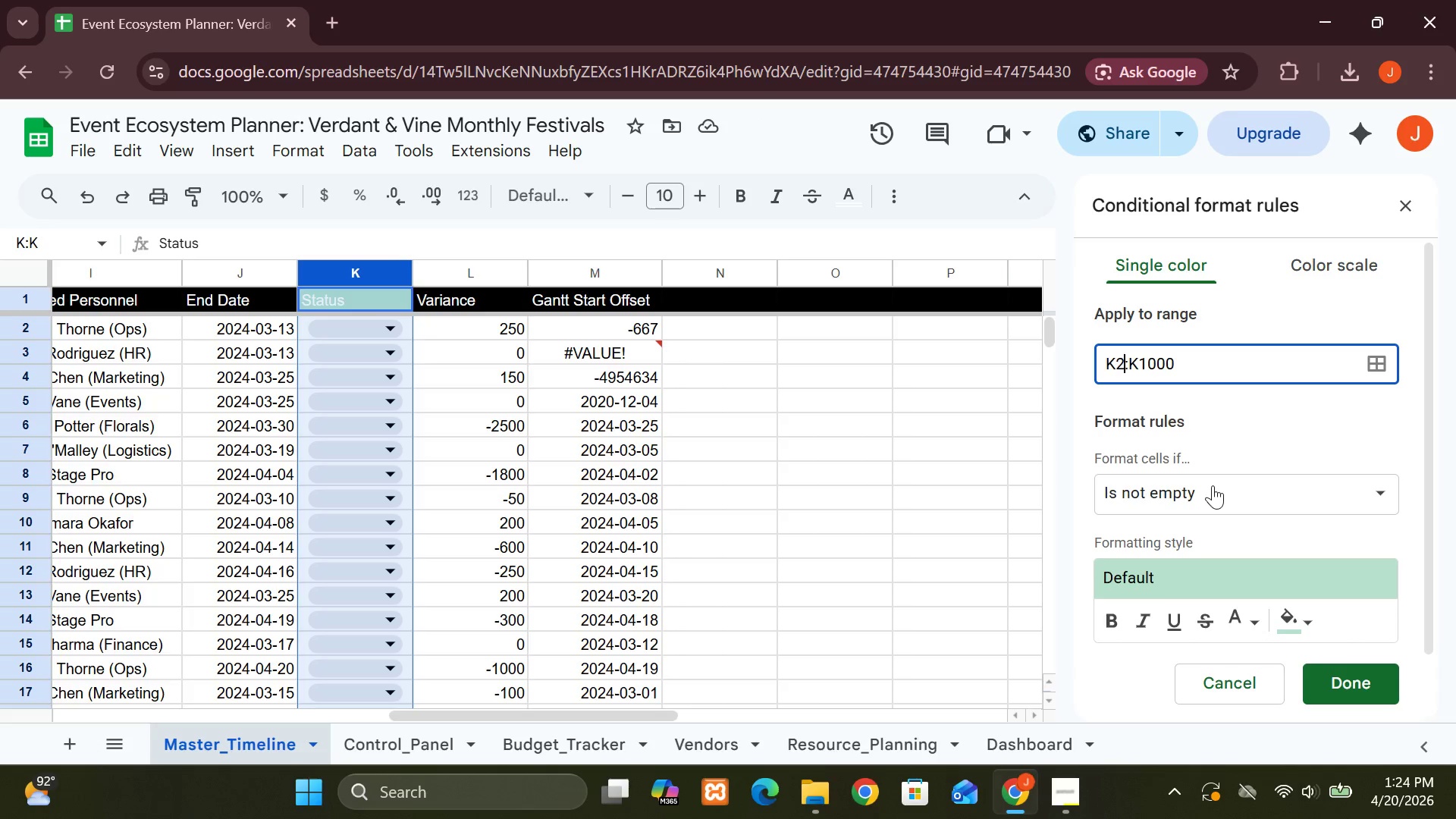 
left_click([1238, 489])
 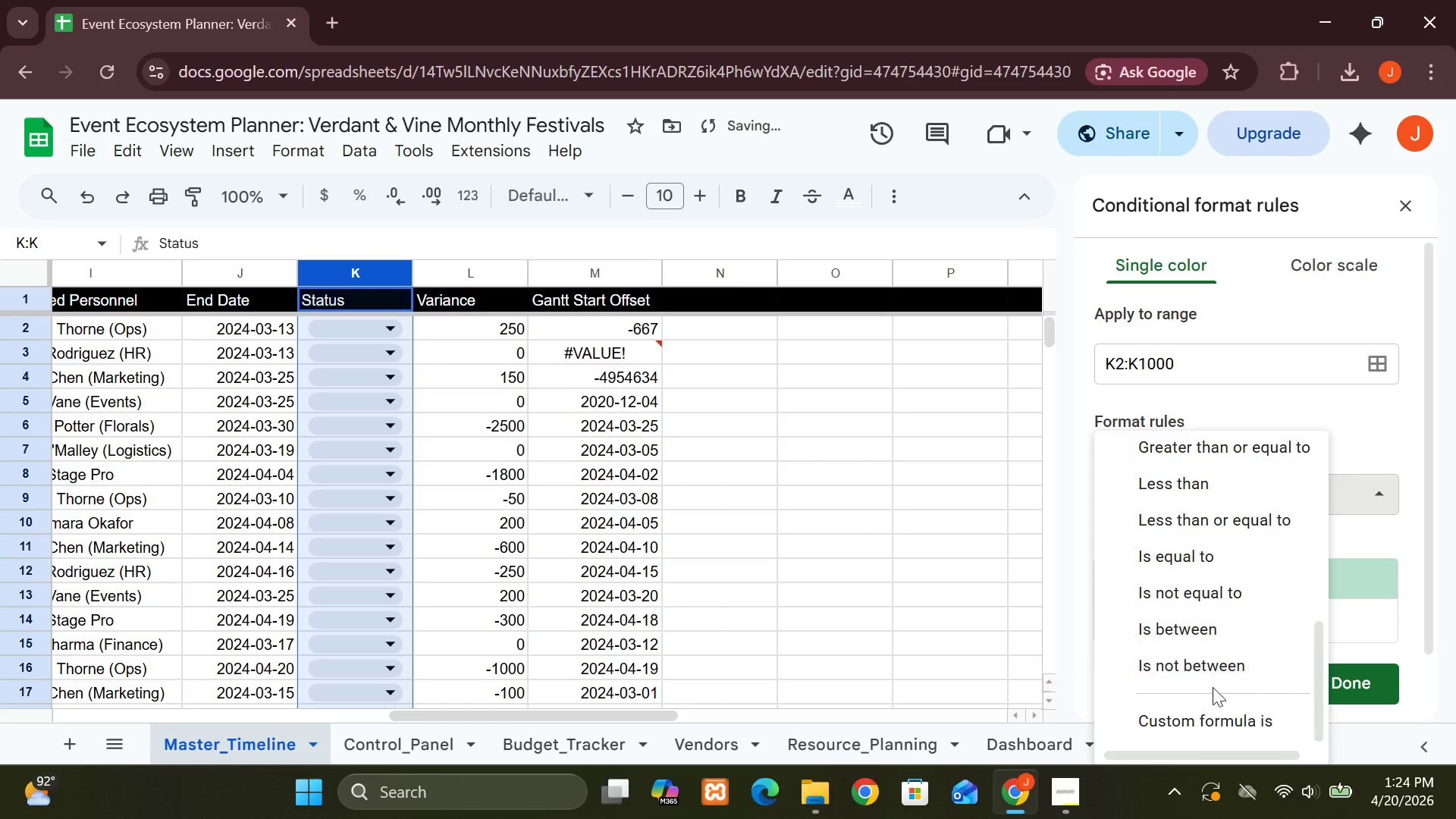 
left_click([1212, 719])
 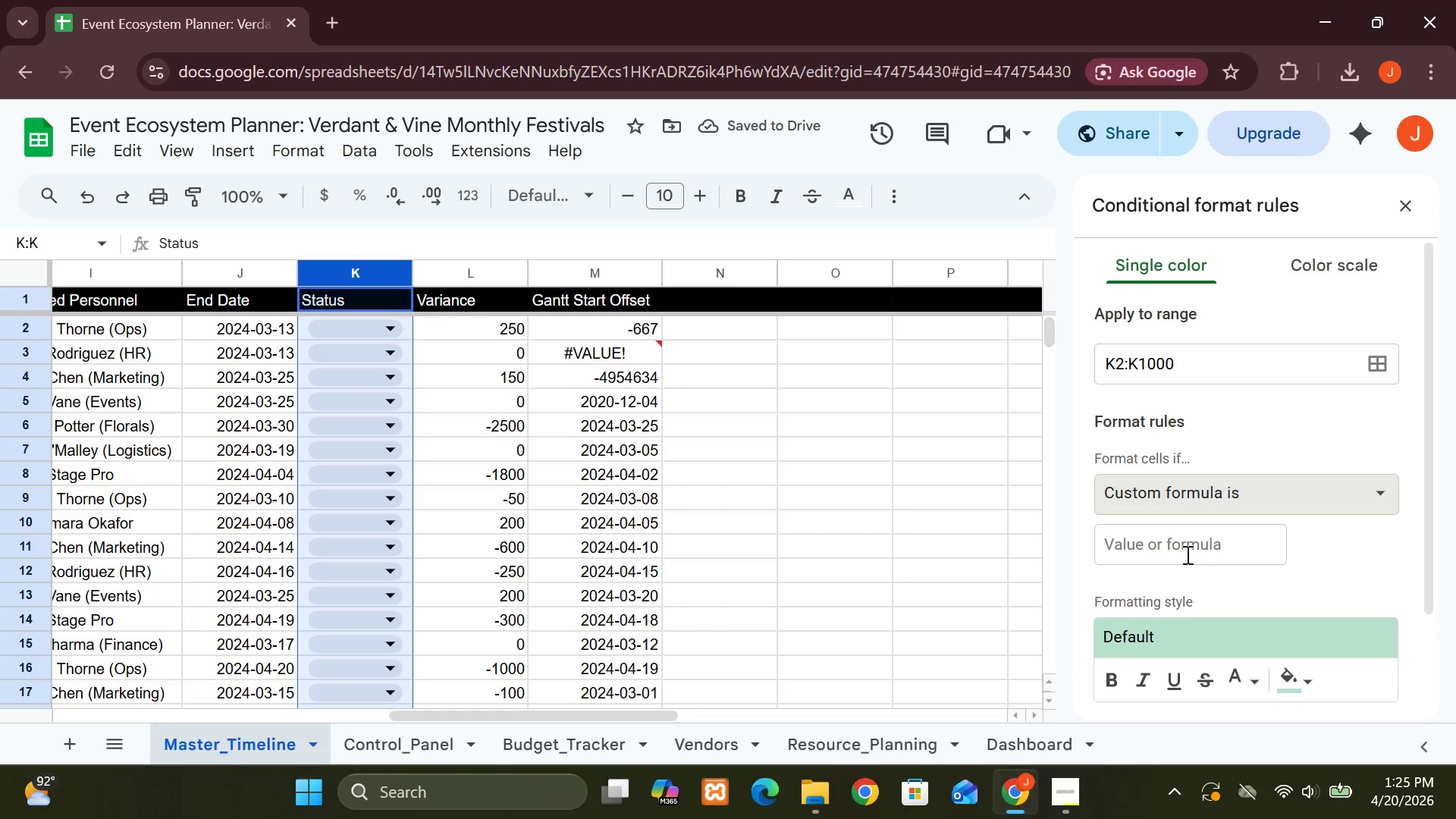 
left_click([1184, 549])
 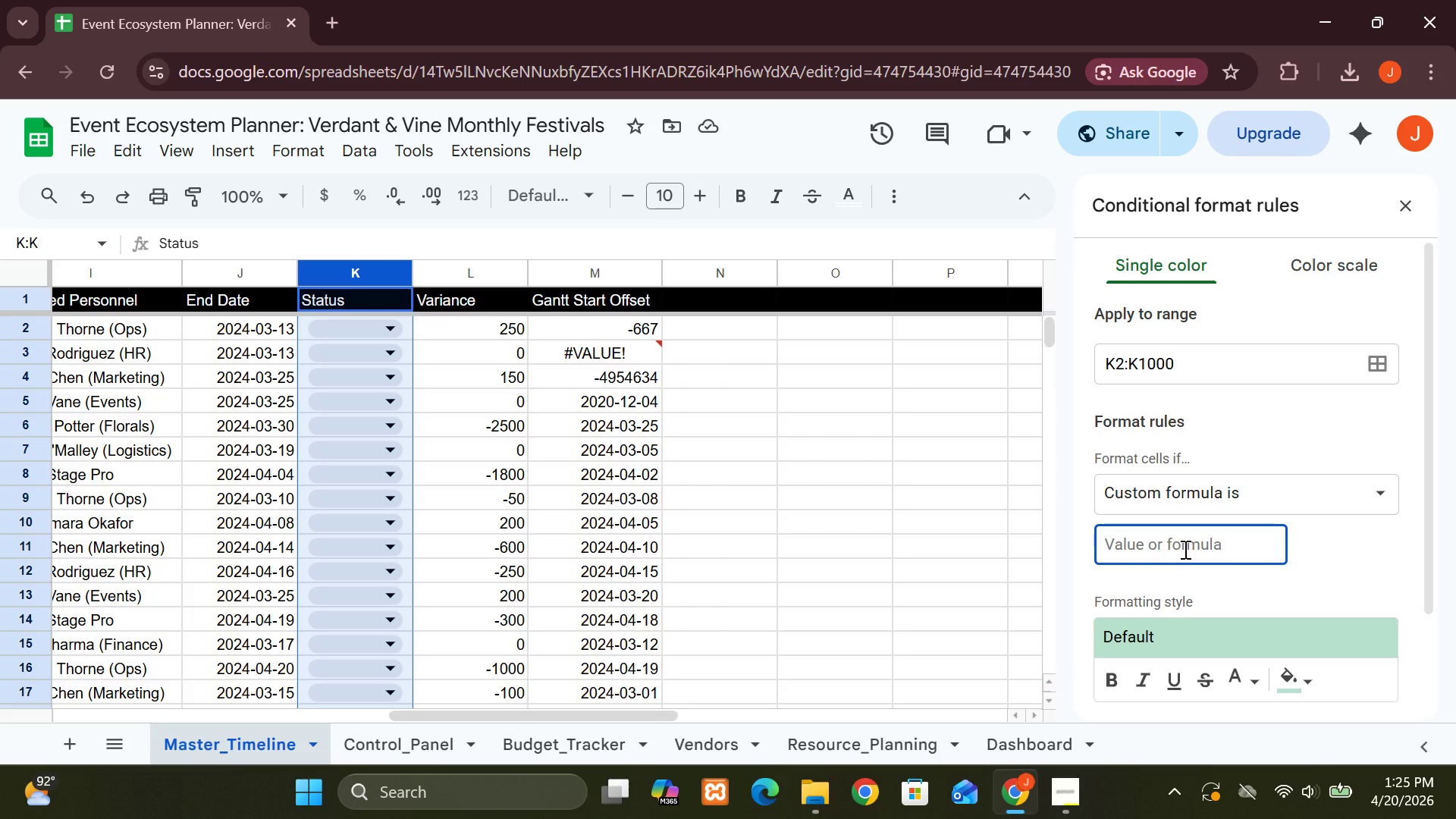 
wait(6.7)
 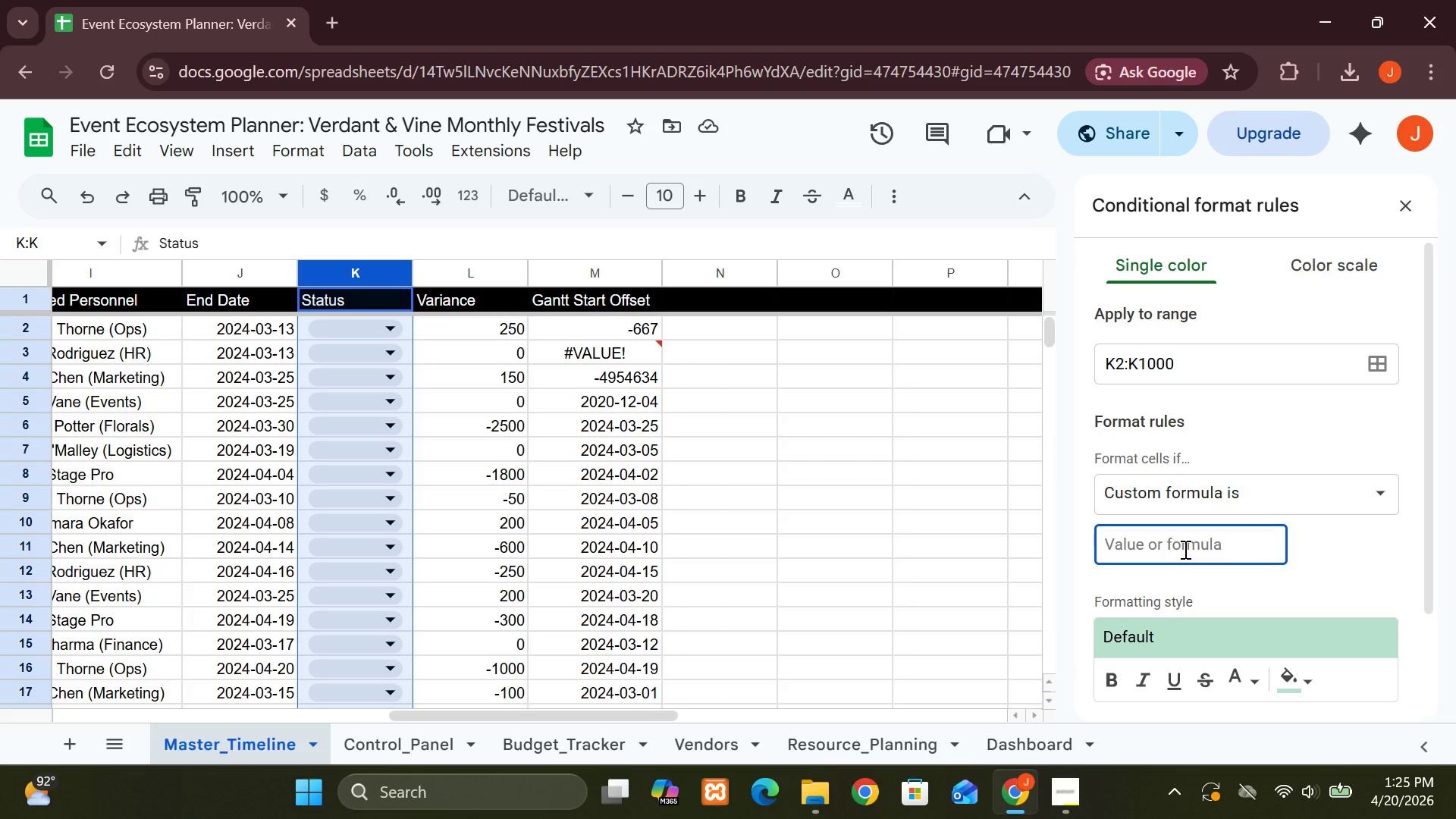 
hold_key(key=ShiftLeft, duration=0.8)
 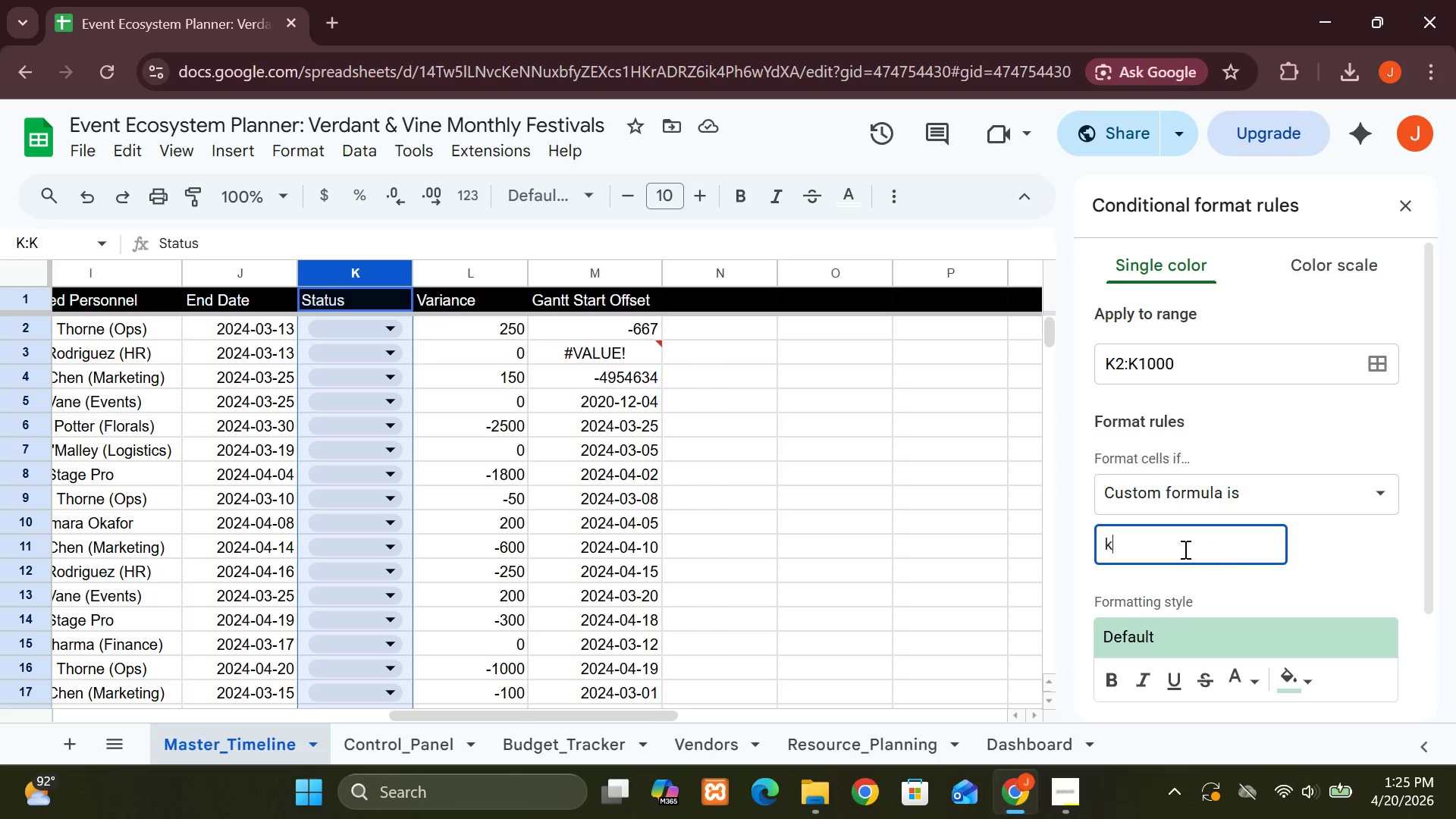 
type(k)
key(Backspace)
type(=K2)
 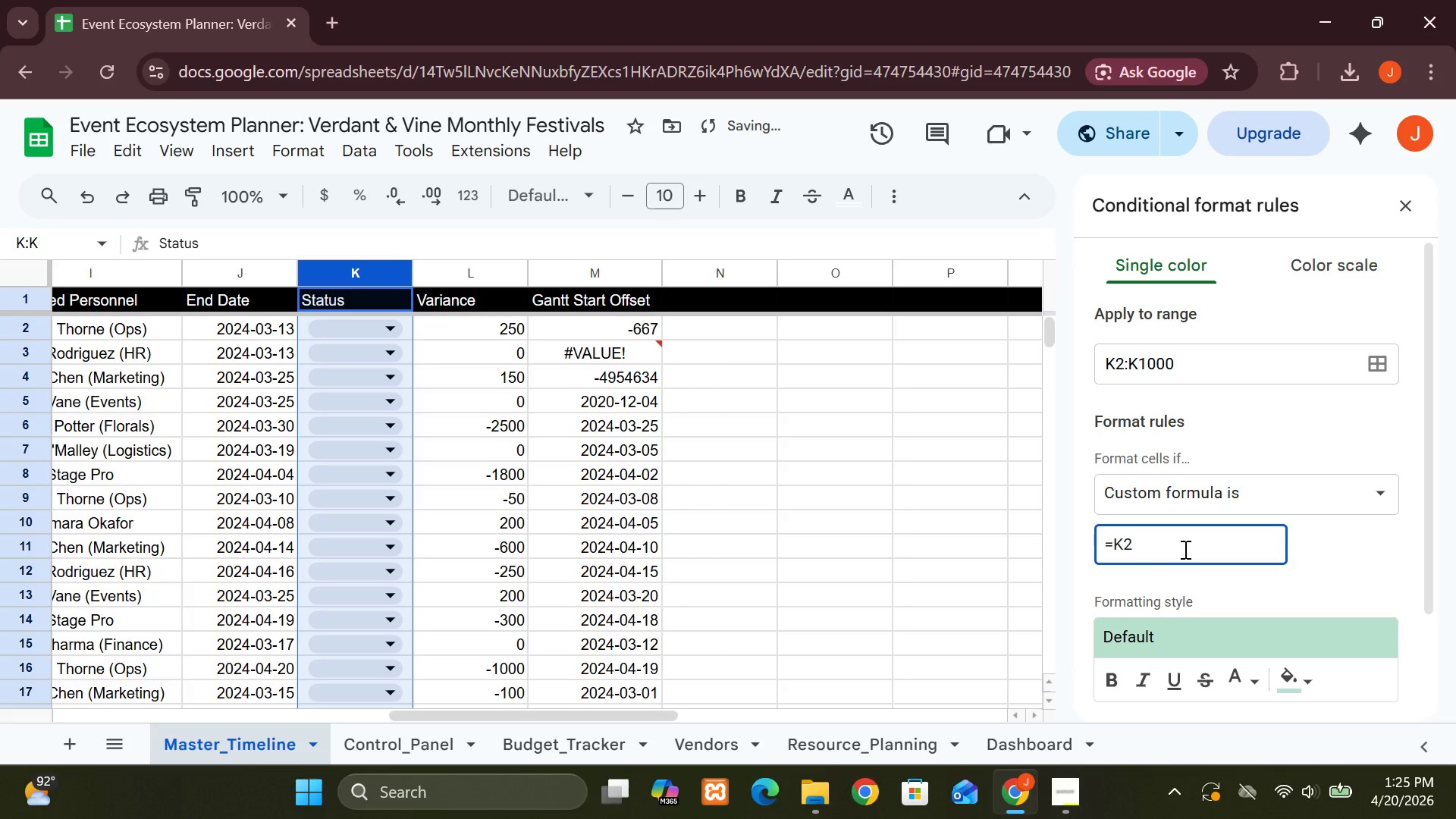 
type(="In Proge)
key(Backspace)
type(ress")
 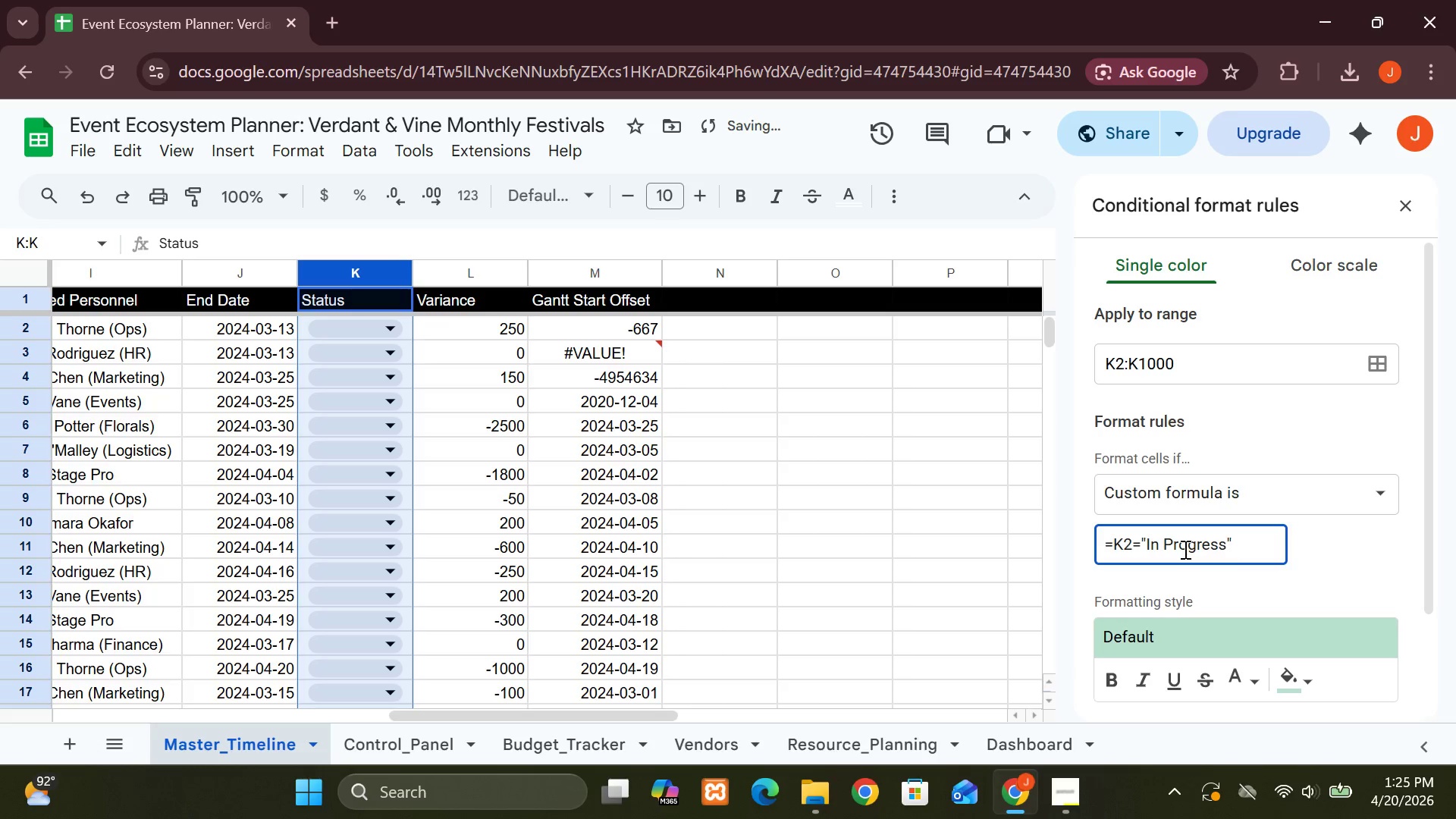 
left_click([1292, 691])
 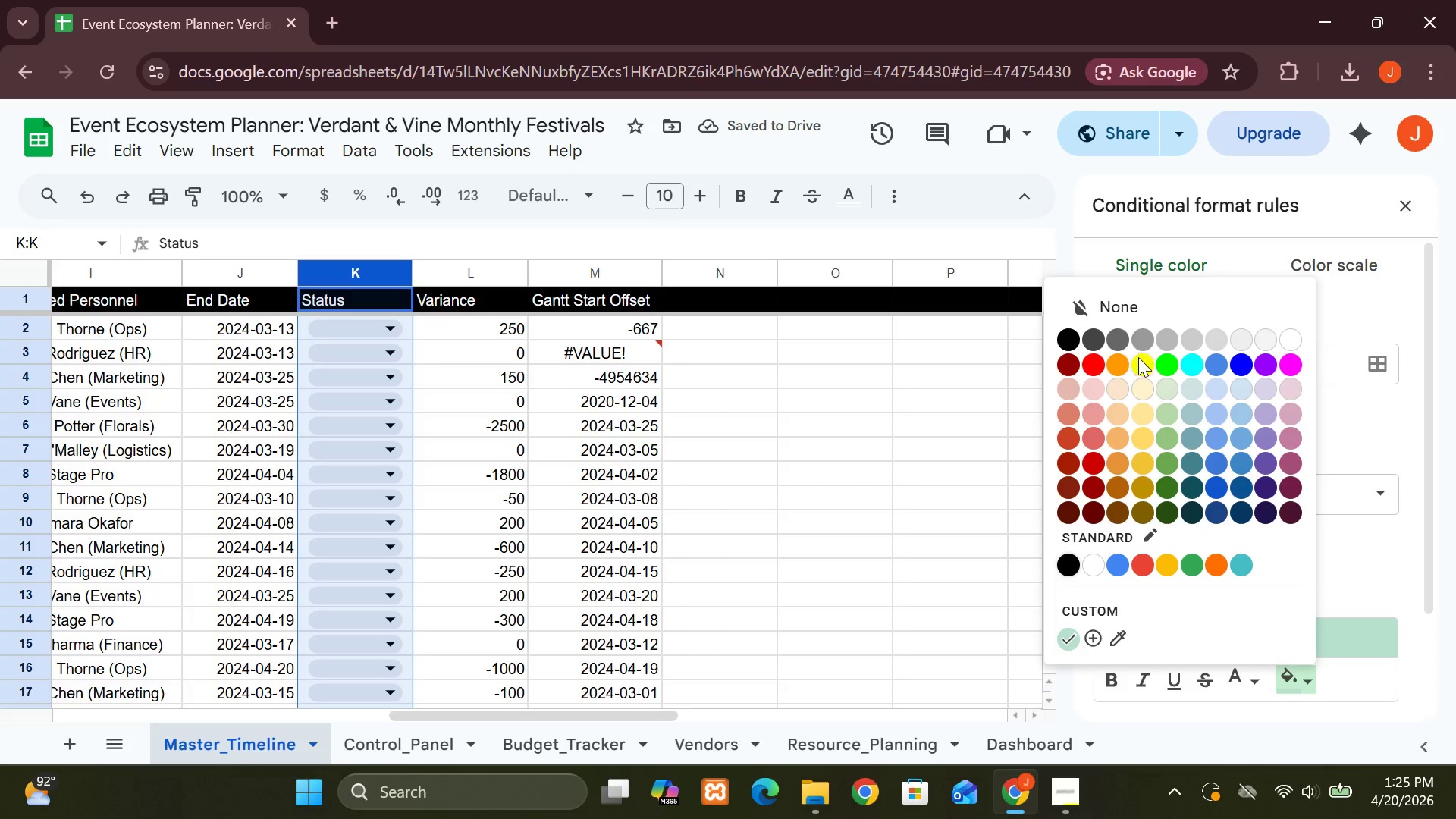 
left_click([1139, 364])
 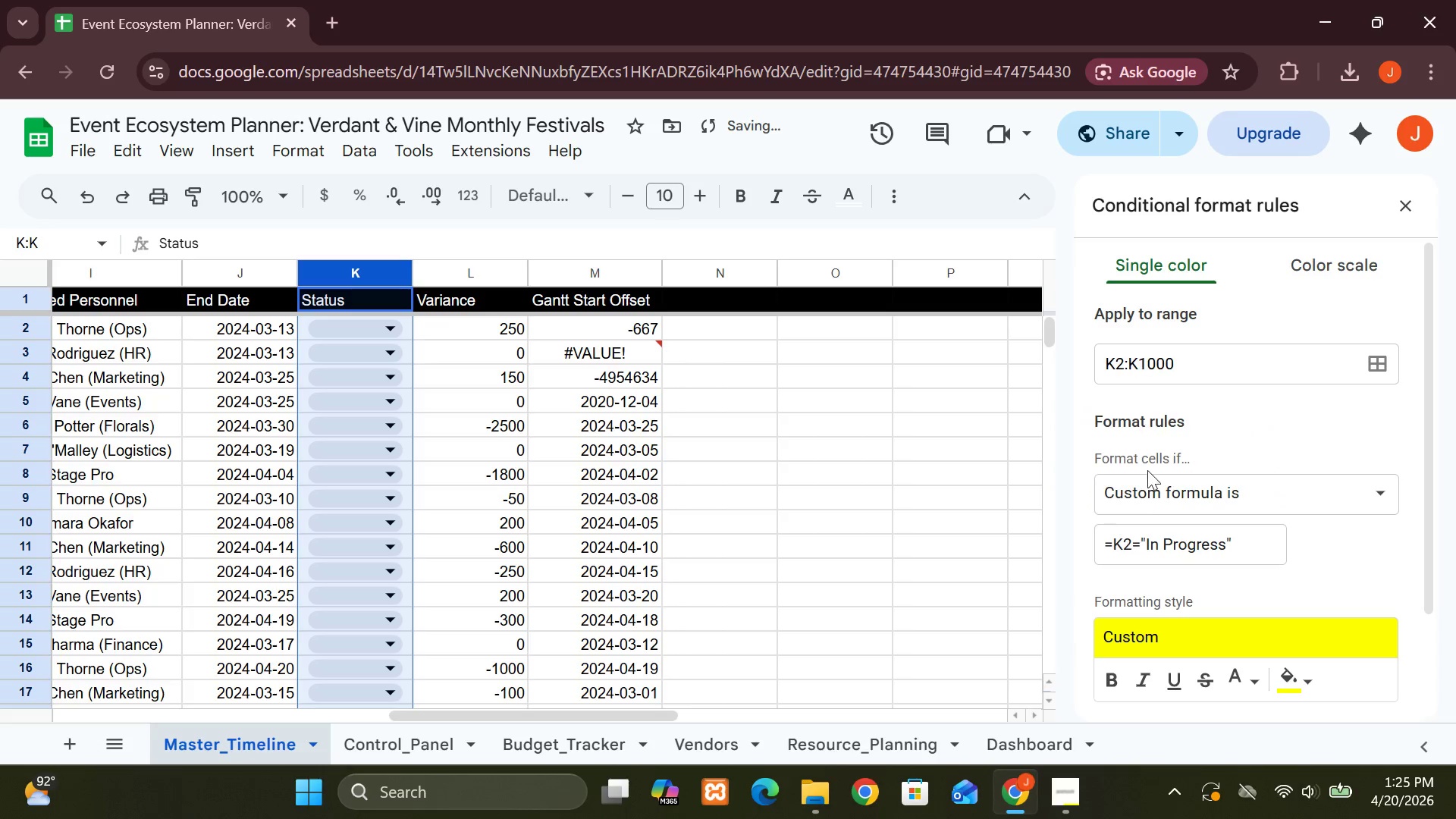 
mouse_move([1175, 639])
 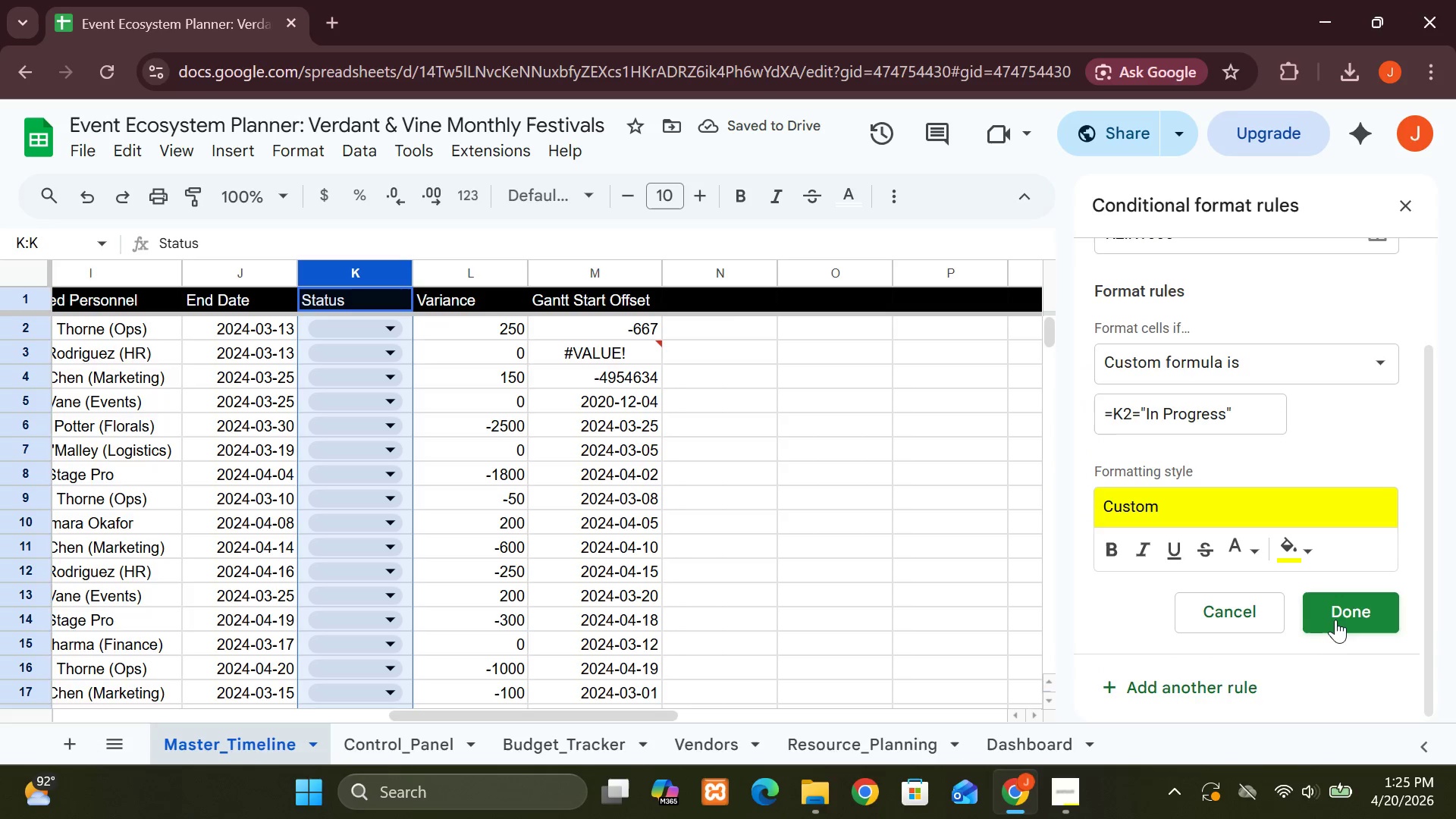 
left_click([1338, 617])
 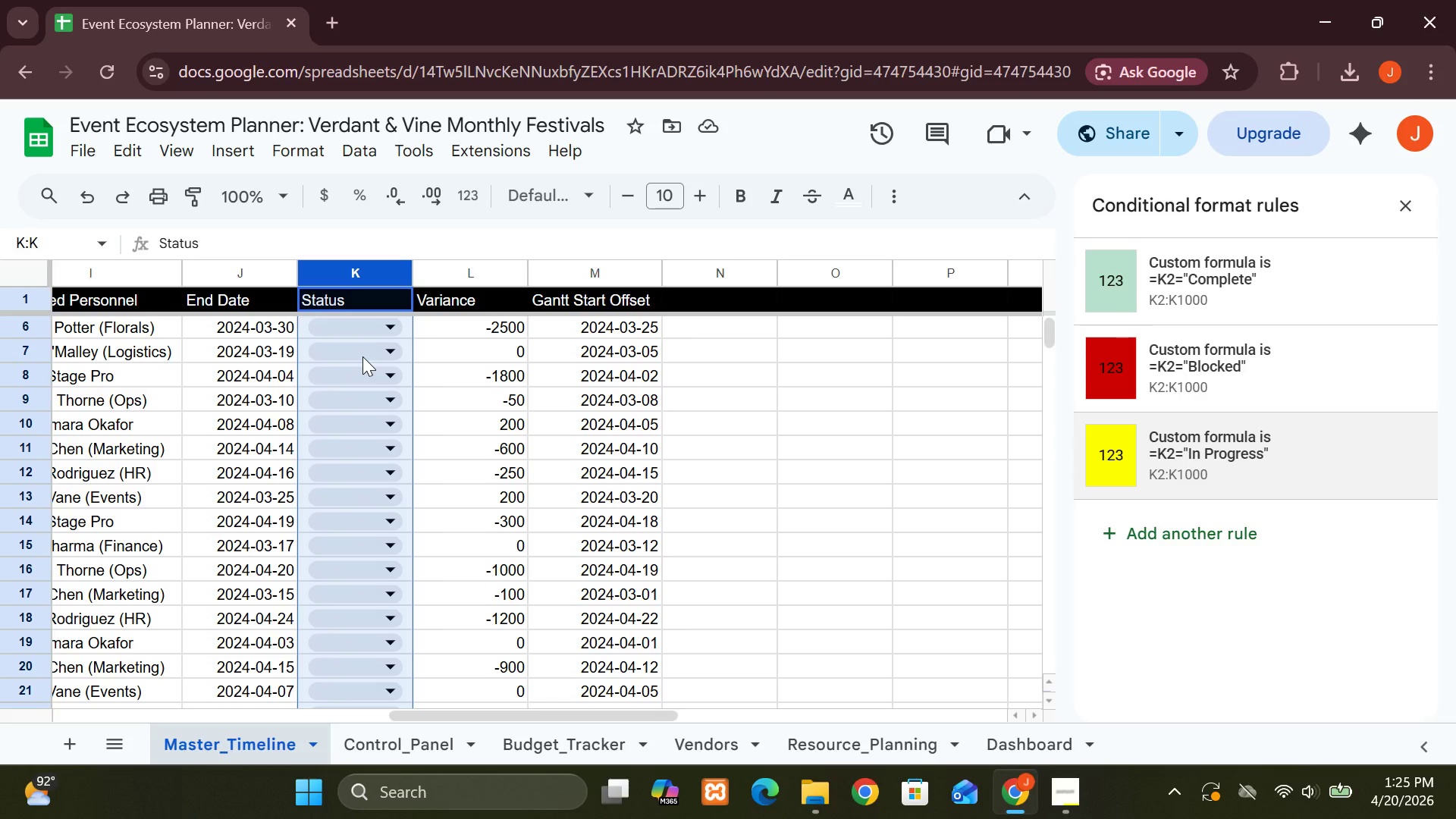 
wait(12.14)
 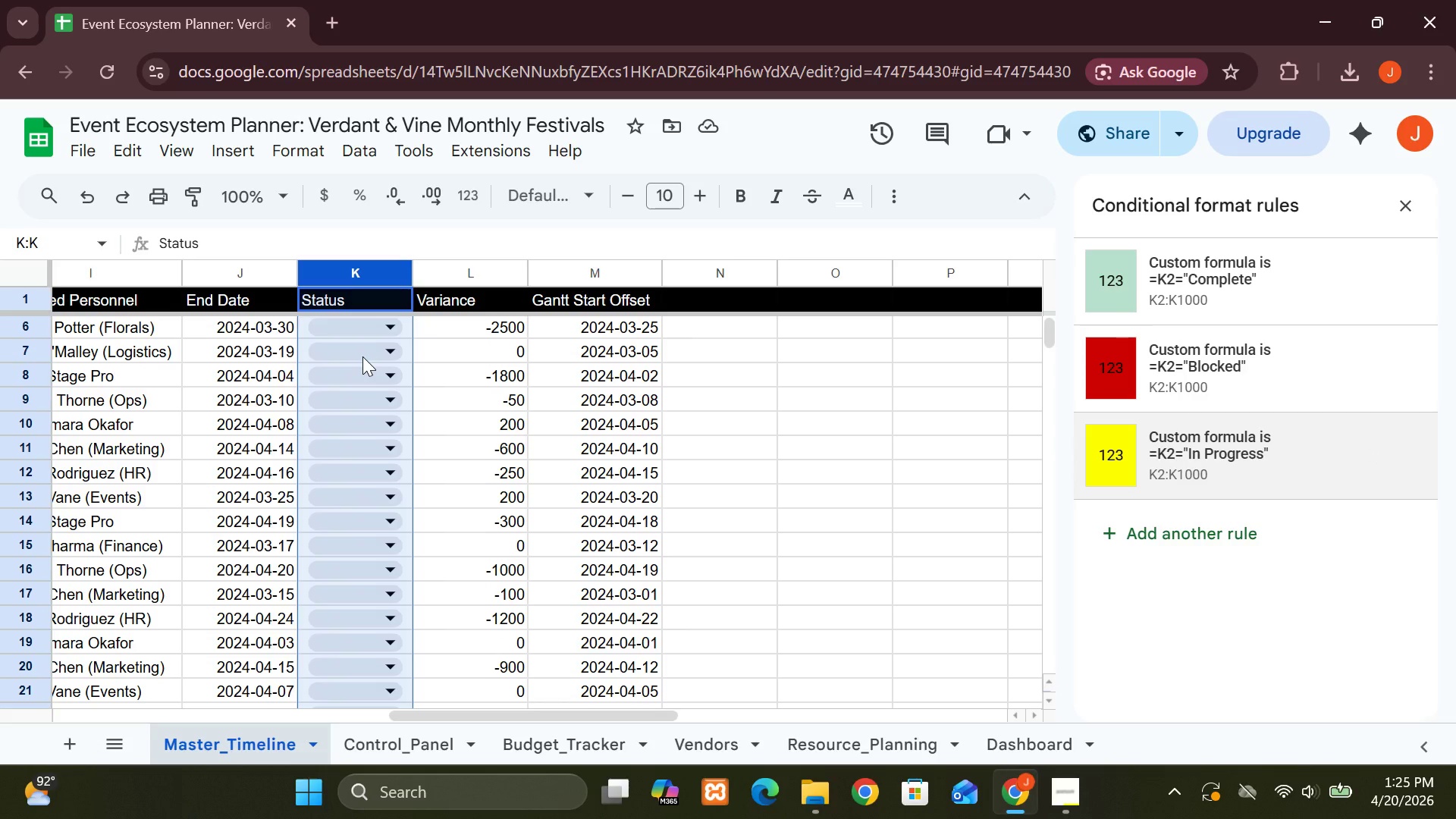 
left_click([637, 350])
 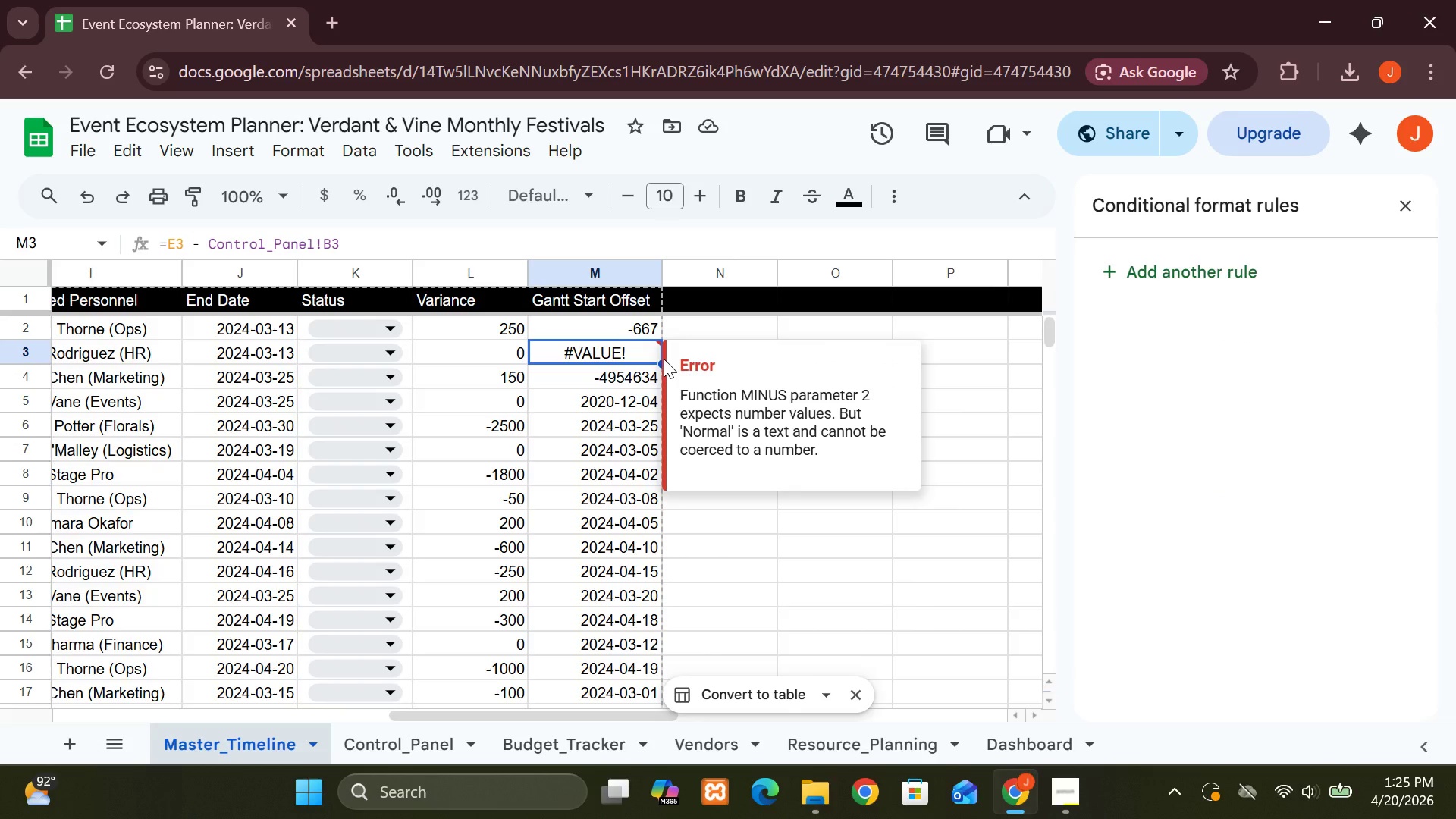 
left_click([664, 359])
 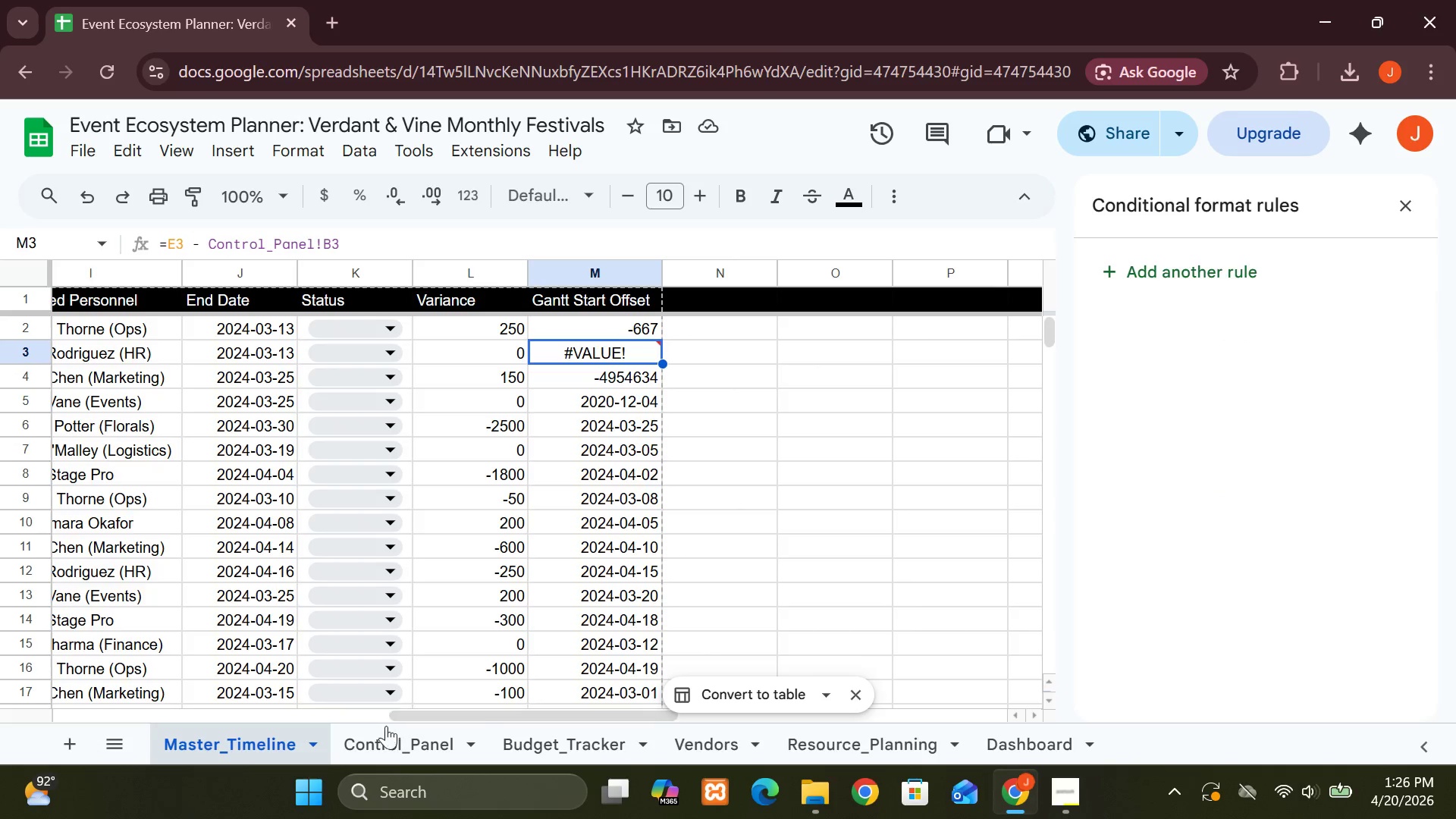 
left_click([383, 745])
 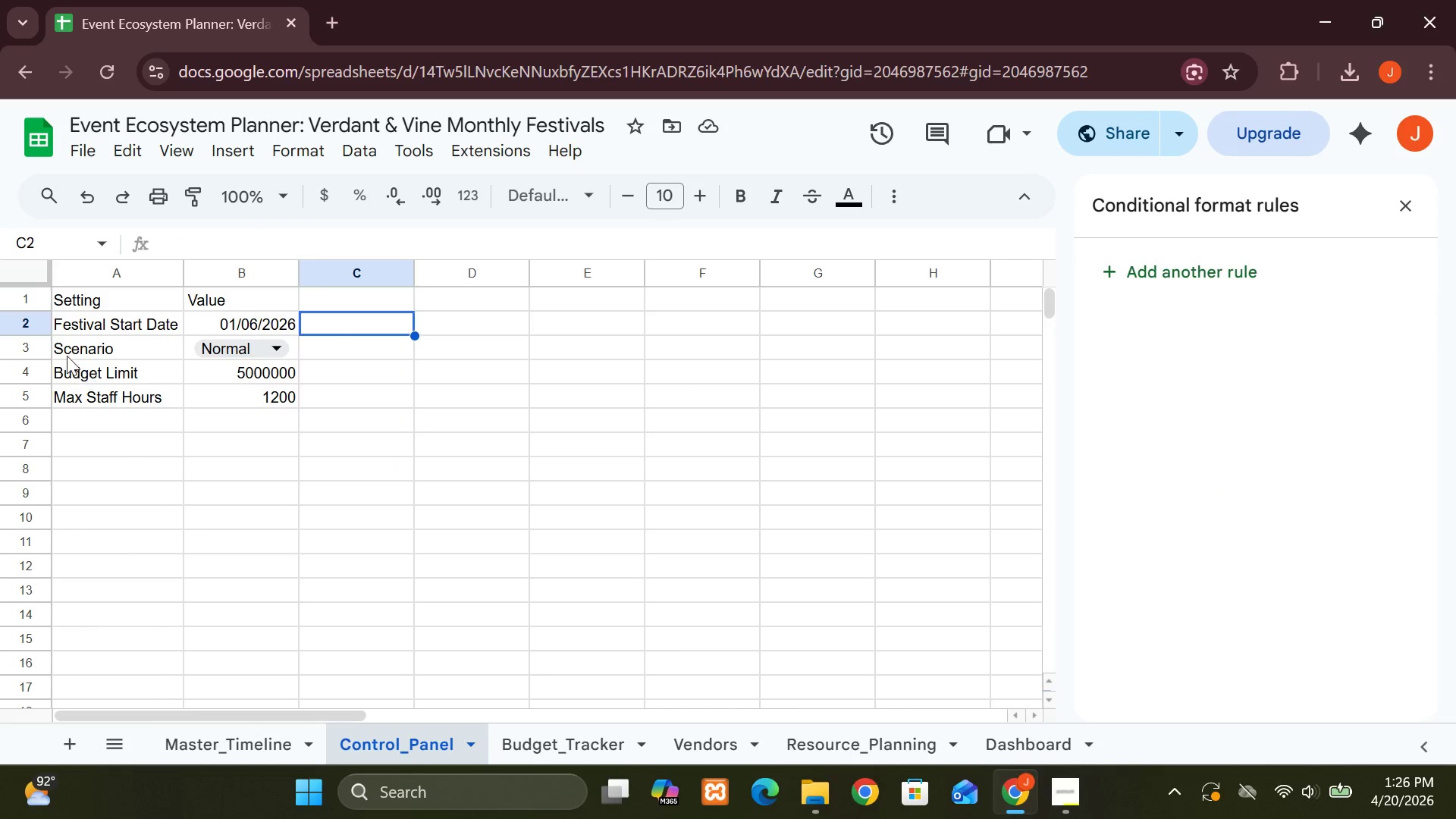 
left_click_drag(start_coordinate=[52, 341], to_coordinate=[206, 400])
 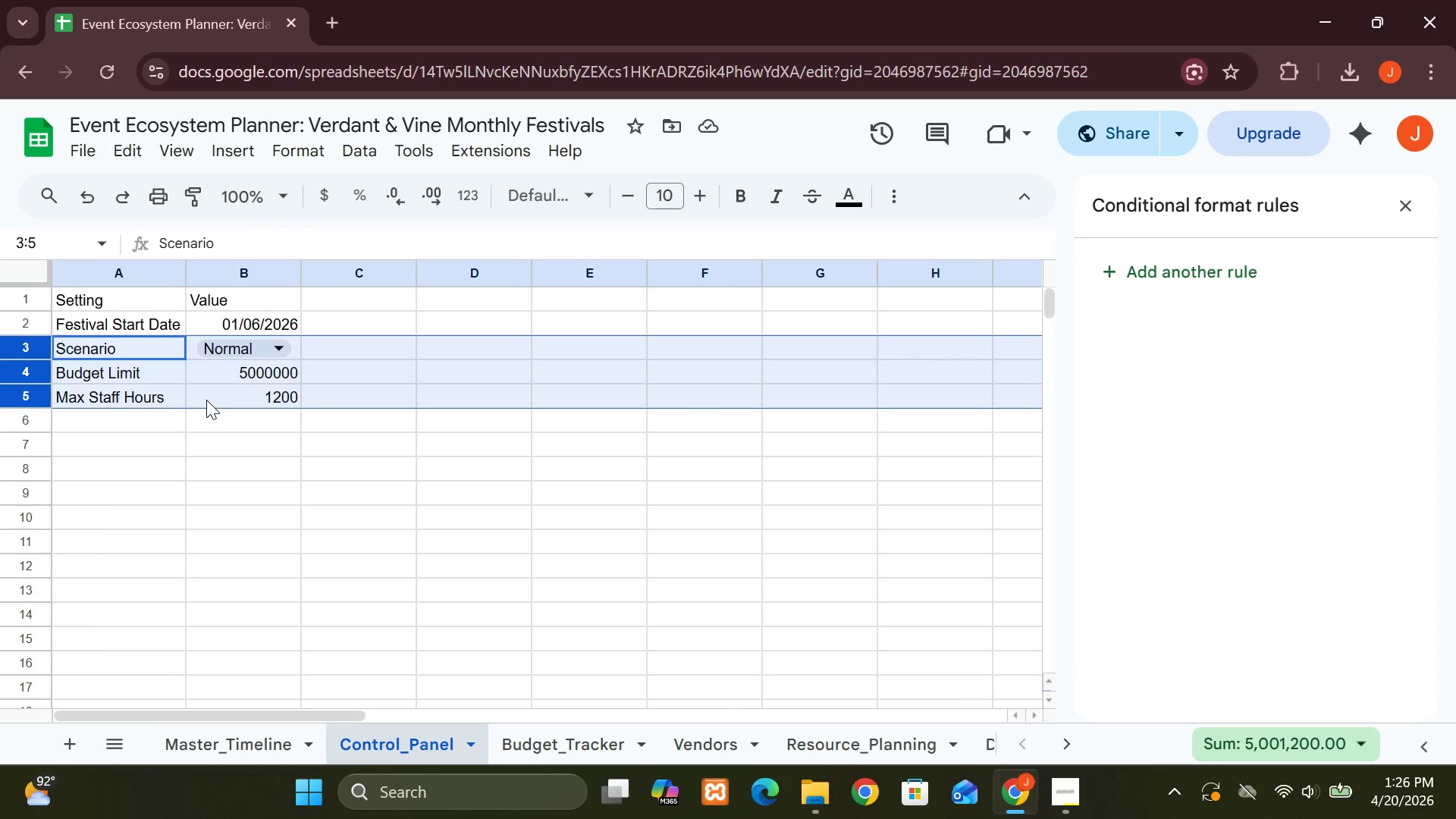 
hold_key(key=ControlLeft, duration=0.91)
 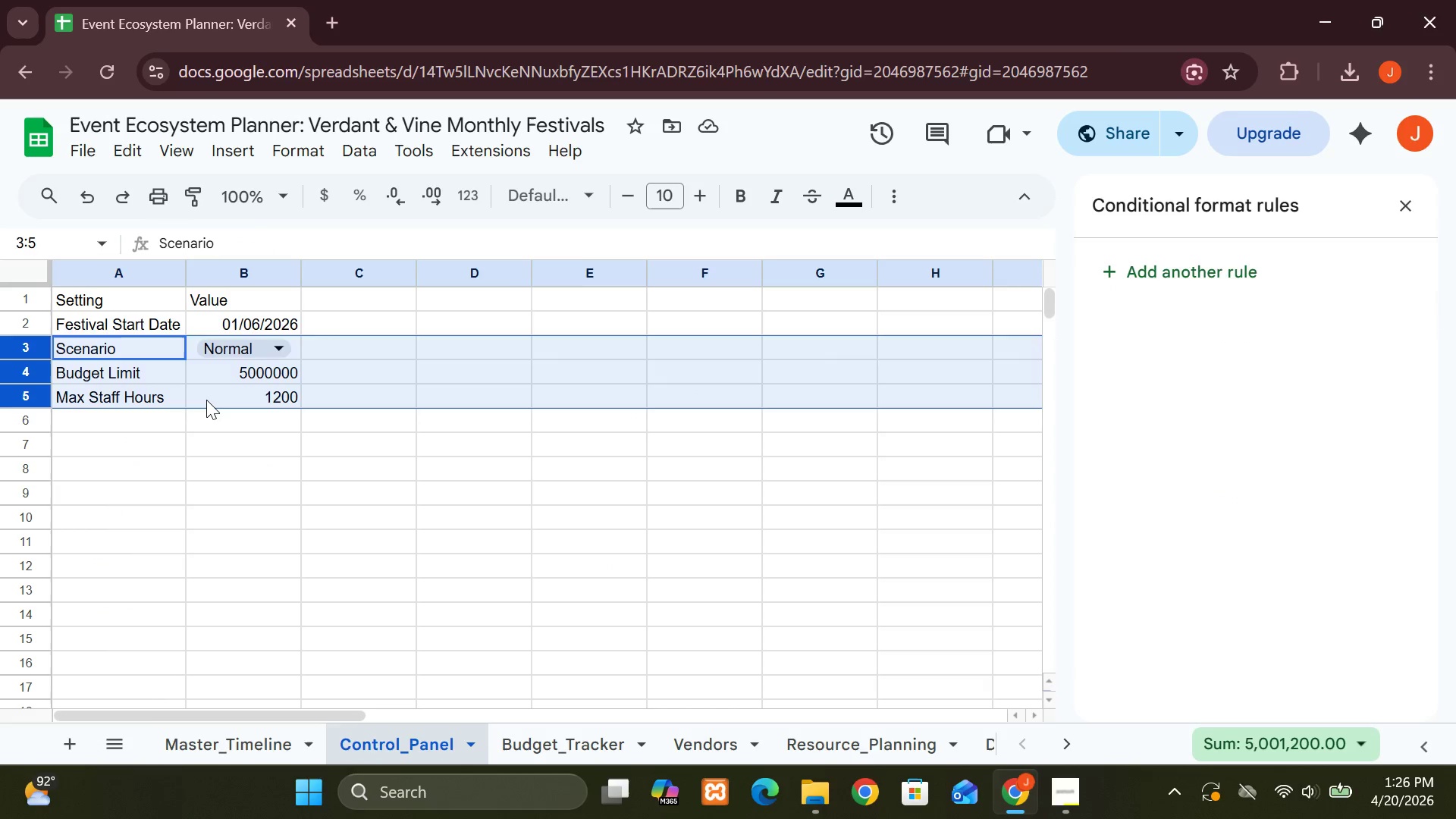 
left_click([206, 400])
 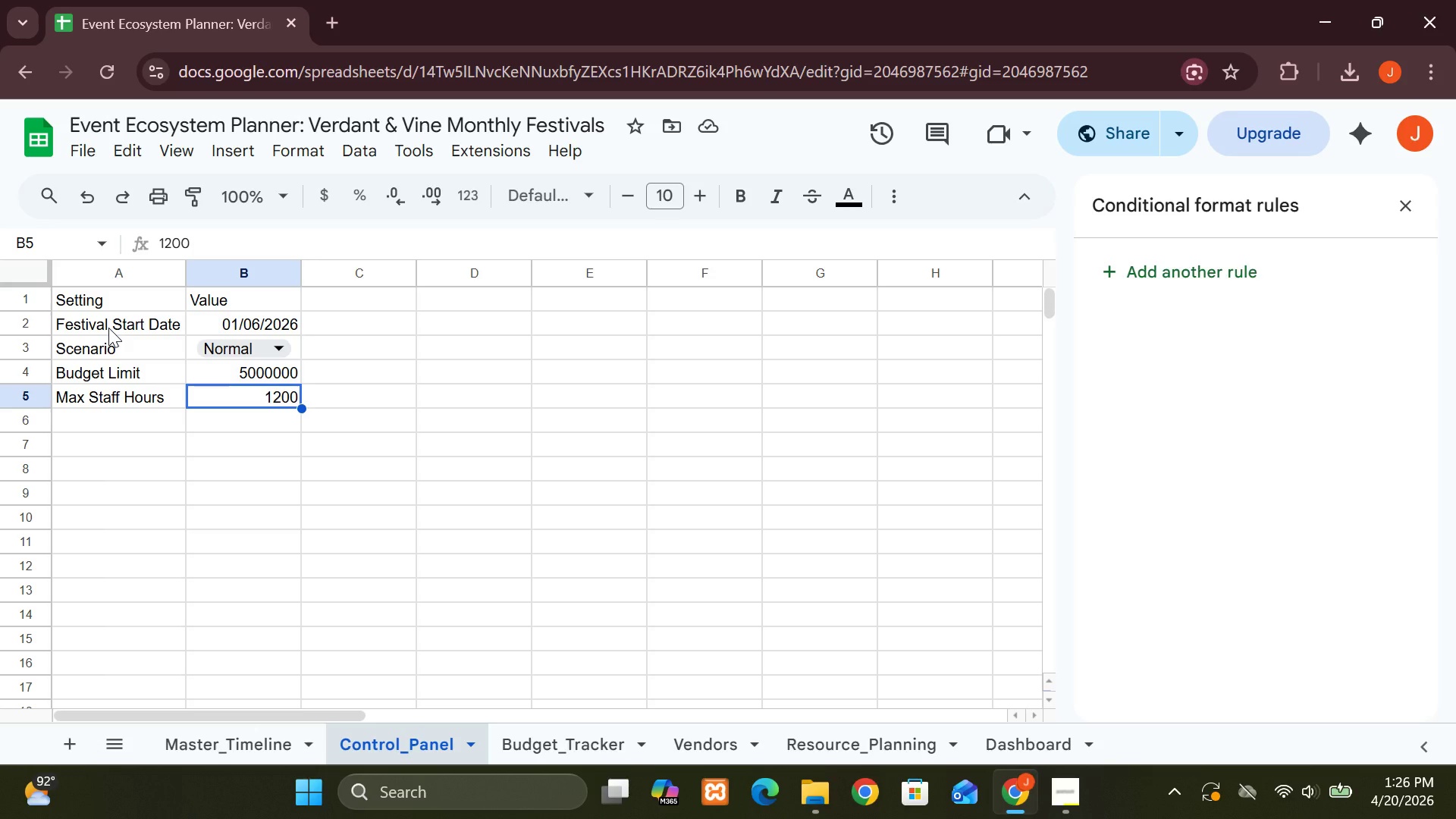 
wait(55.33)
 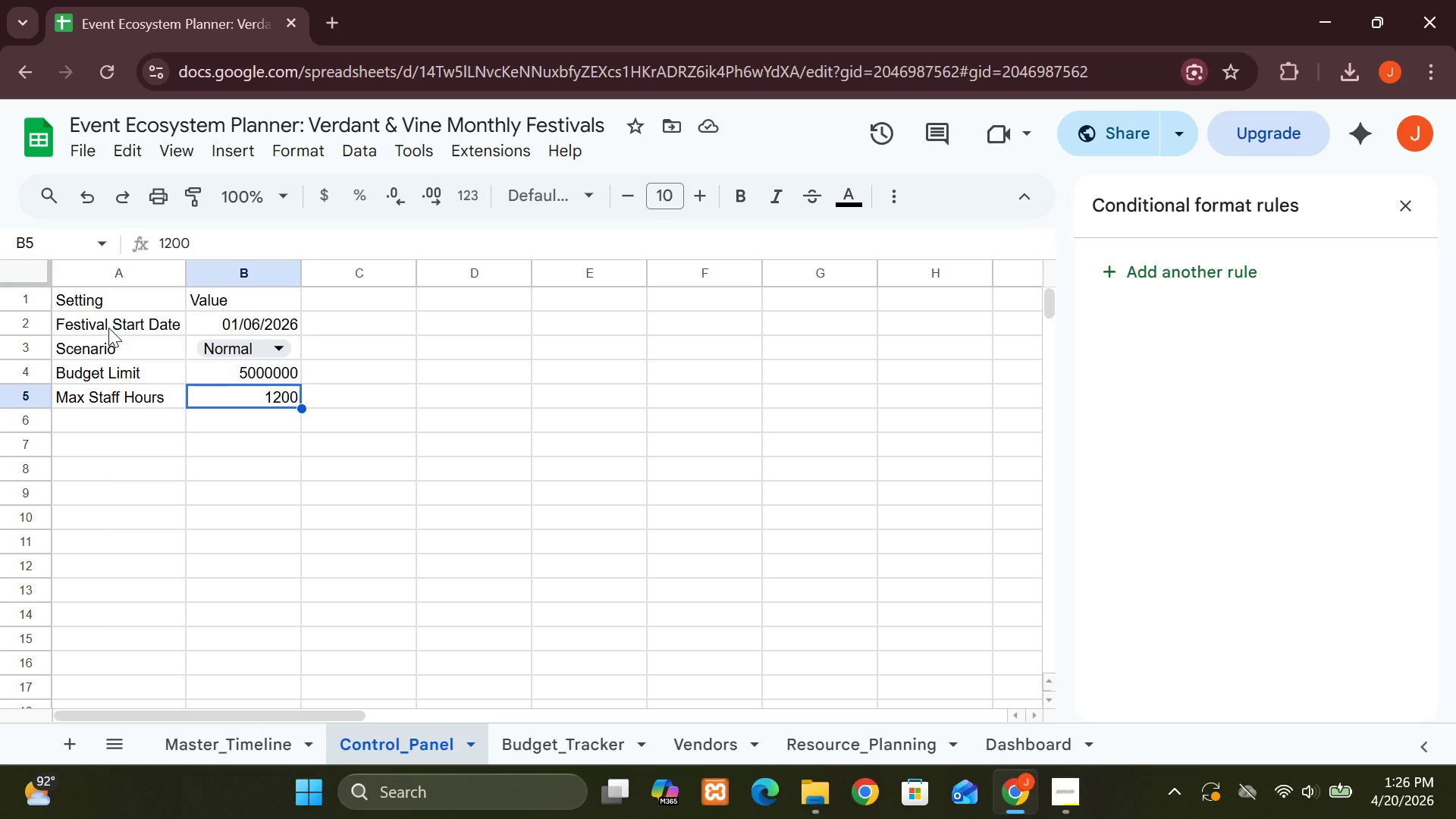 
left_click([55, 347])
 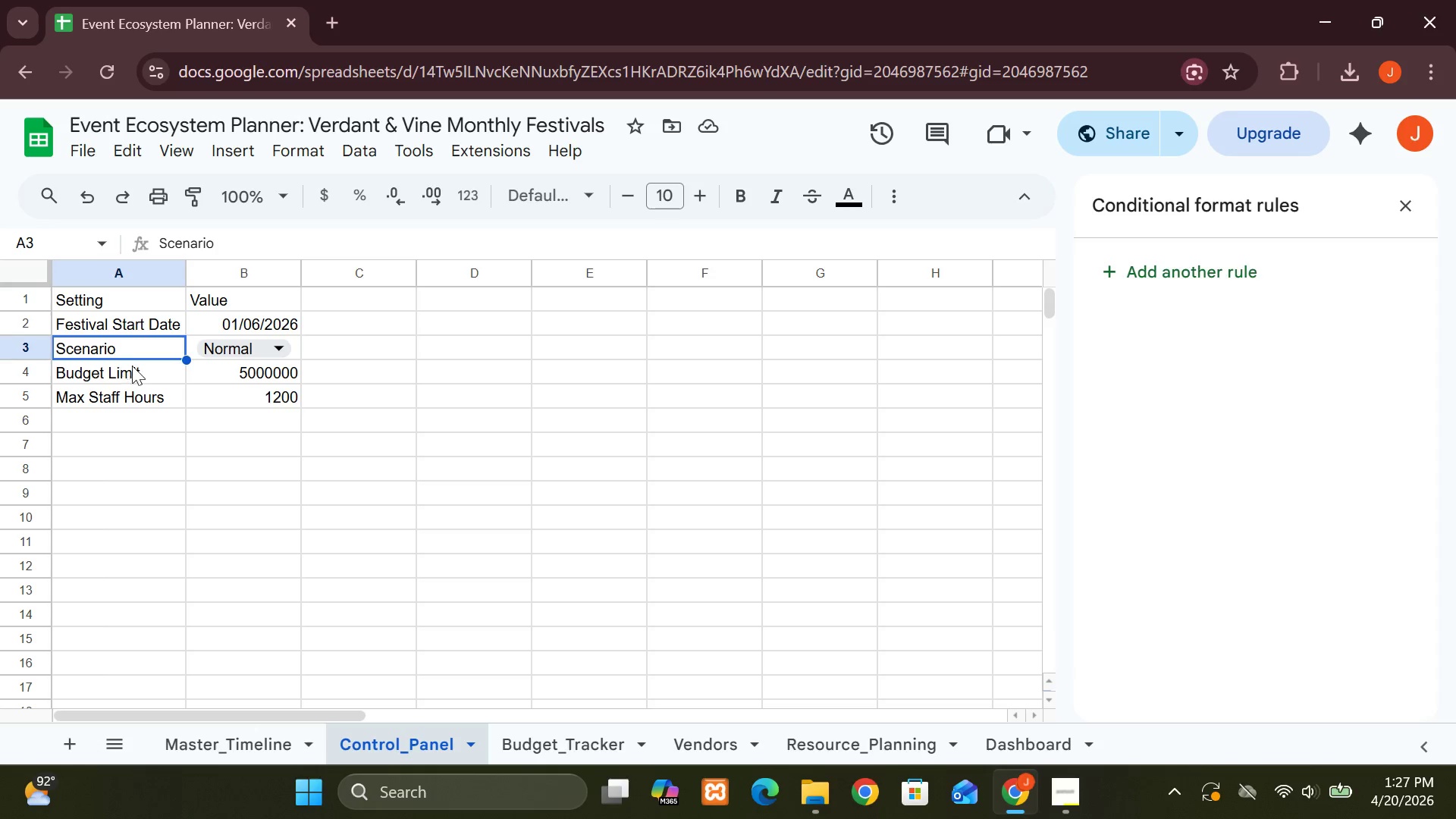 
hold_key(key=ShiftLeft, duration=1.34)
left_click([278, 406])
 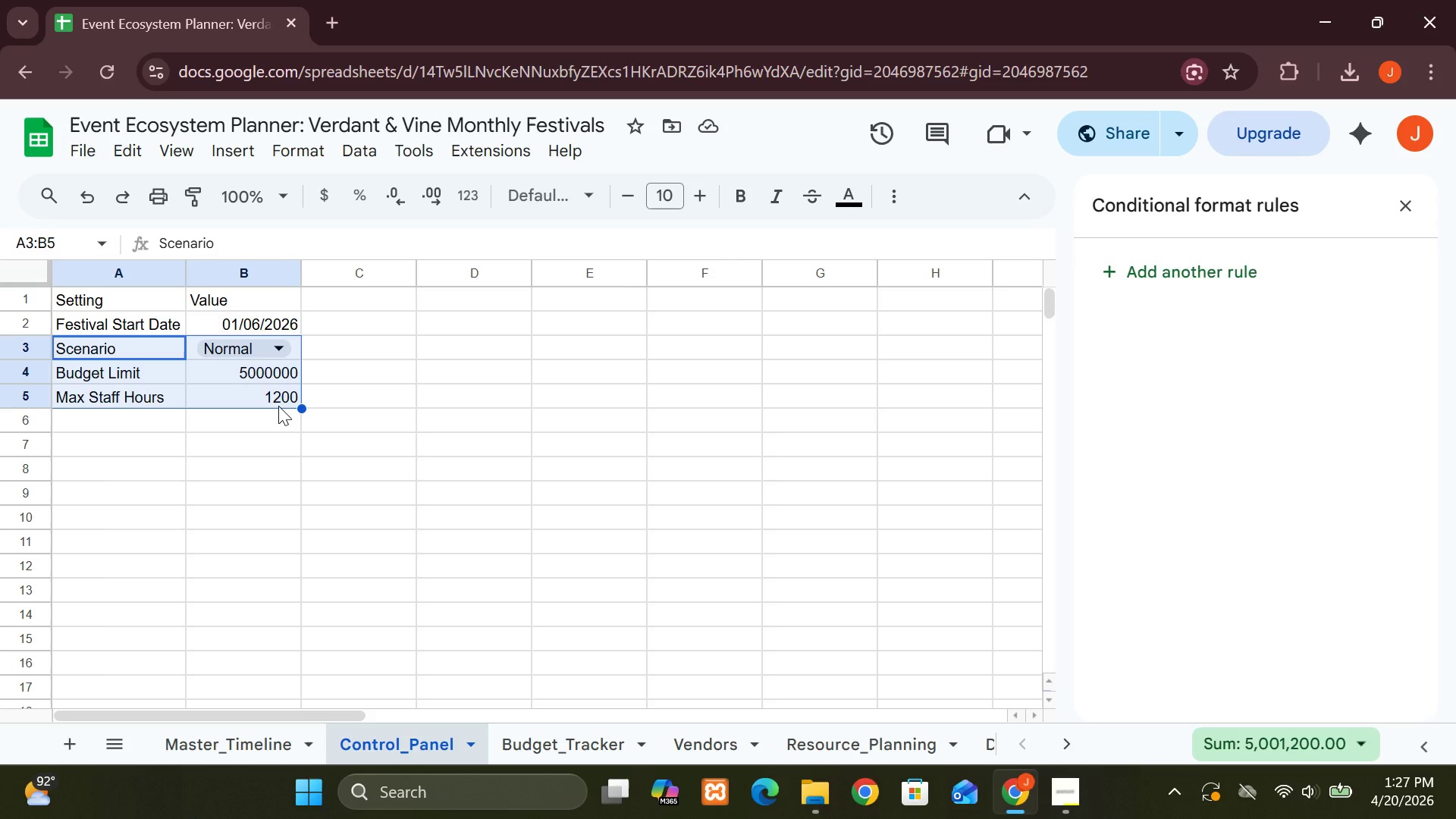 
key(Control+C)
 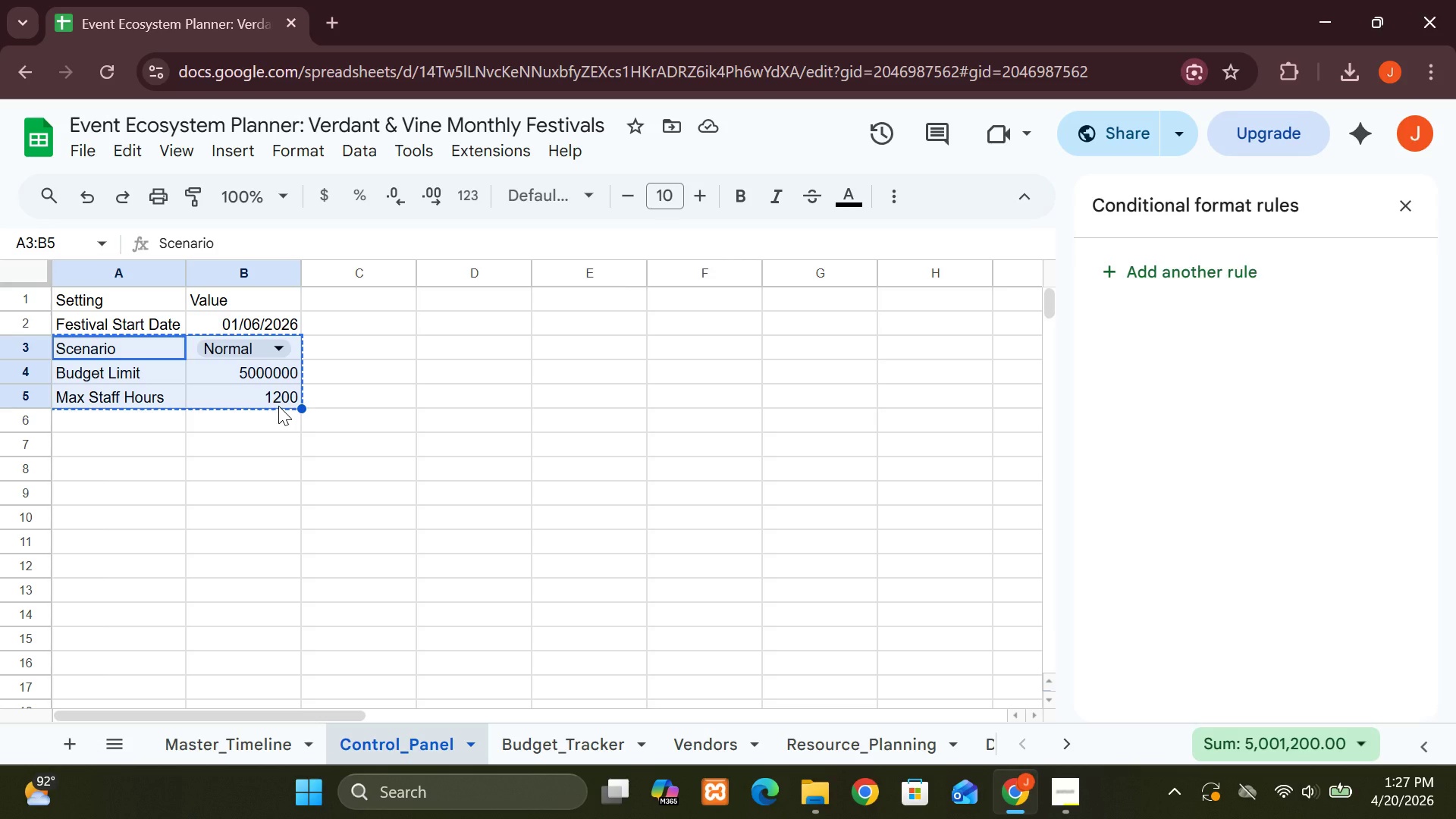 
key(Backspace)
 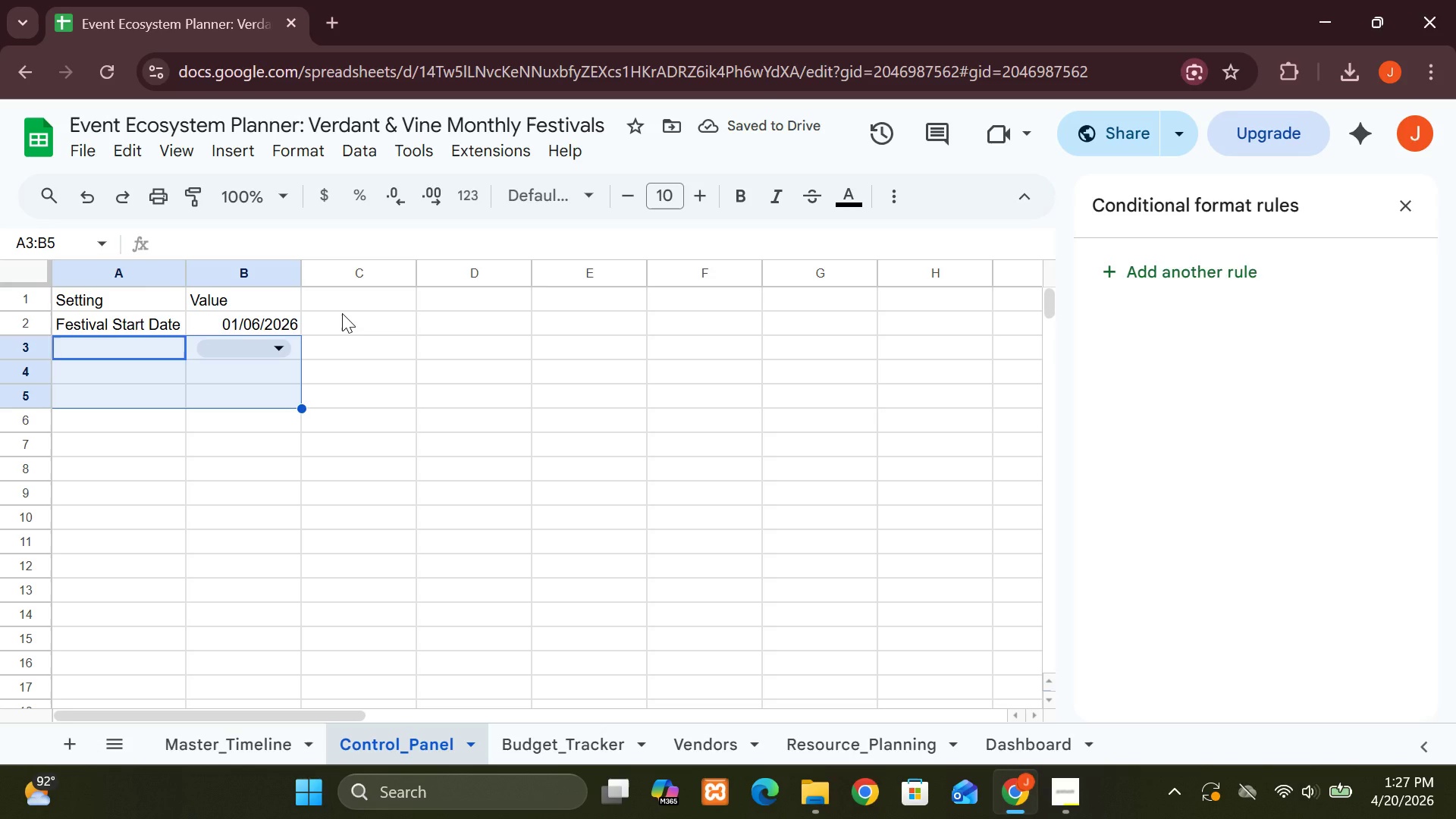 
left_click([356, 302])
 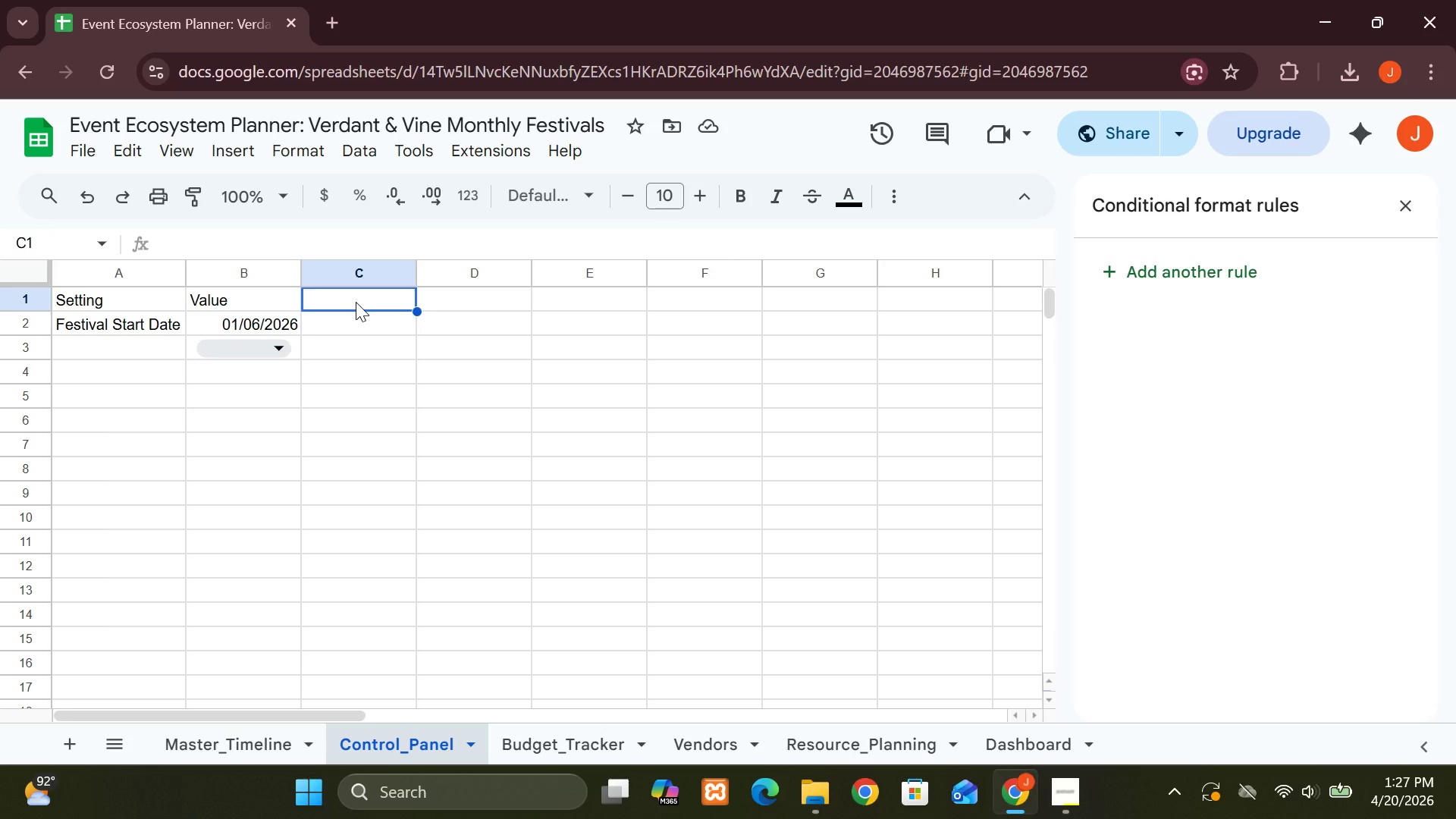 
hold_key(key=ControlLeft, duration=1.0)
 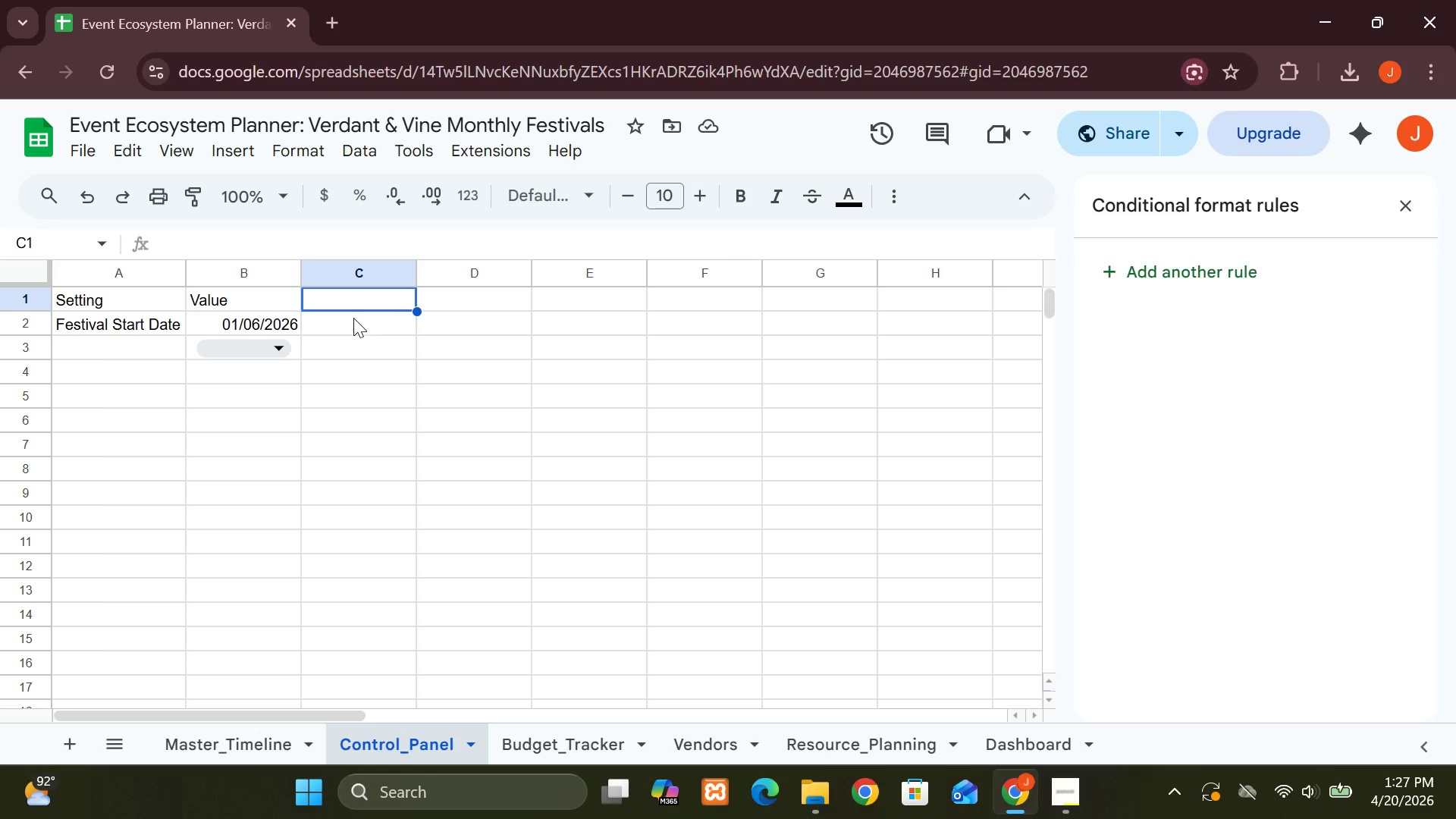 
wait(6.5)
 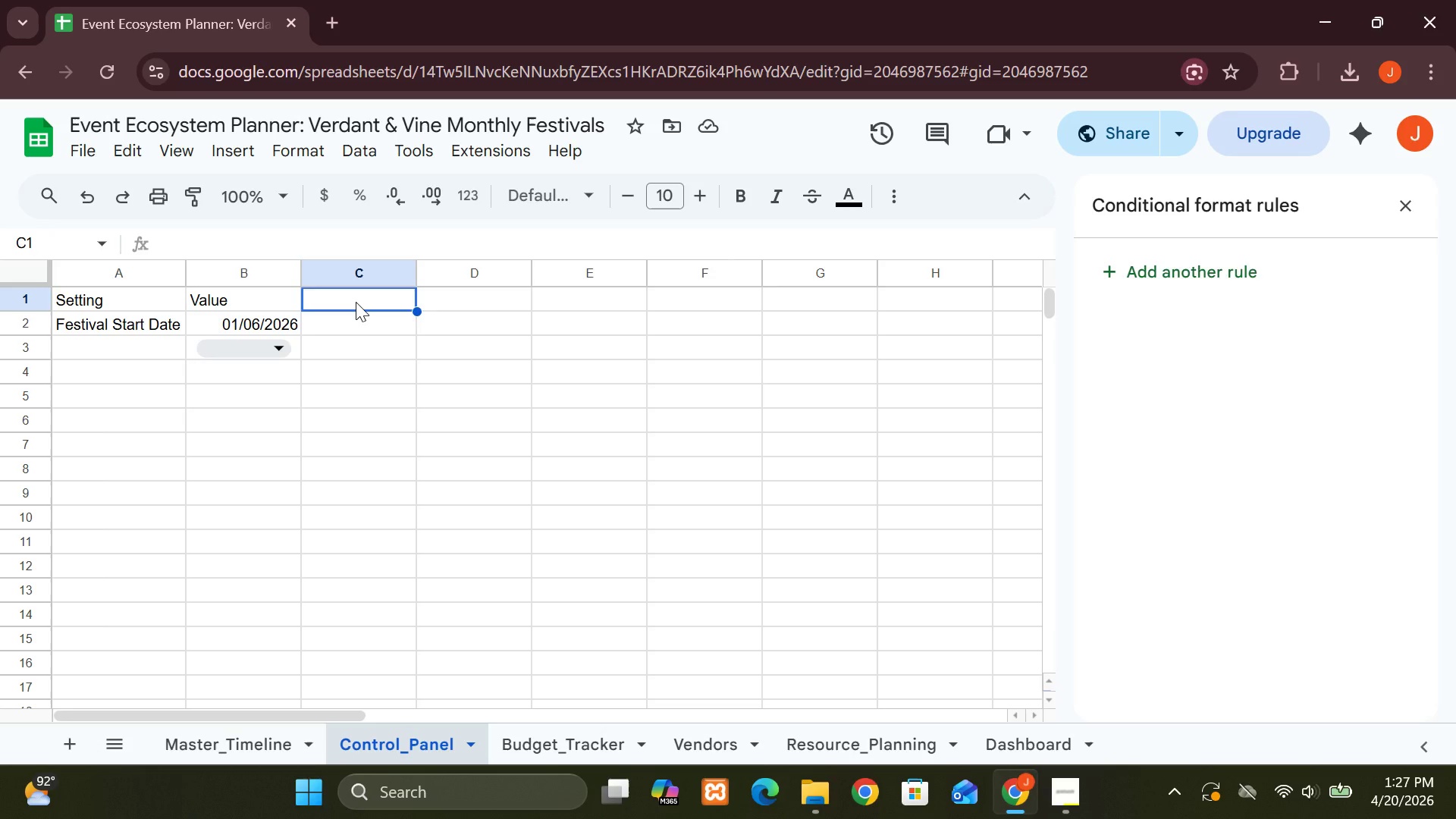 
hold_key(key=ShiftLeft, duration=1.5)
 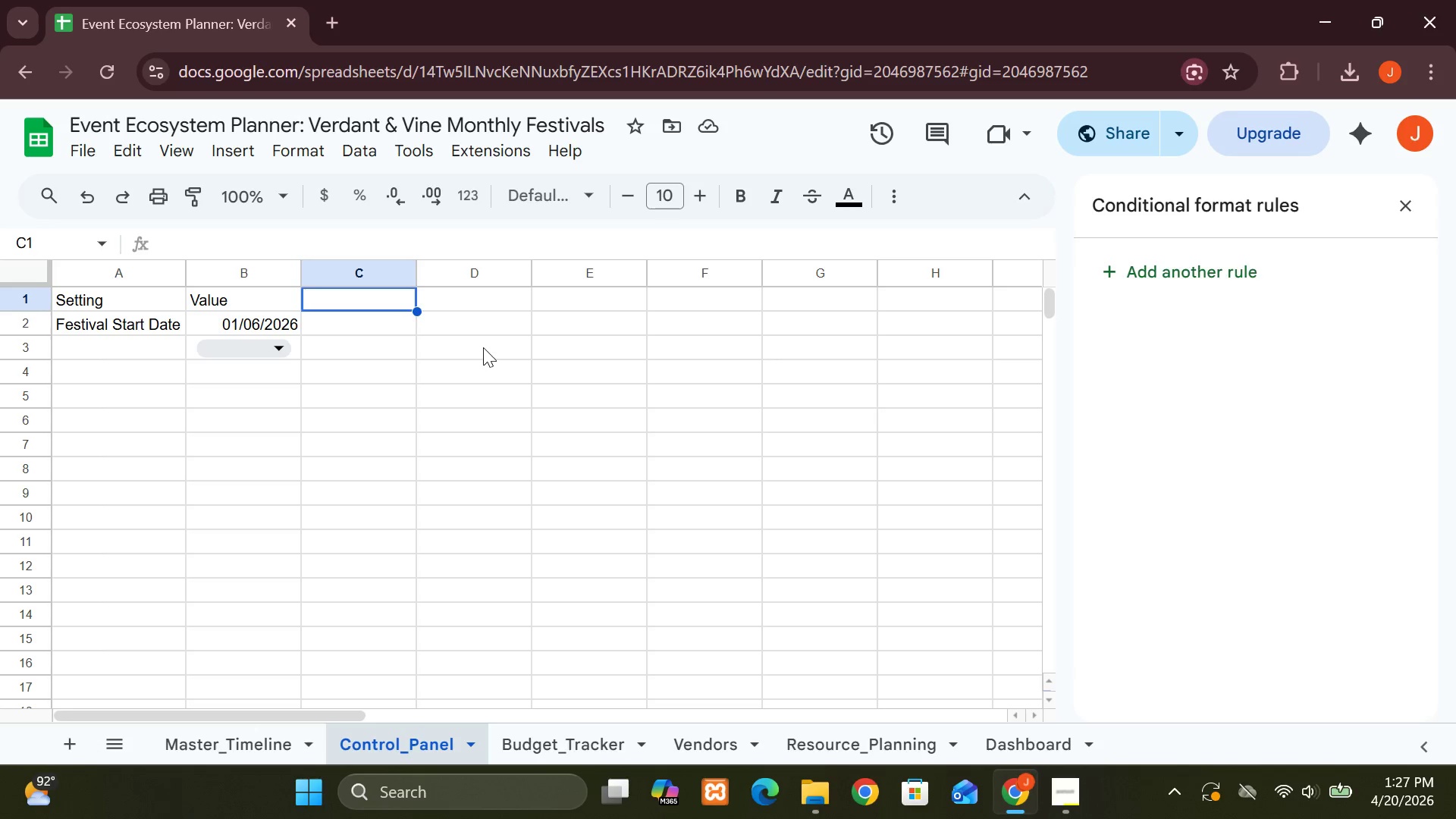 
hold_key(key=ShiftLeft, duration=1.53)
left_click([489, 350])
 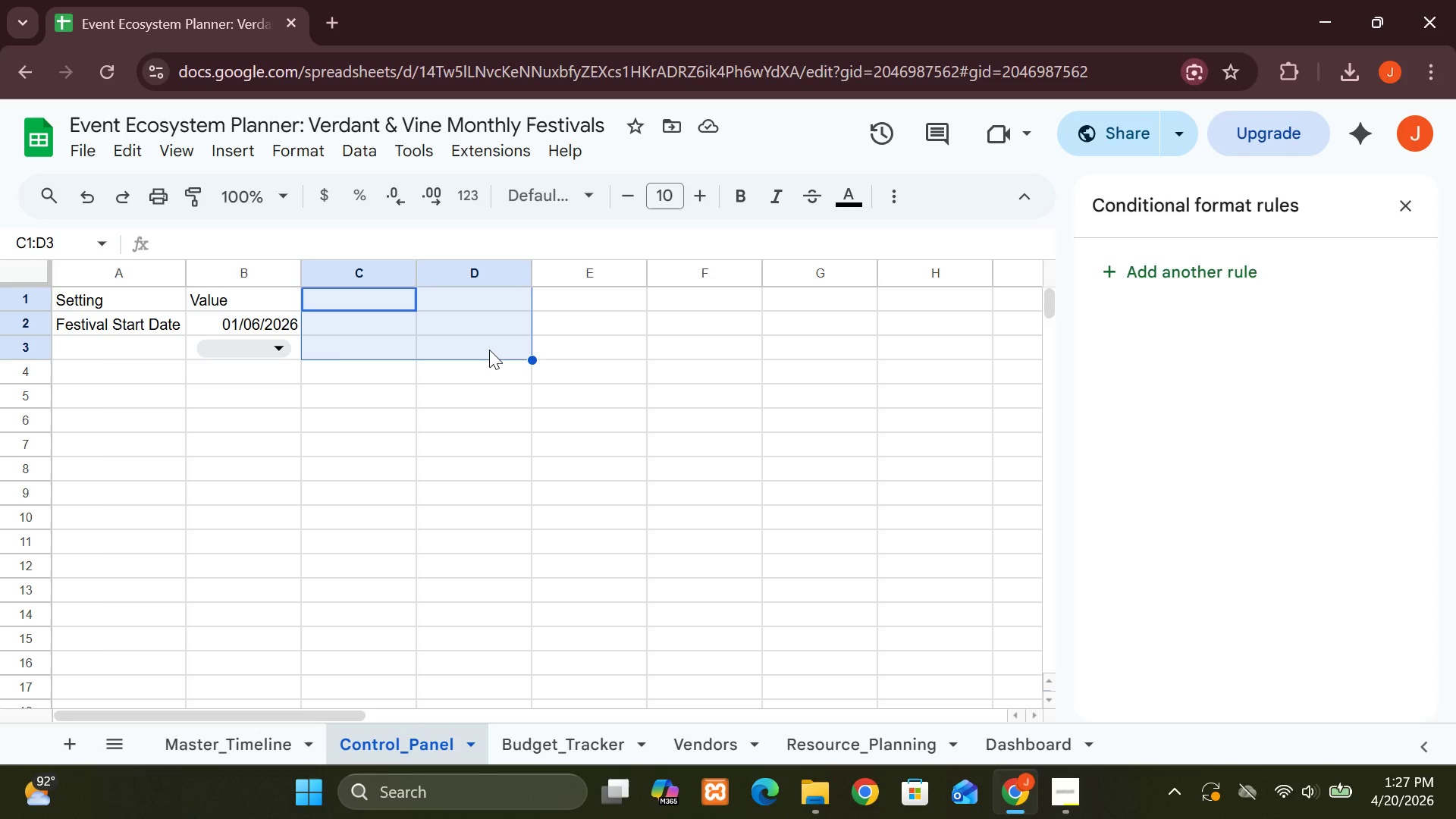 
key(Shift+ShiftLeft)
 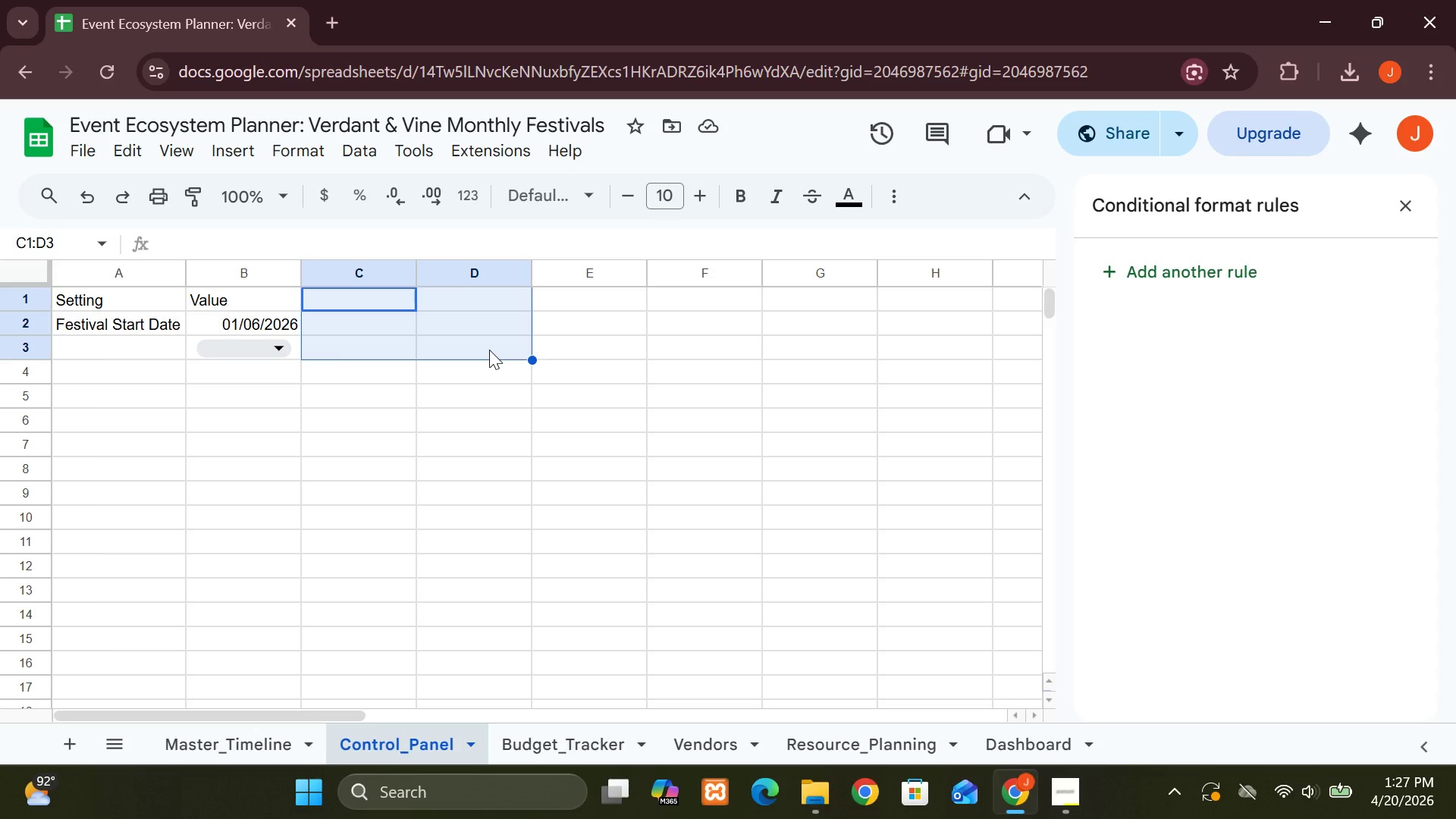 
key(Shift+ShiftLeft)
 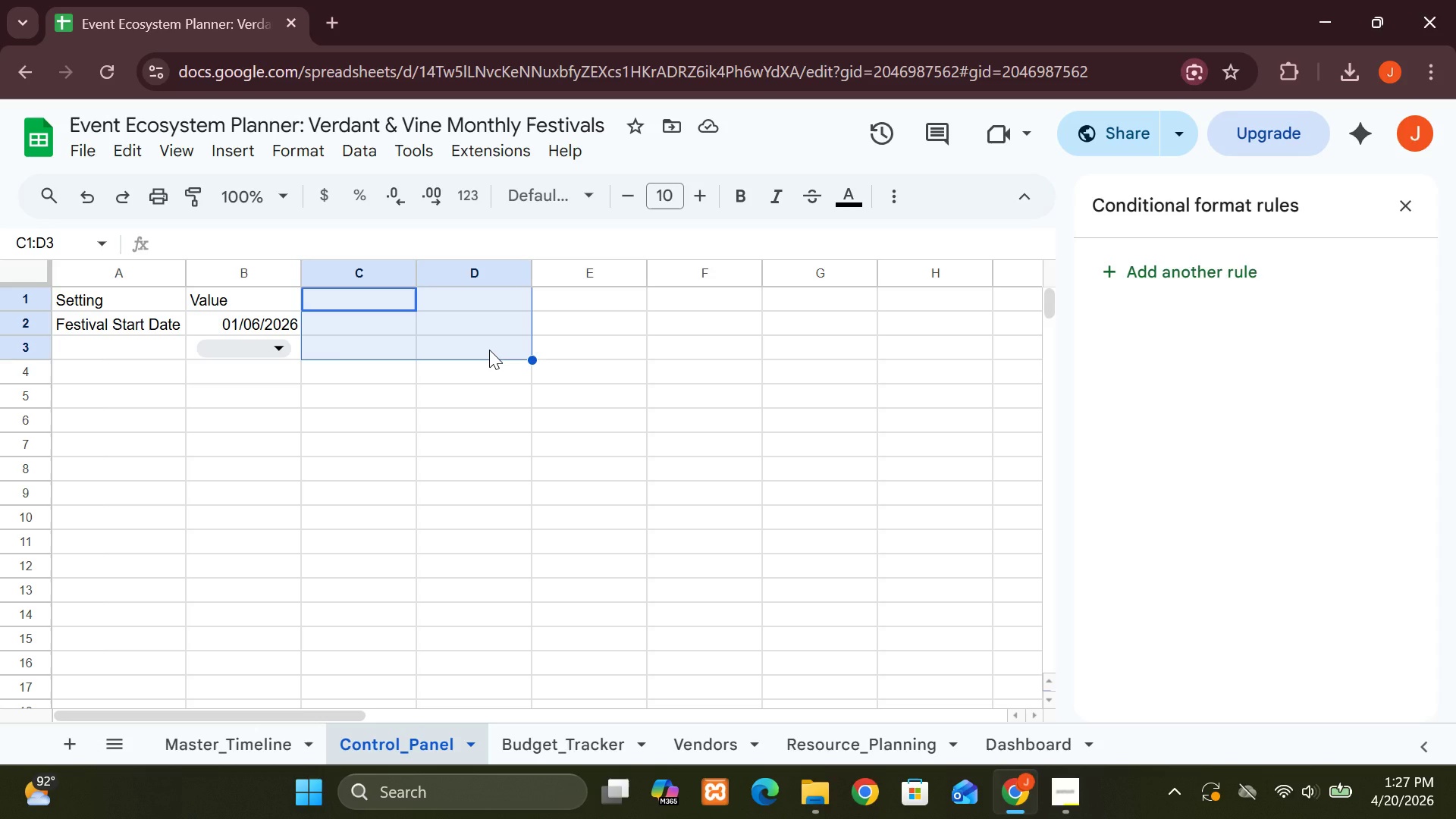 
key(Shift+ShiftLeft)
 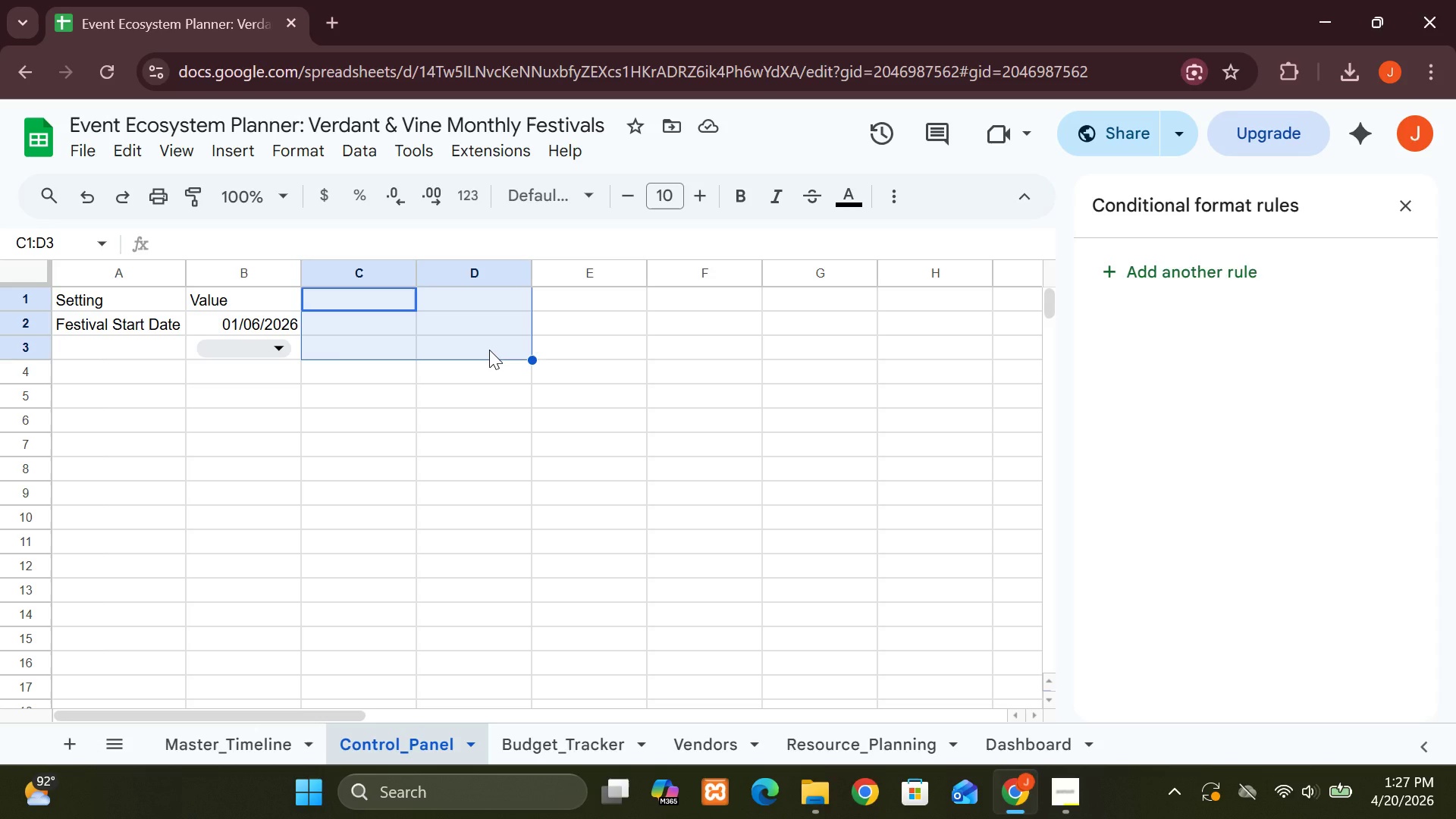 
key(Shift+ShiftLeft)
 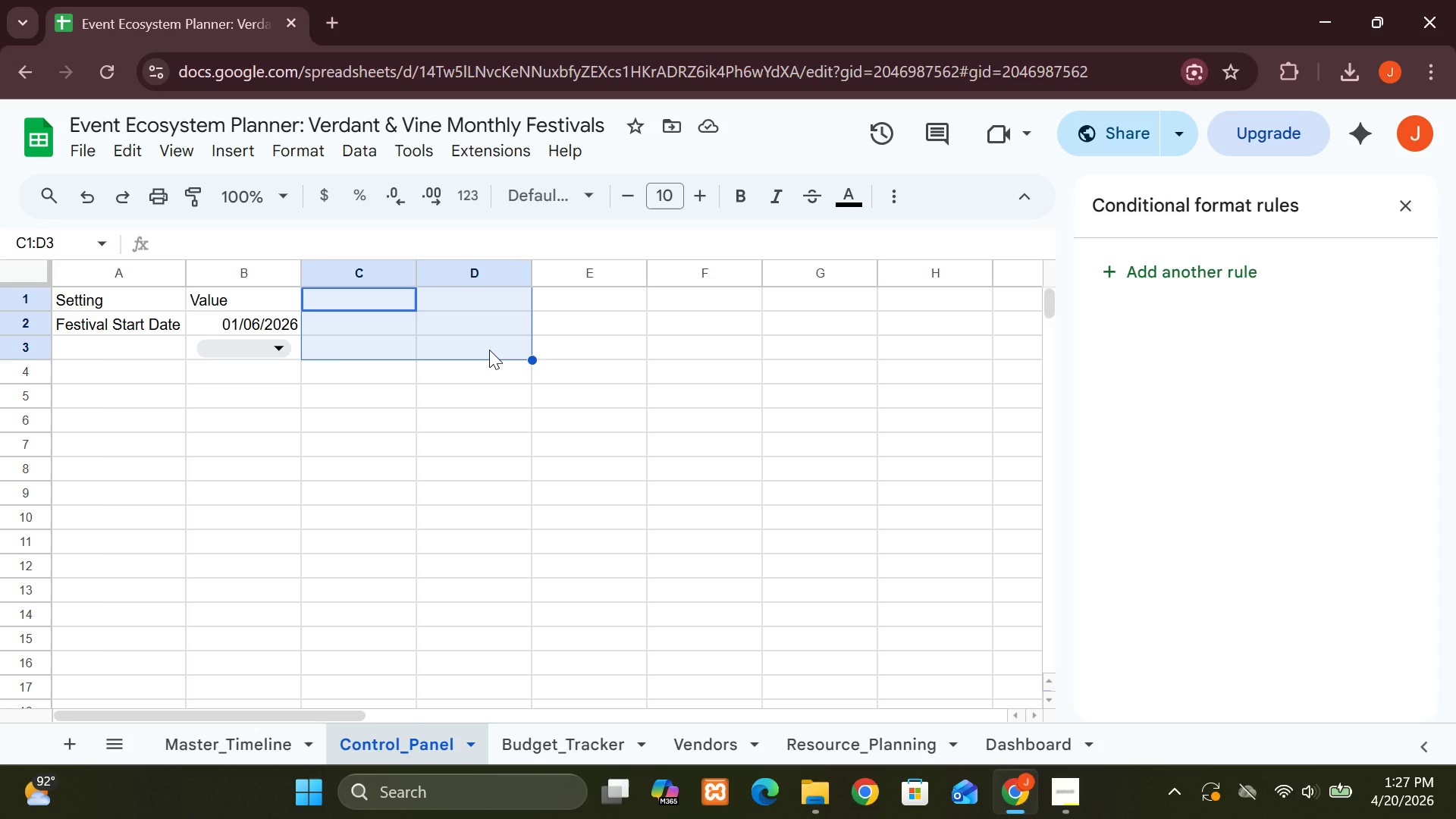 
key(Control+V)
 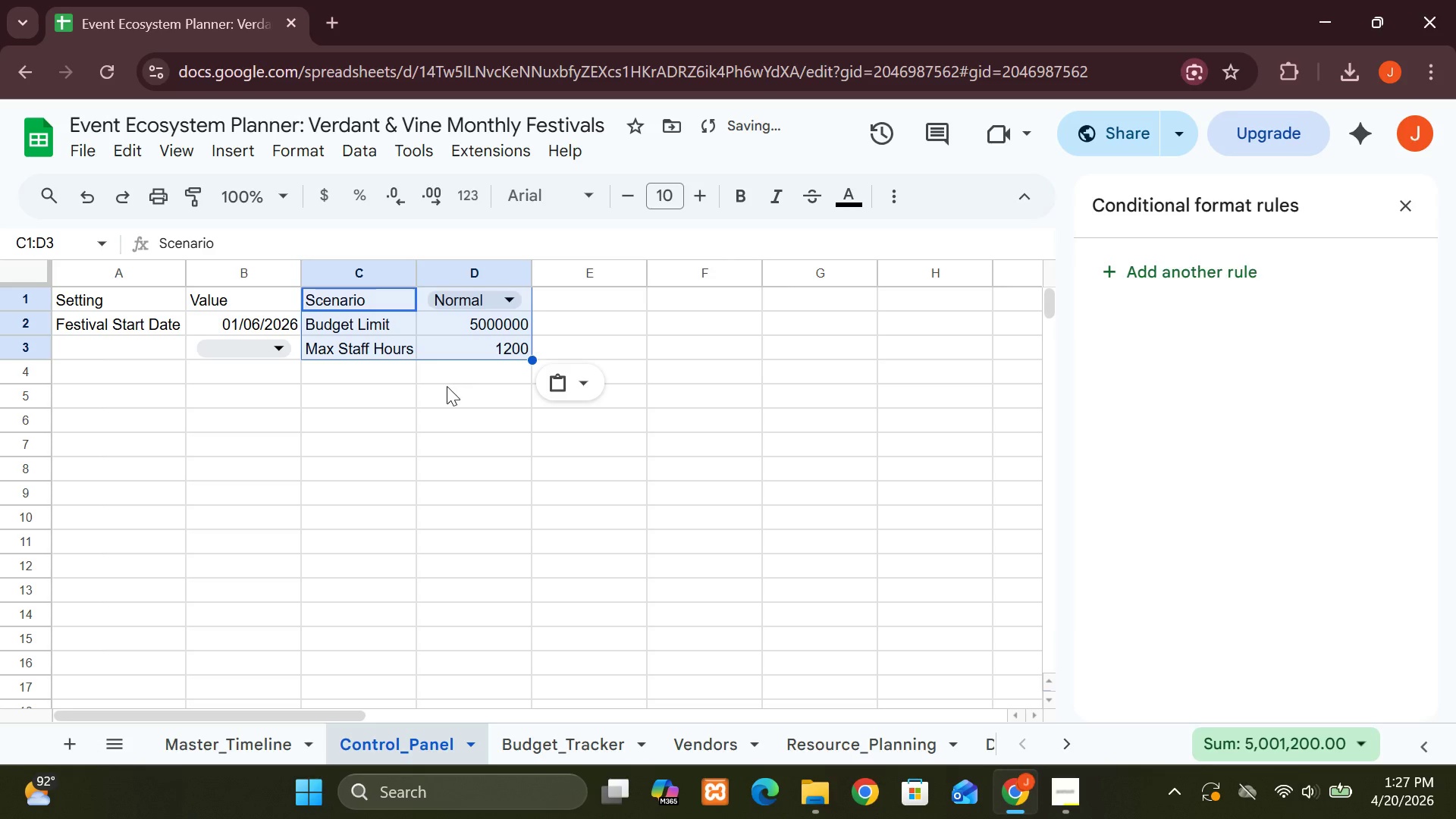 
left_click([447, 386])
 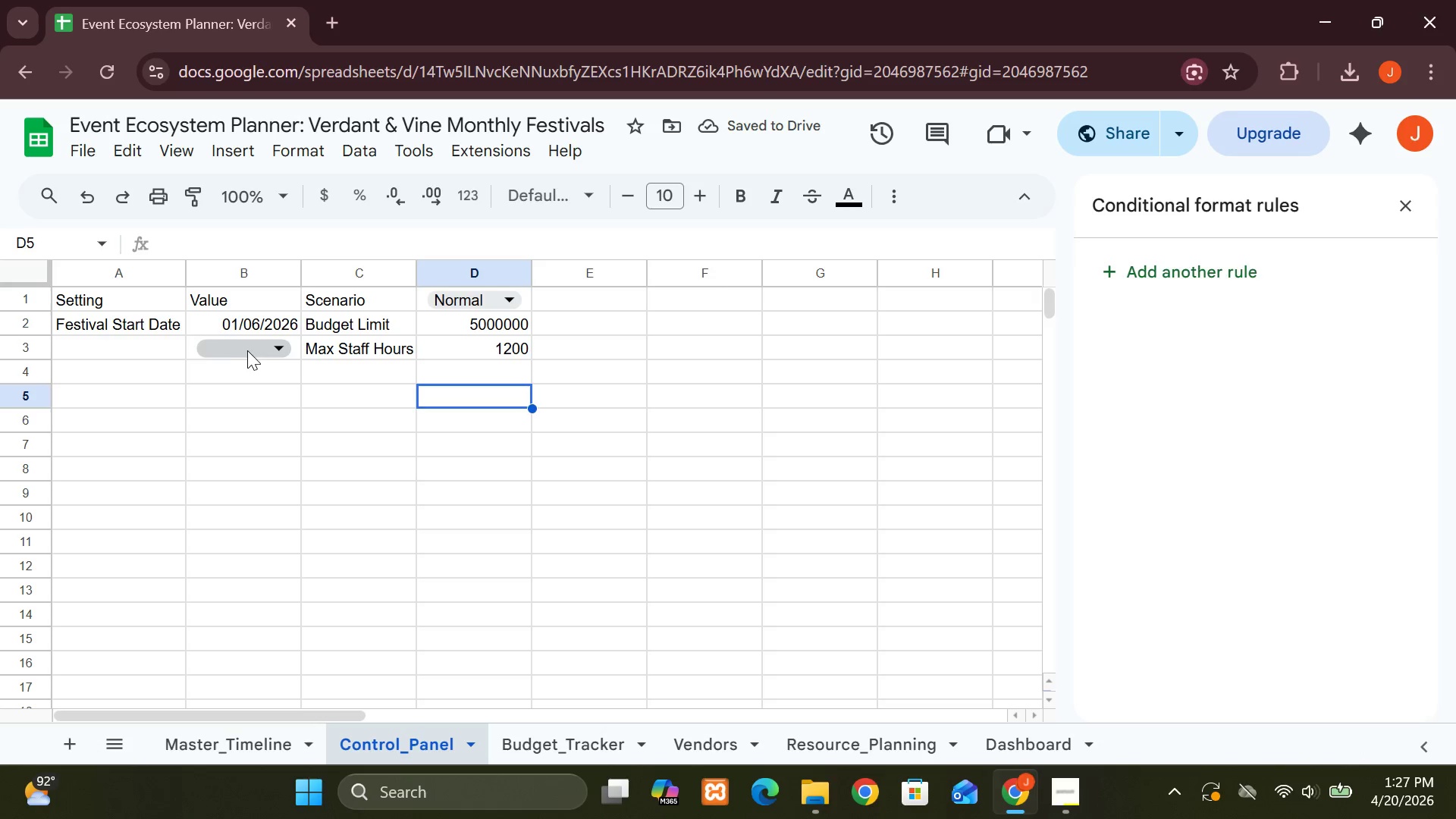 
double_click([247, 350])
 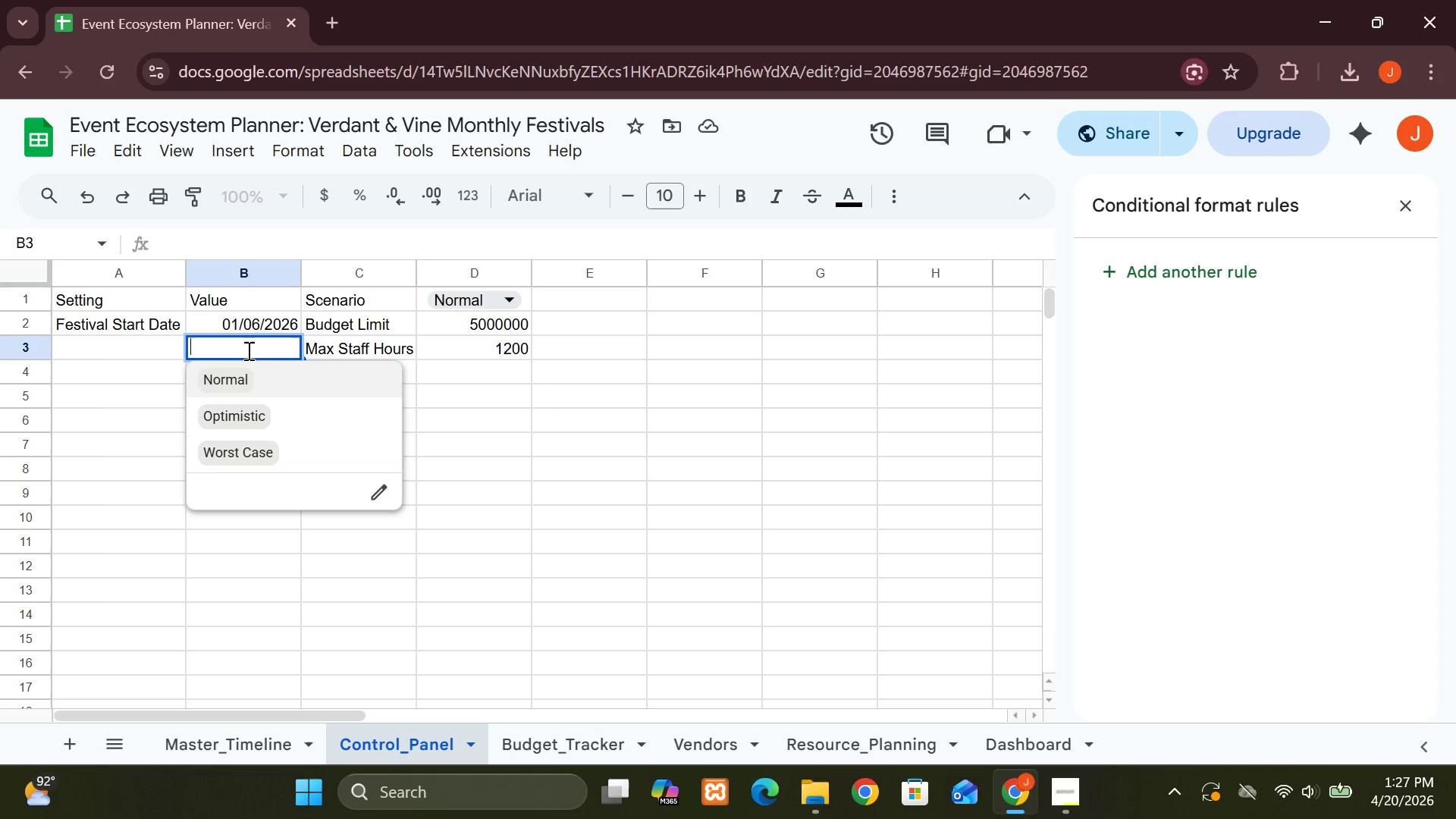 
double_click([262, 342])
 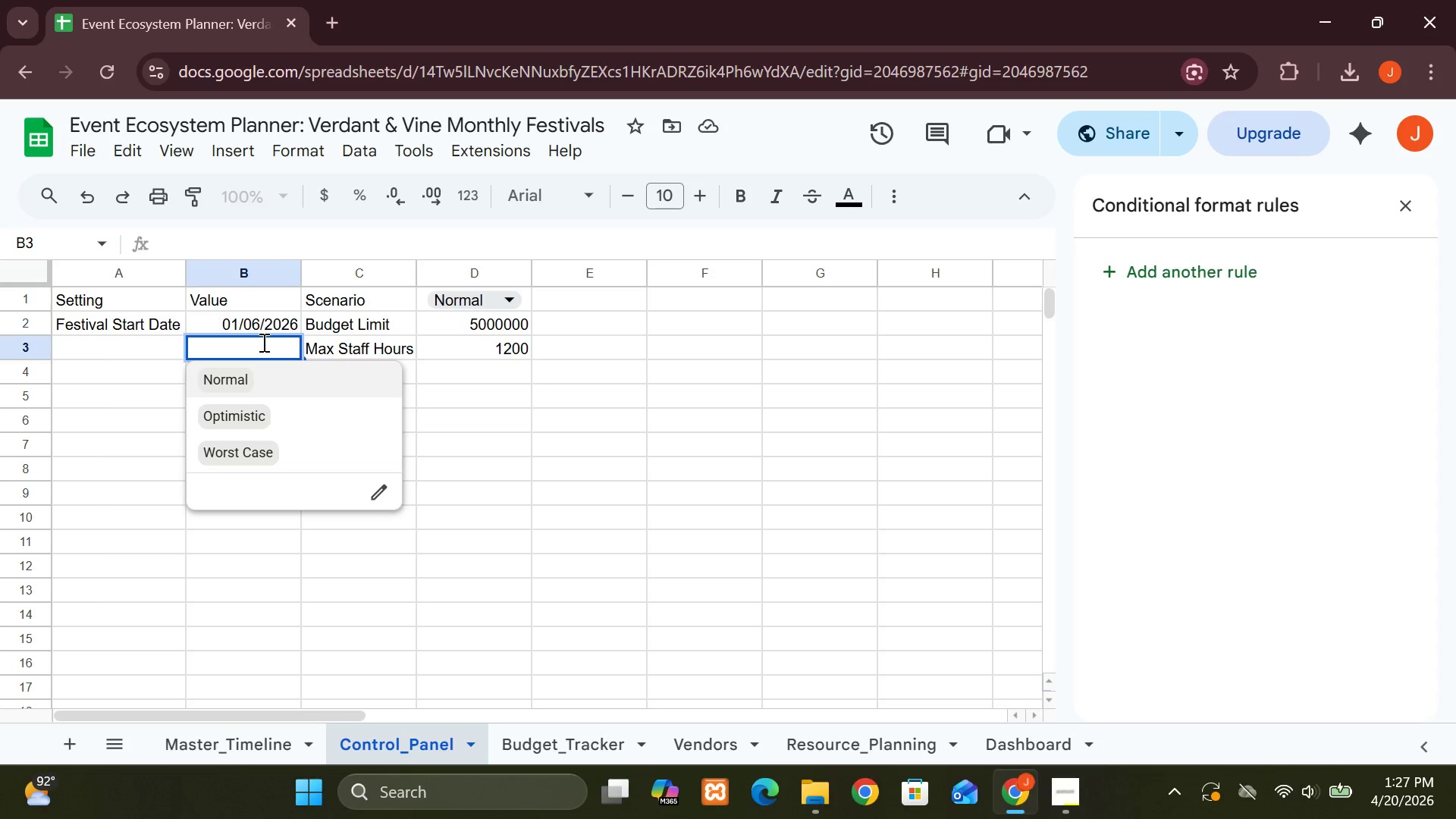 
triple_click([262, 342])
 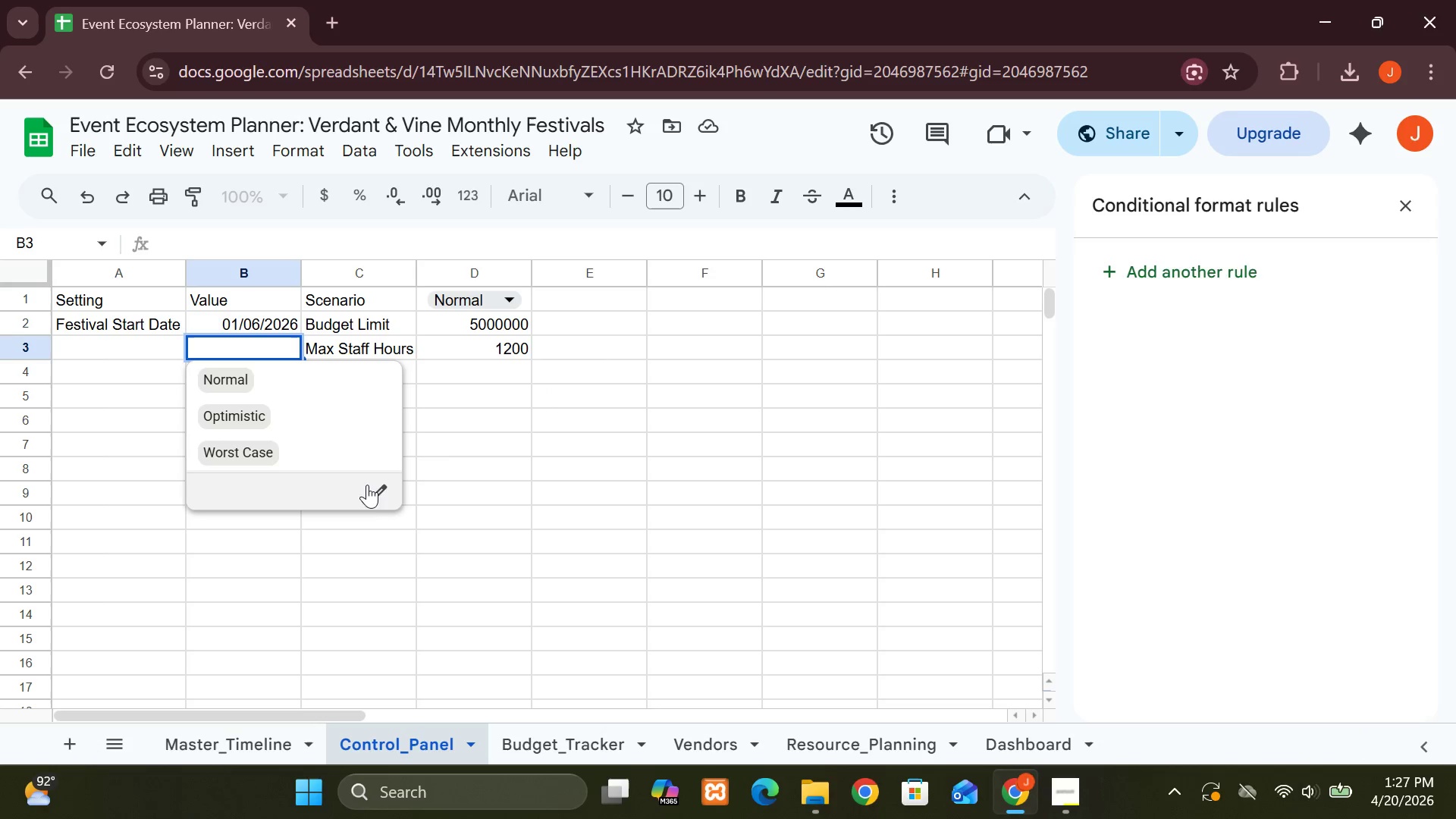 
left_click([375, 490])
 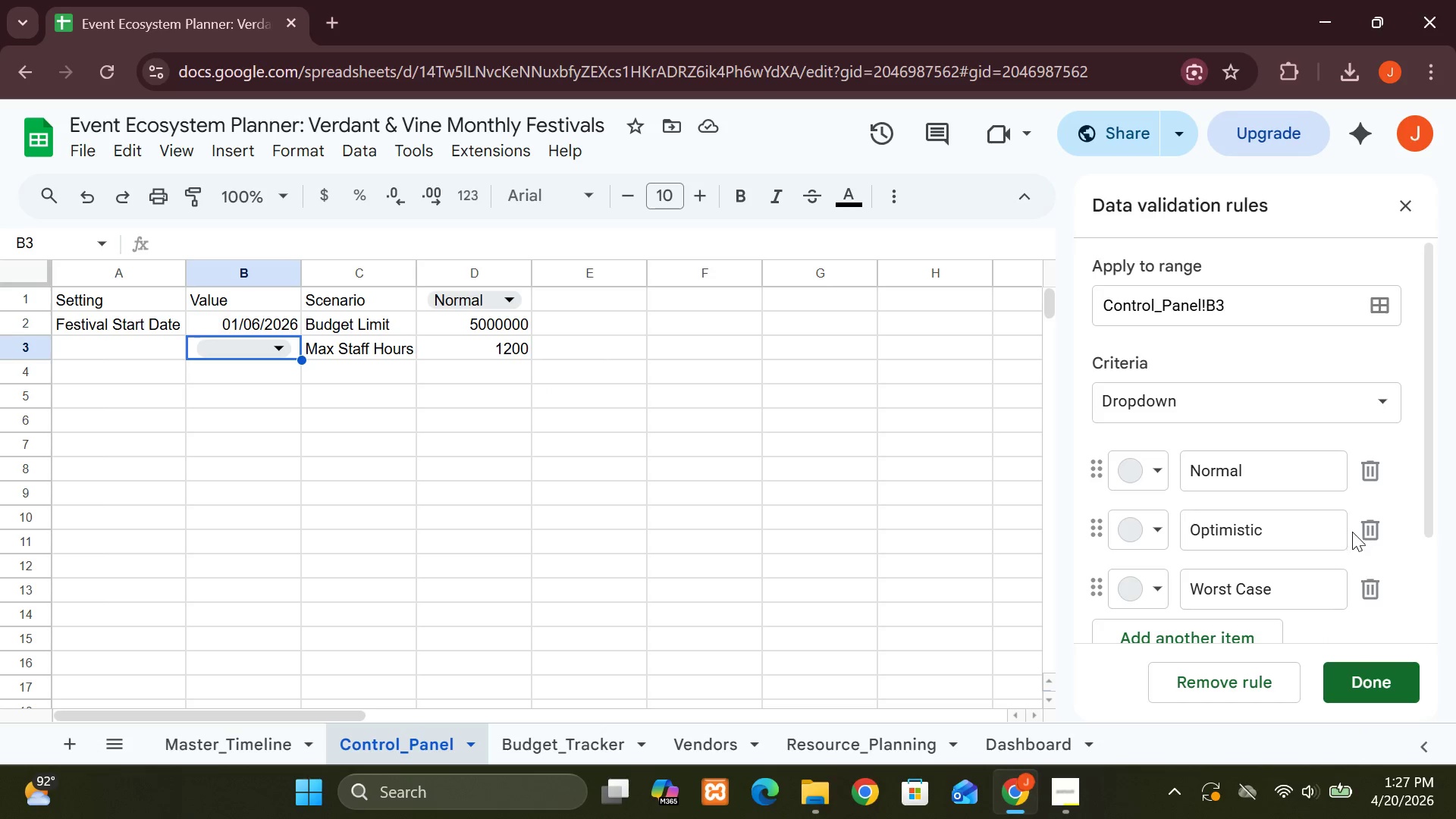 
left_click([1279, 676])
 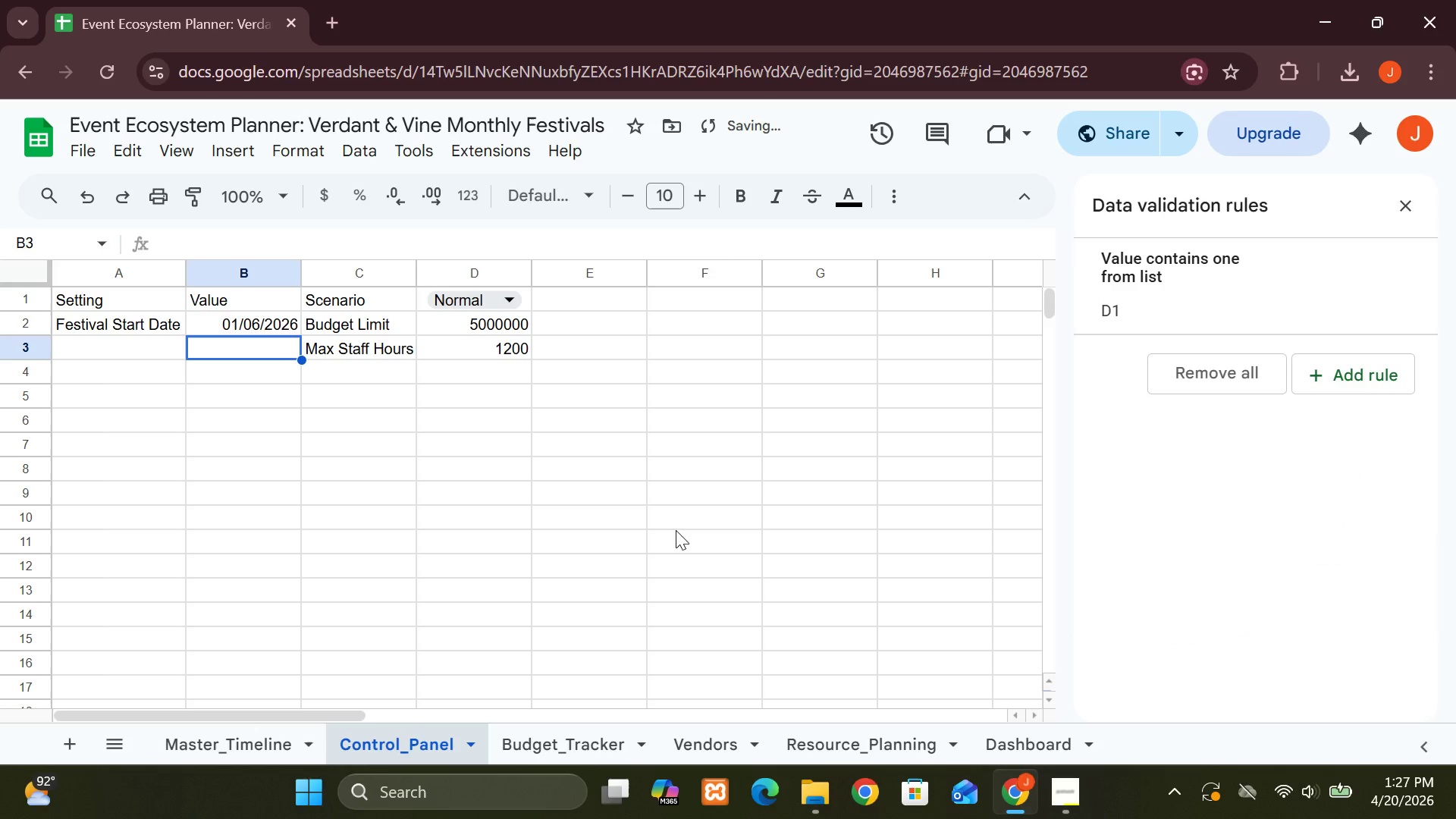 
left_click([500, 504])
 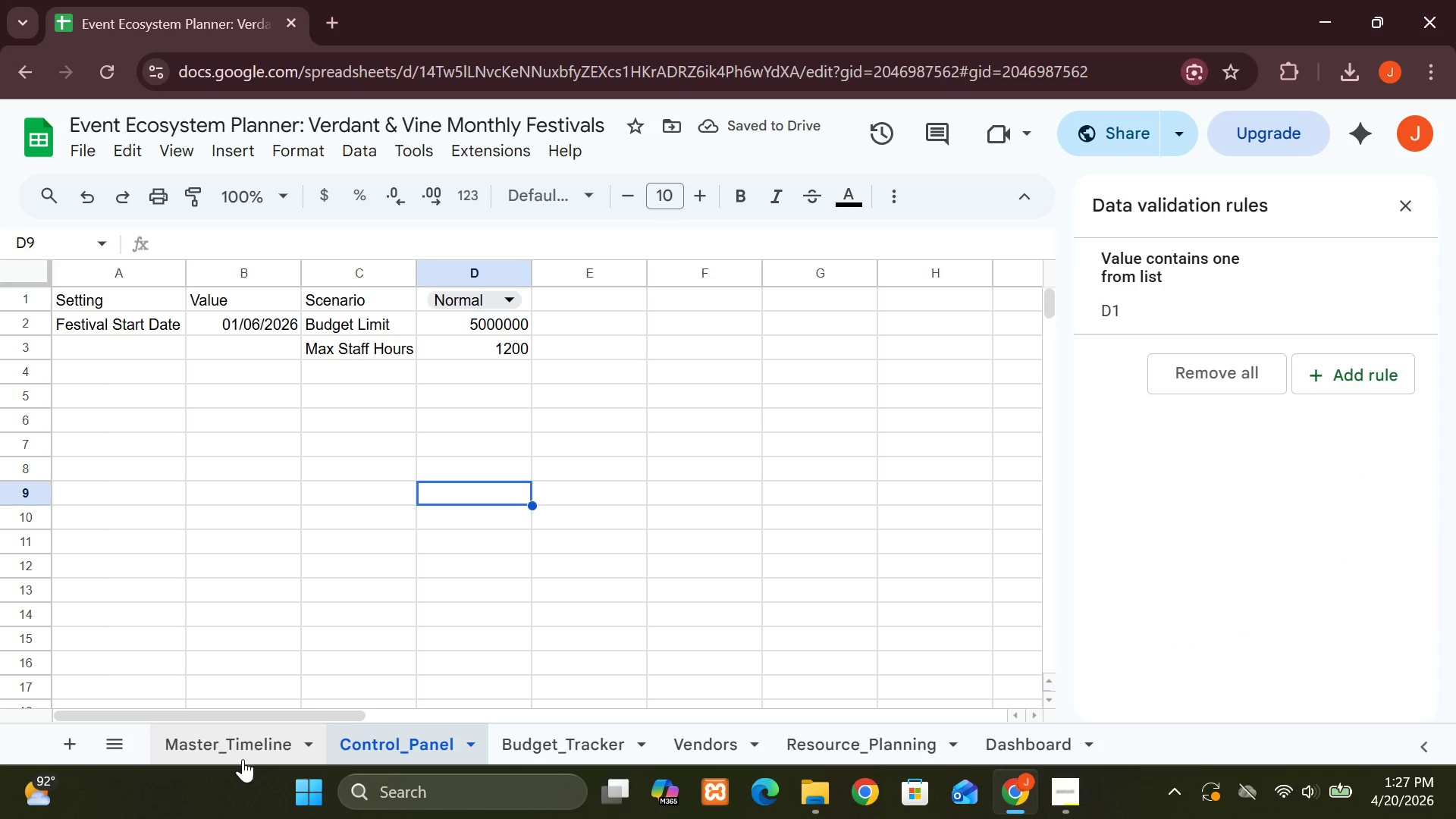 
left_click([239, 751])
 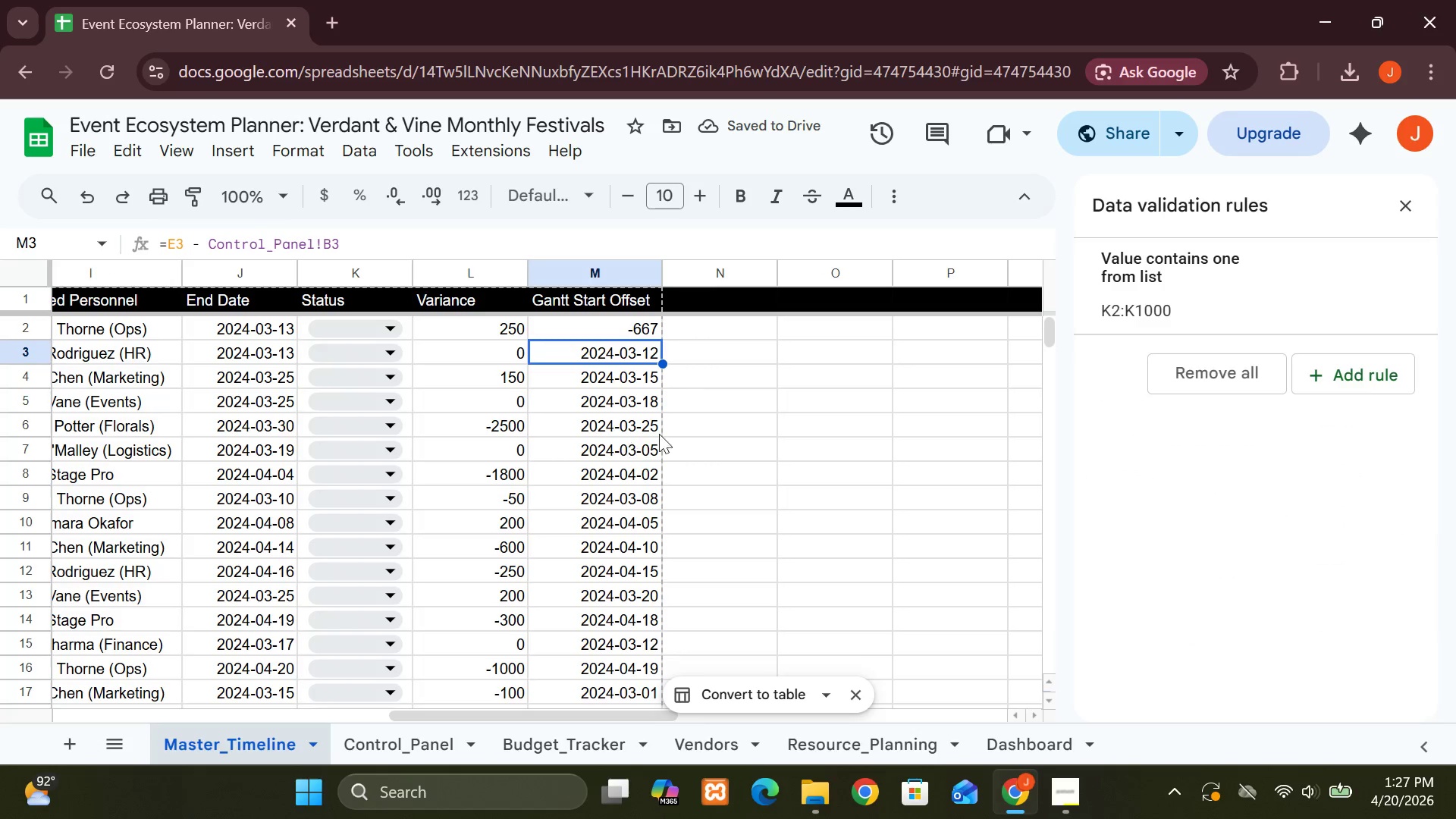 
left_click([739, 428])
 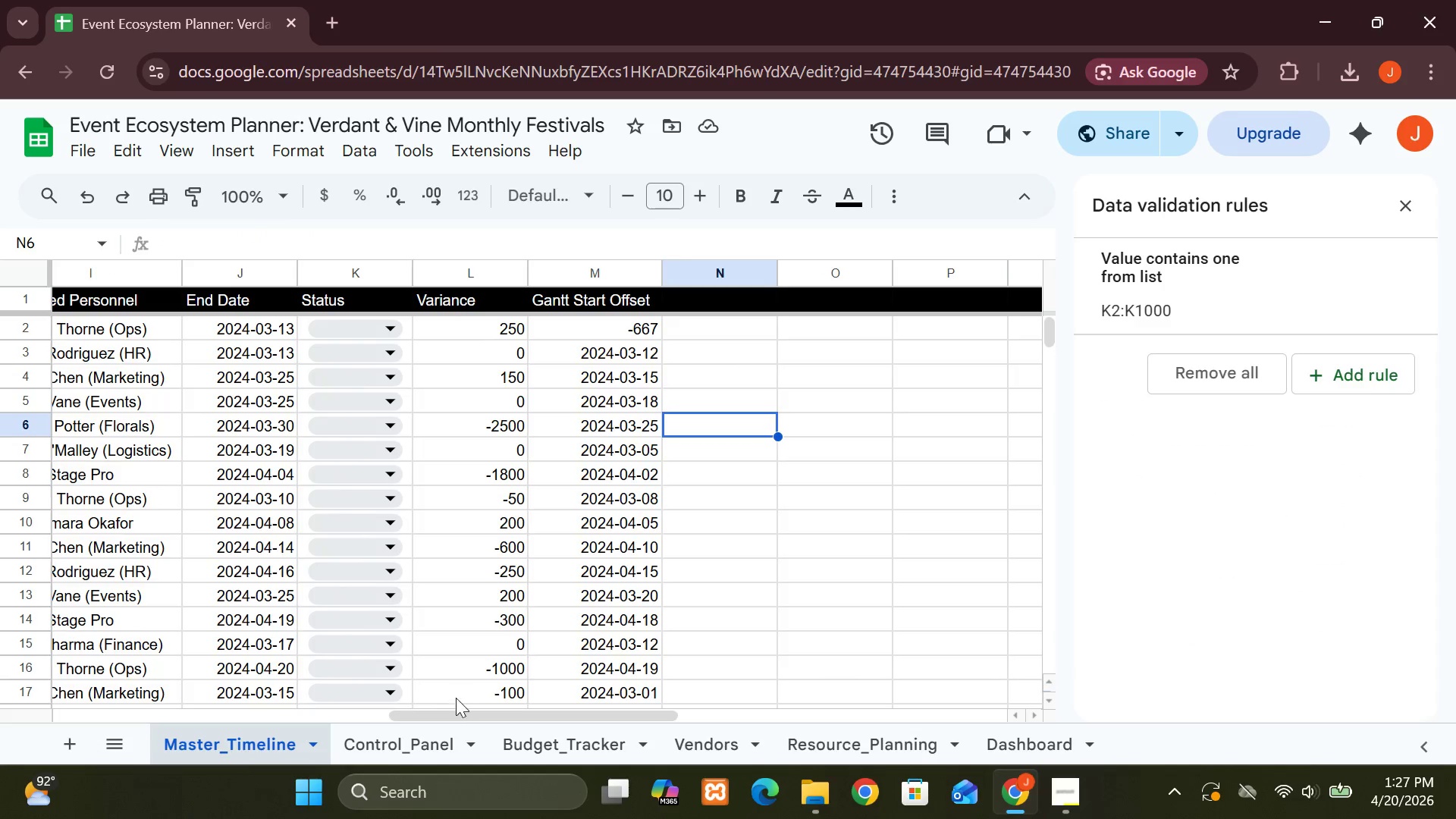 
left_click([579, 744])
 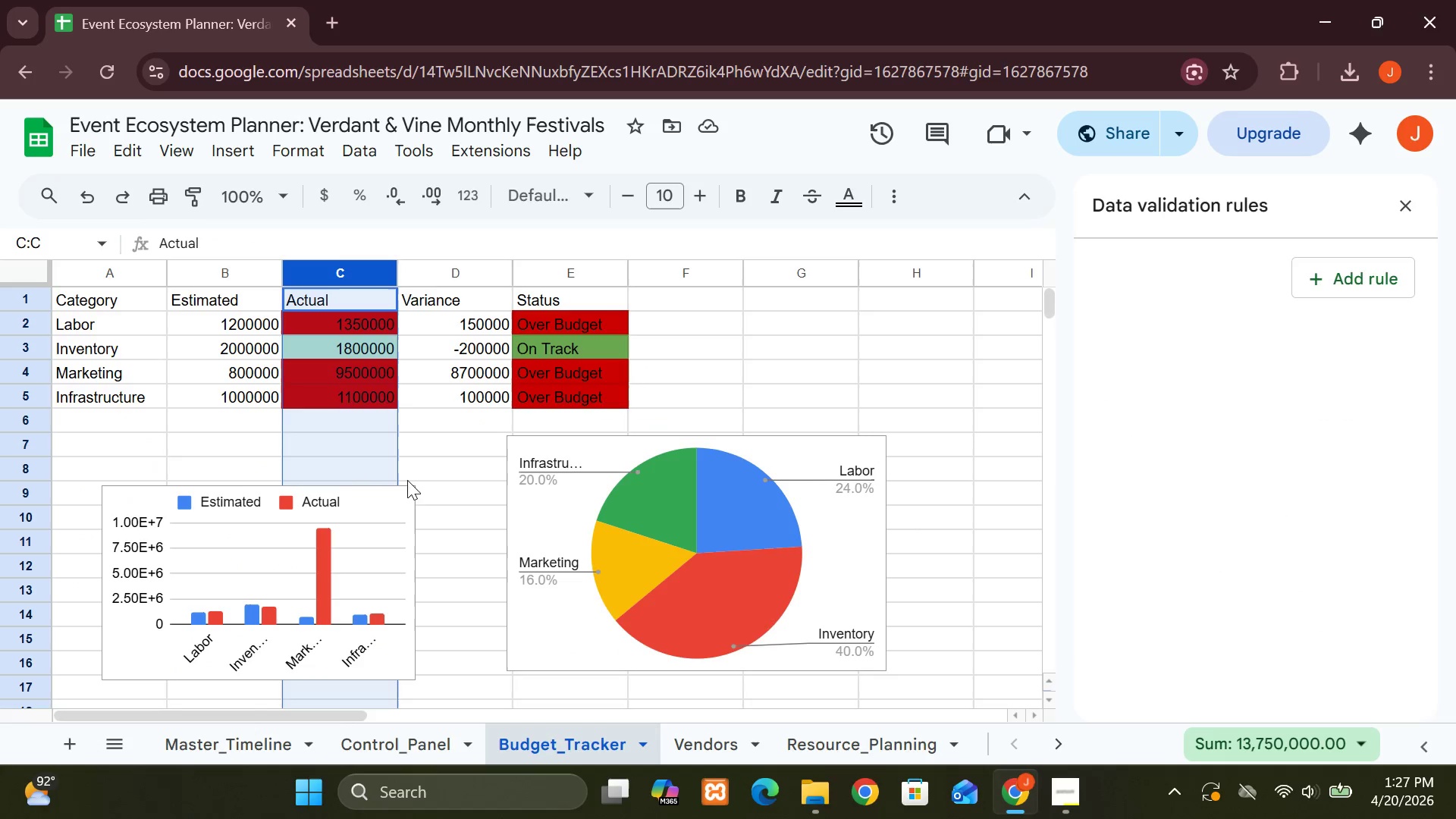 
left_click([426, 479])
 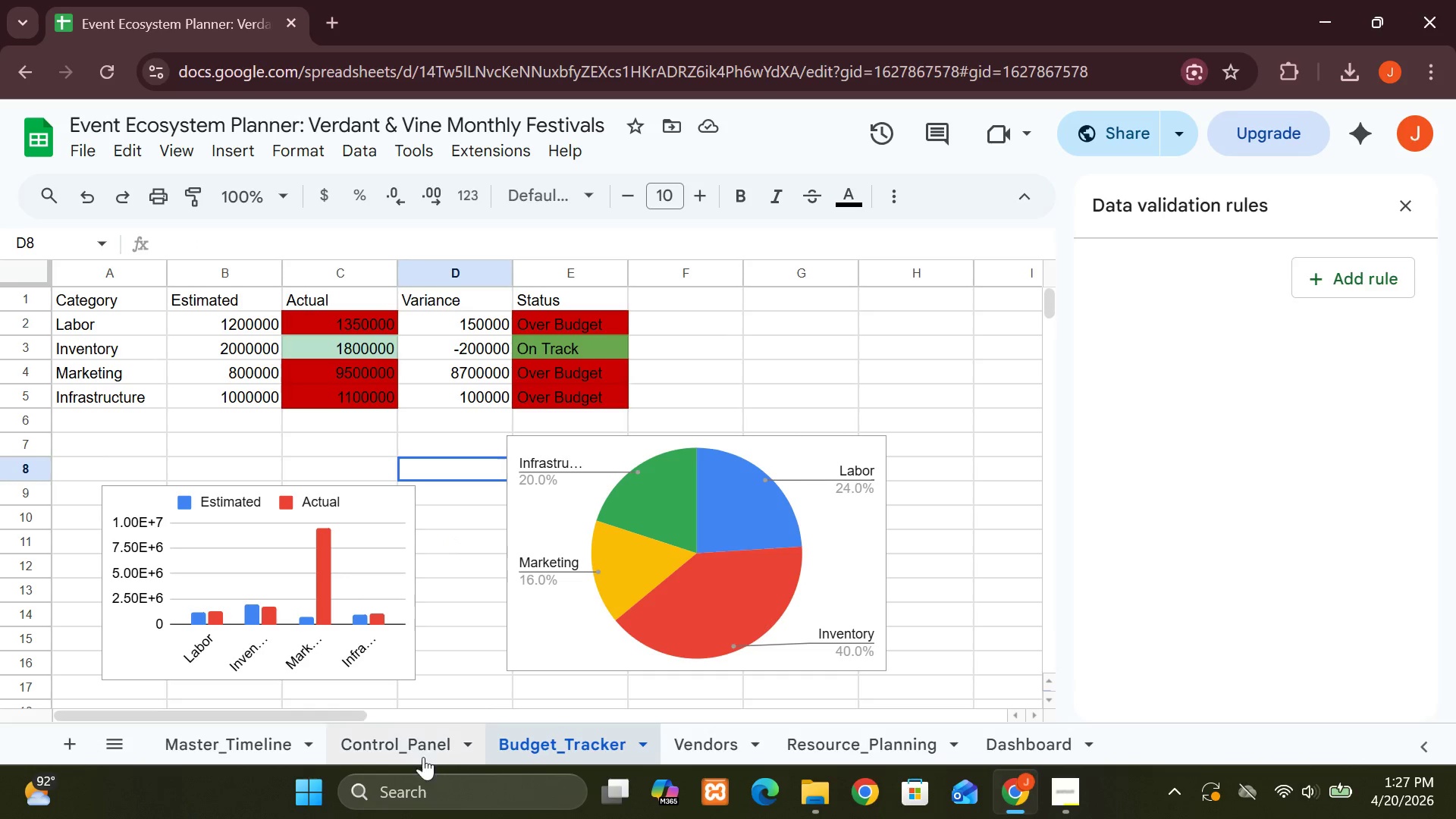 
left_click([419, 749])
 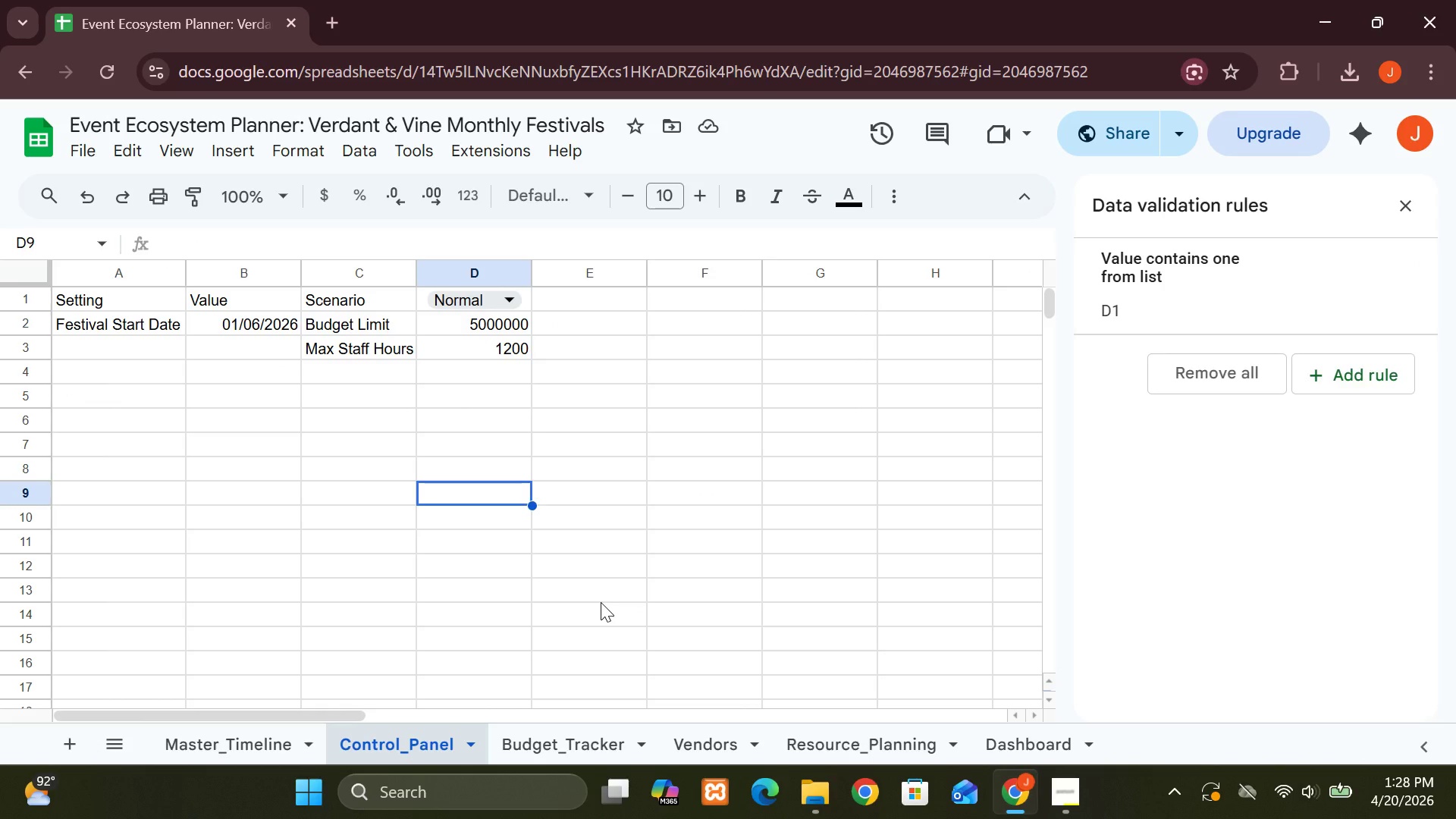 
wait(10.28)
 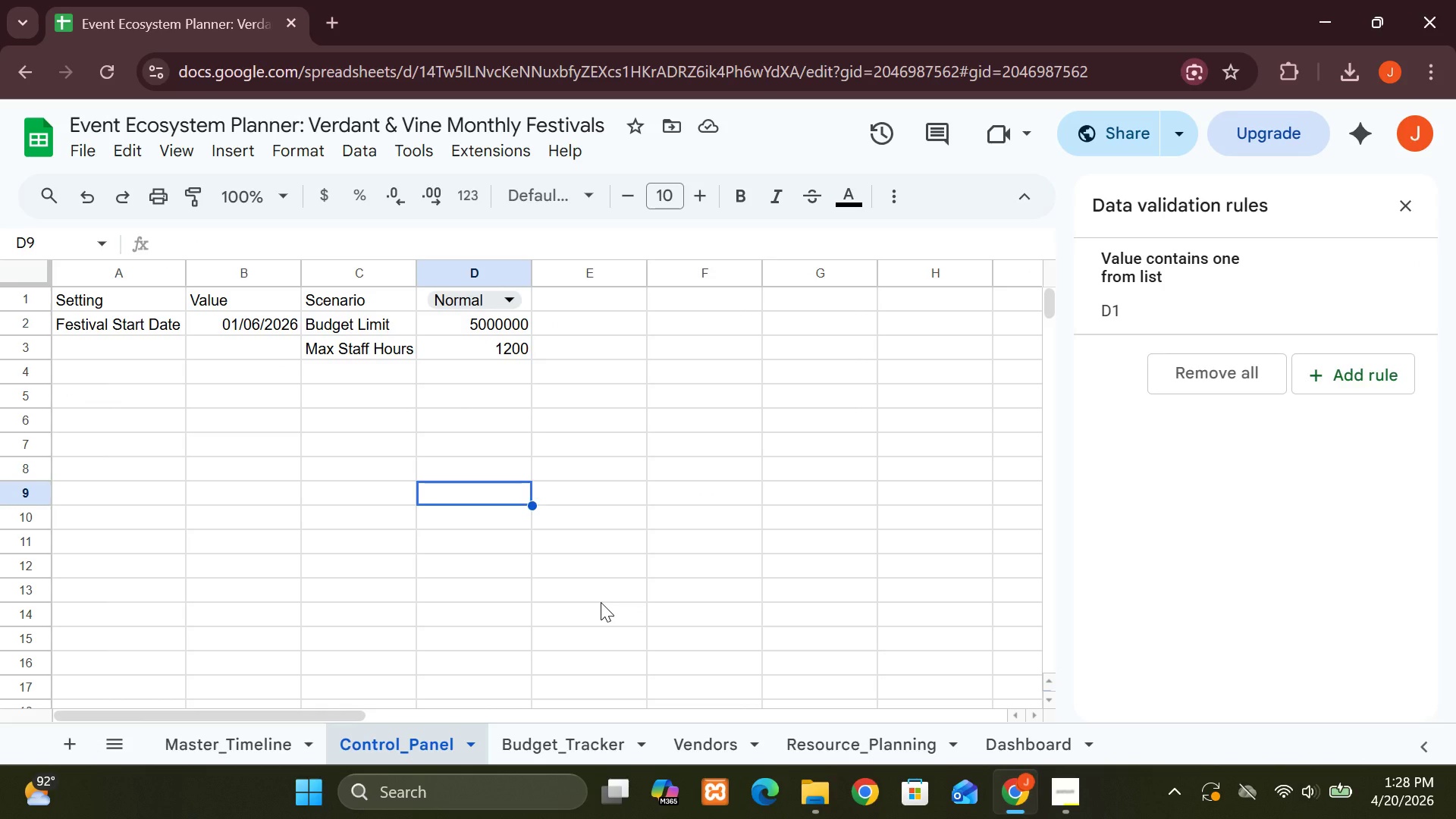 
left_click([290, 745])
 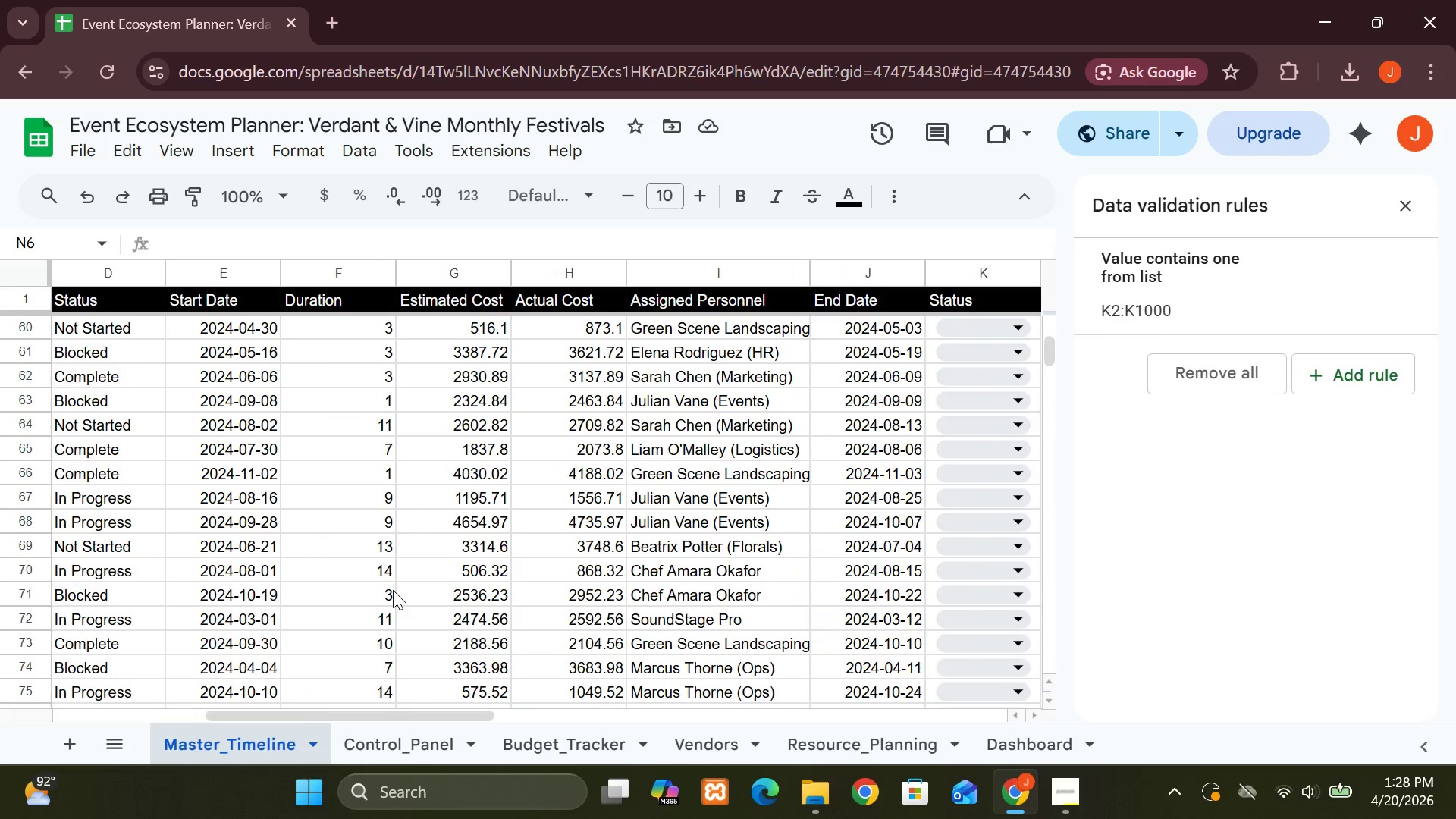 
wait(57.31)
 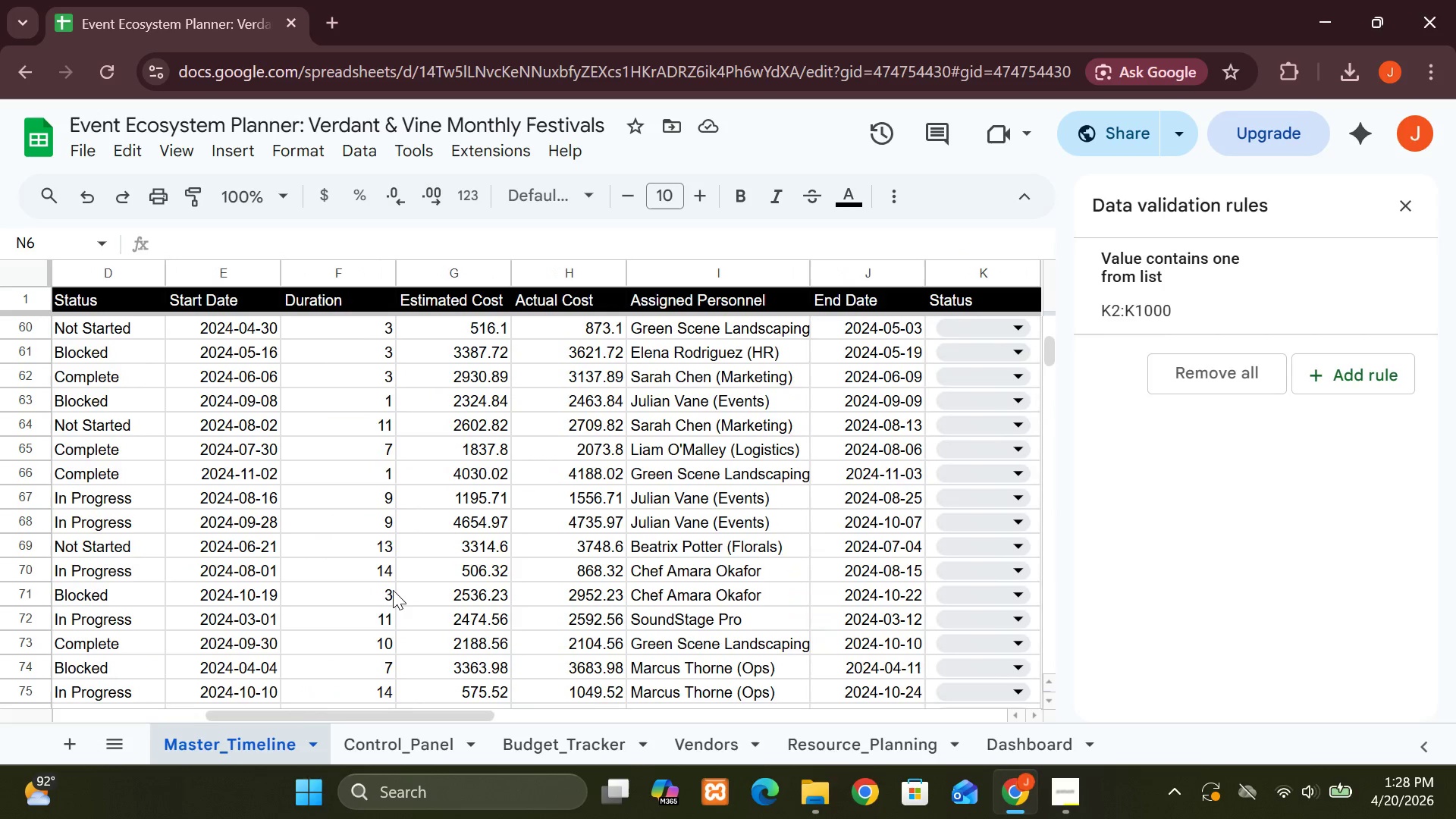 
left_click([384, 757])
 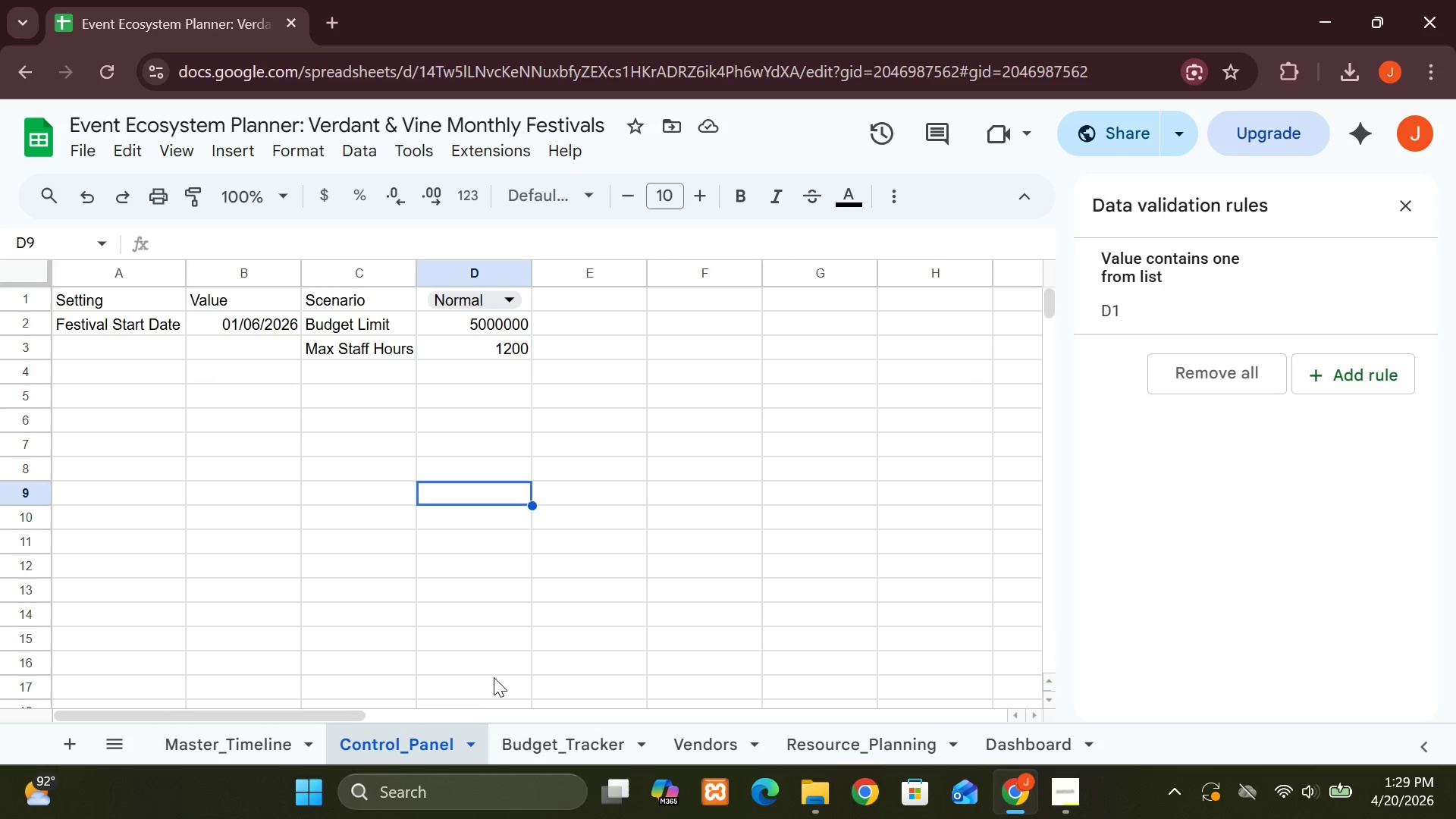 
left_click([519, 751])
 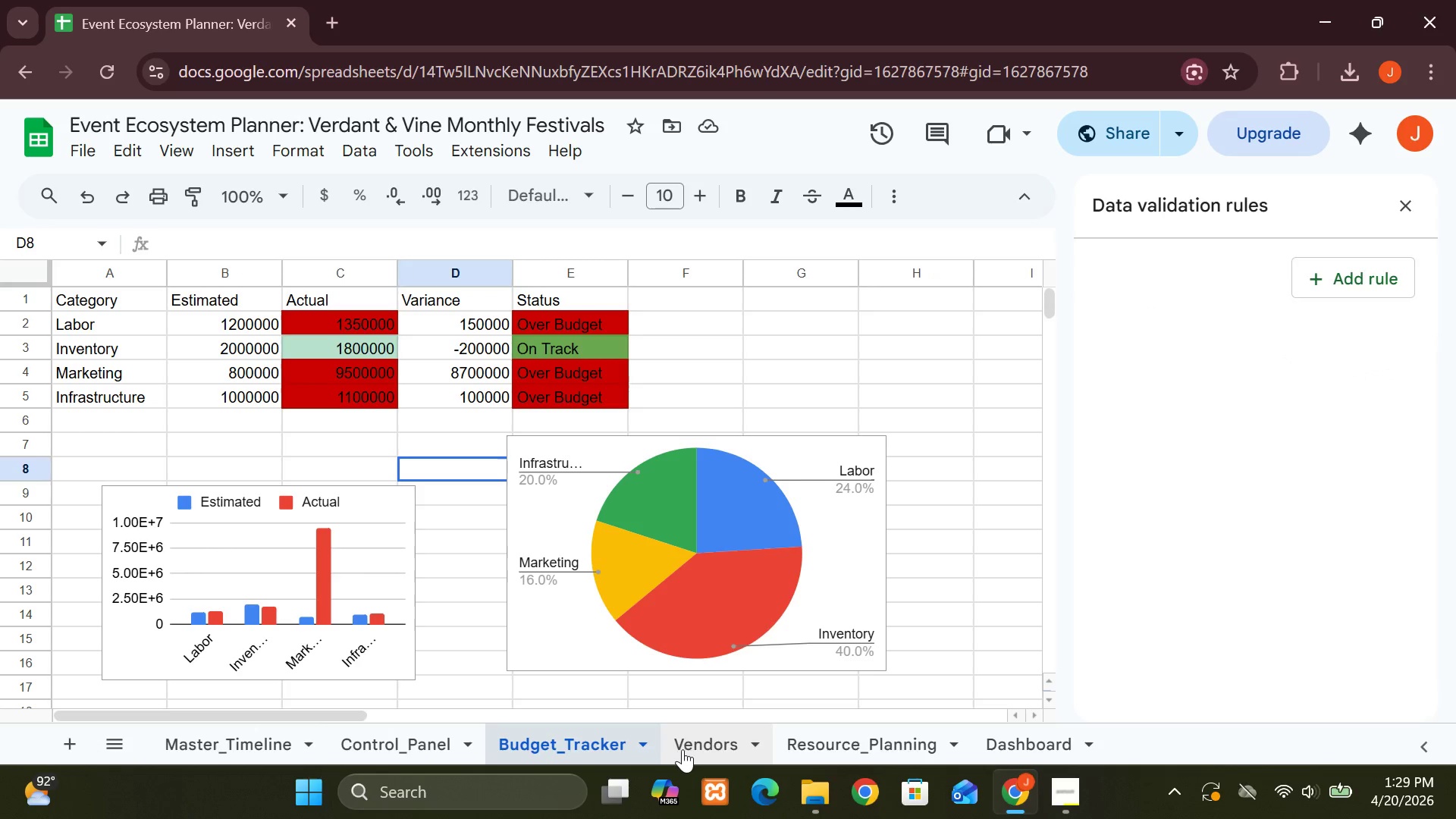 
left_click([692, 745])
 